 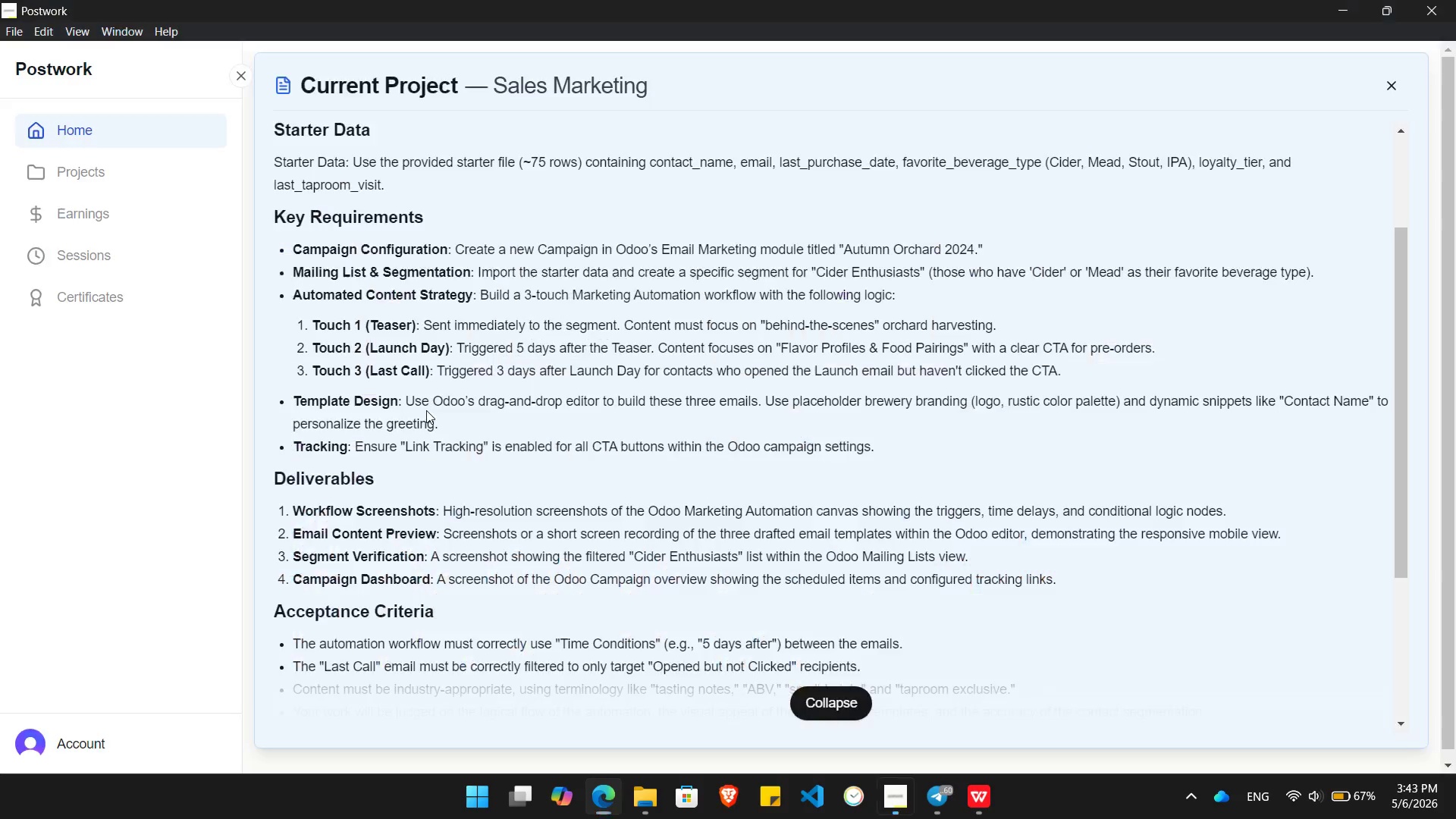 
key(Alt+Tab)
 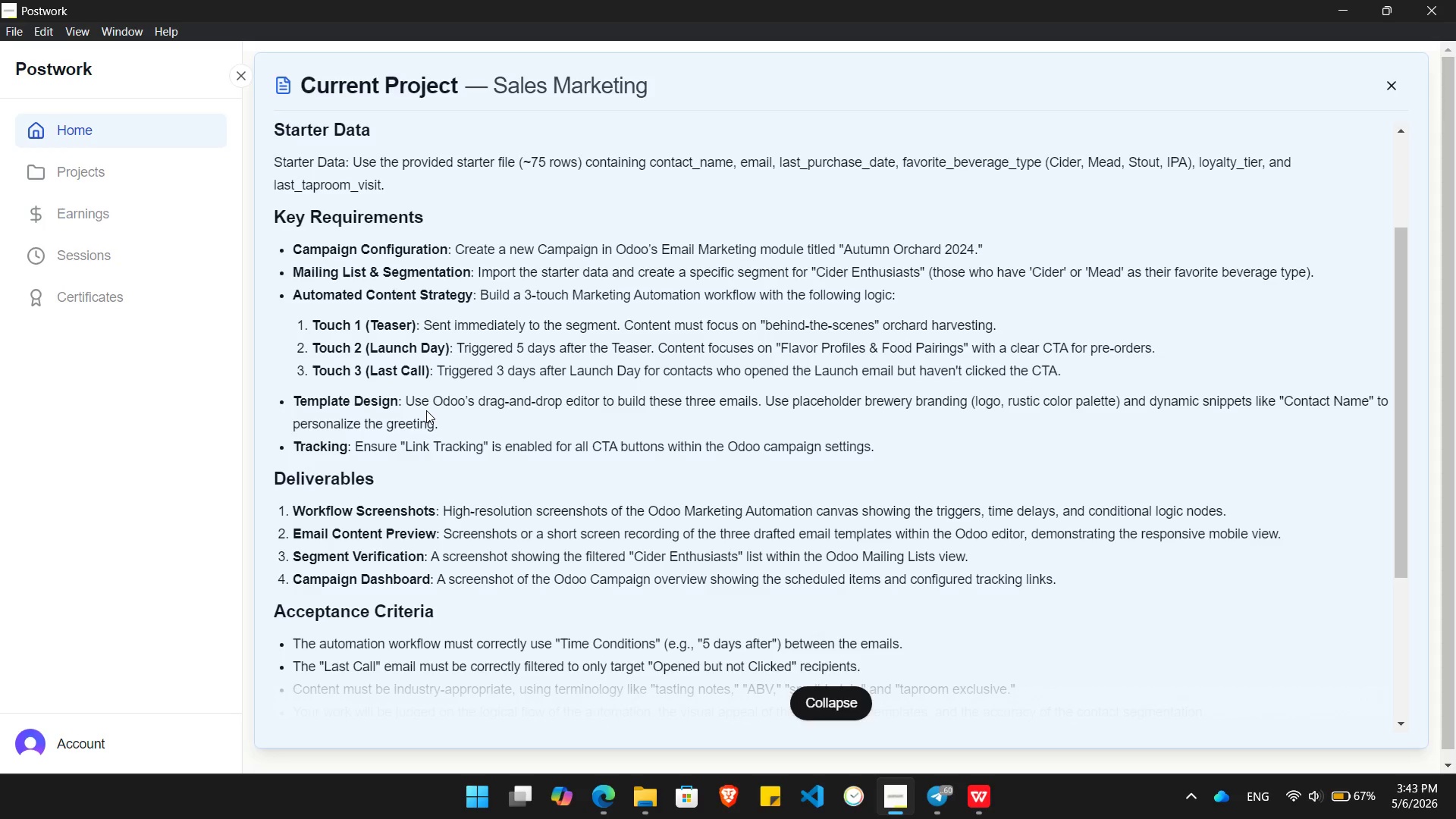 
key(Alt+AltLeft)
 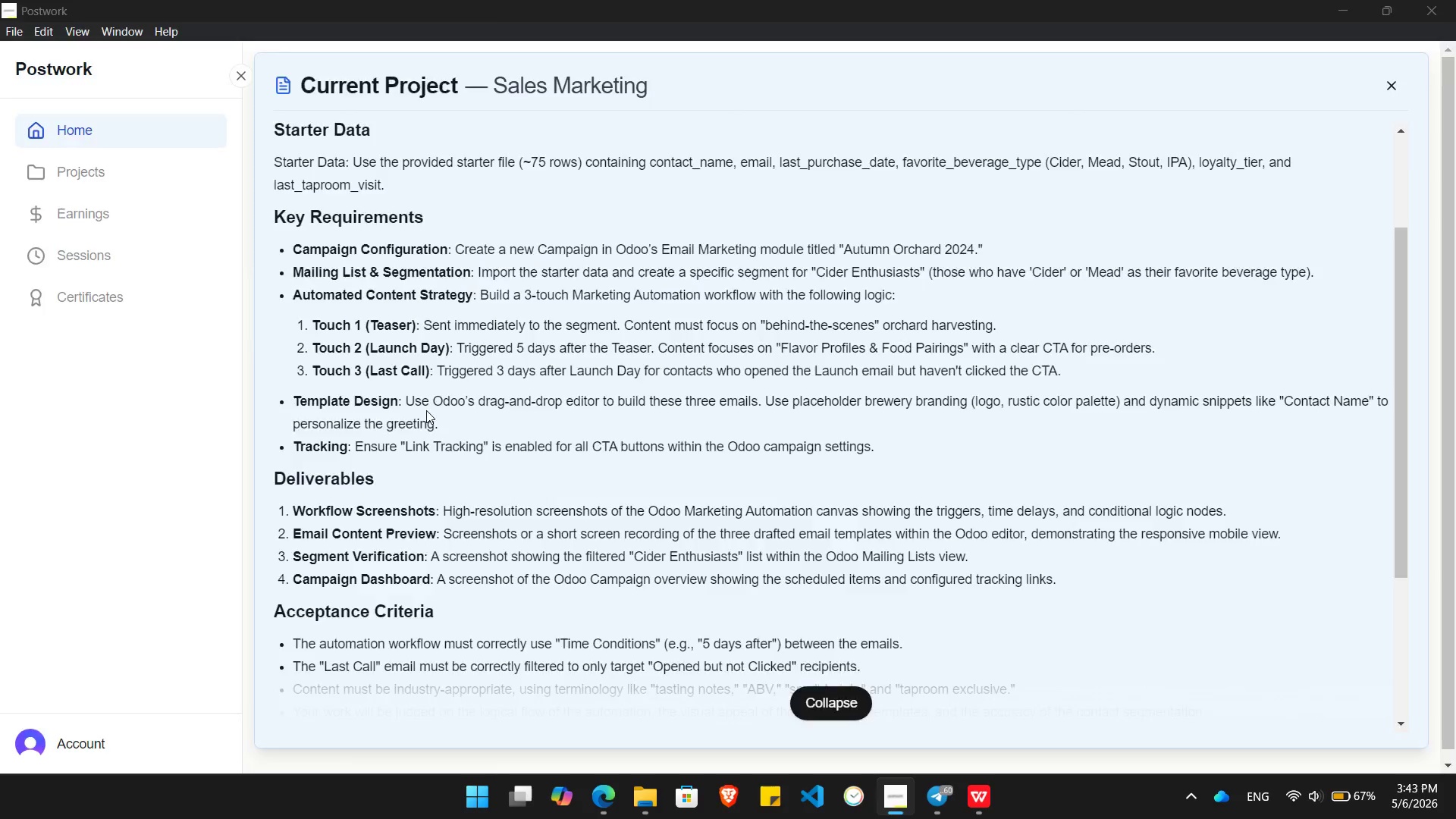 
key(Alt+Tab)
 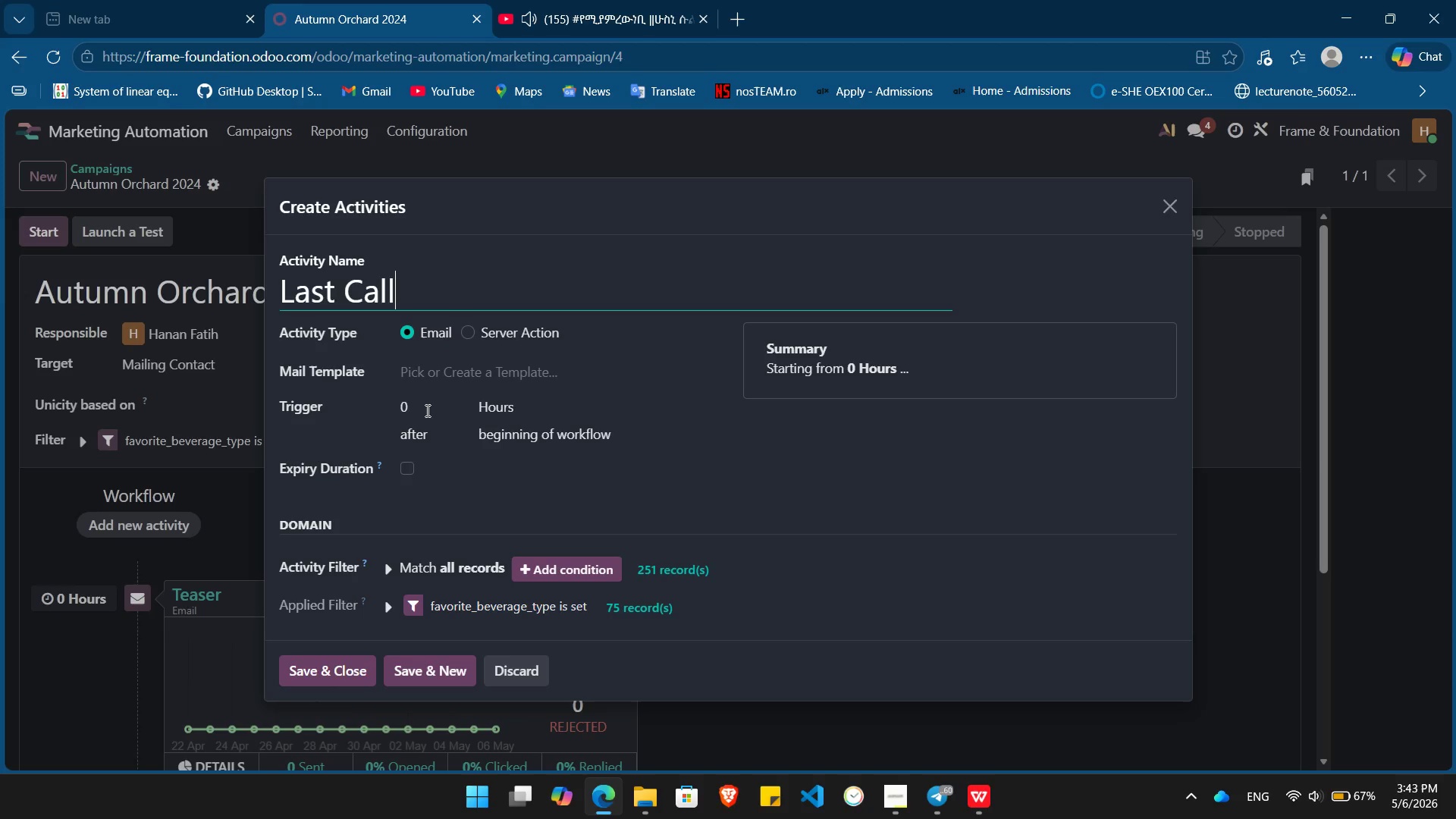 
left_click([426, 410])
 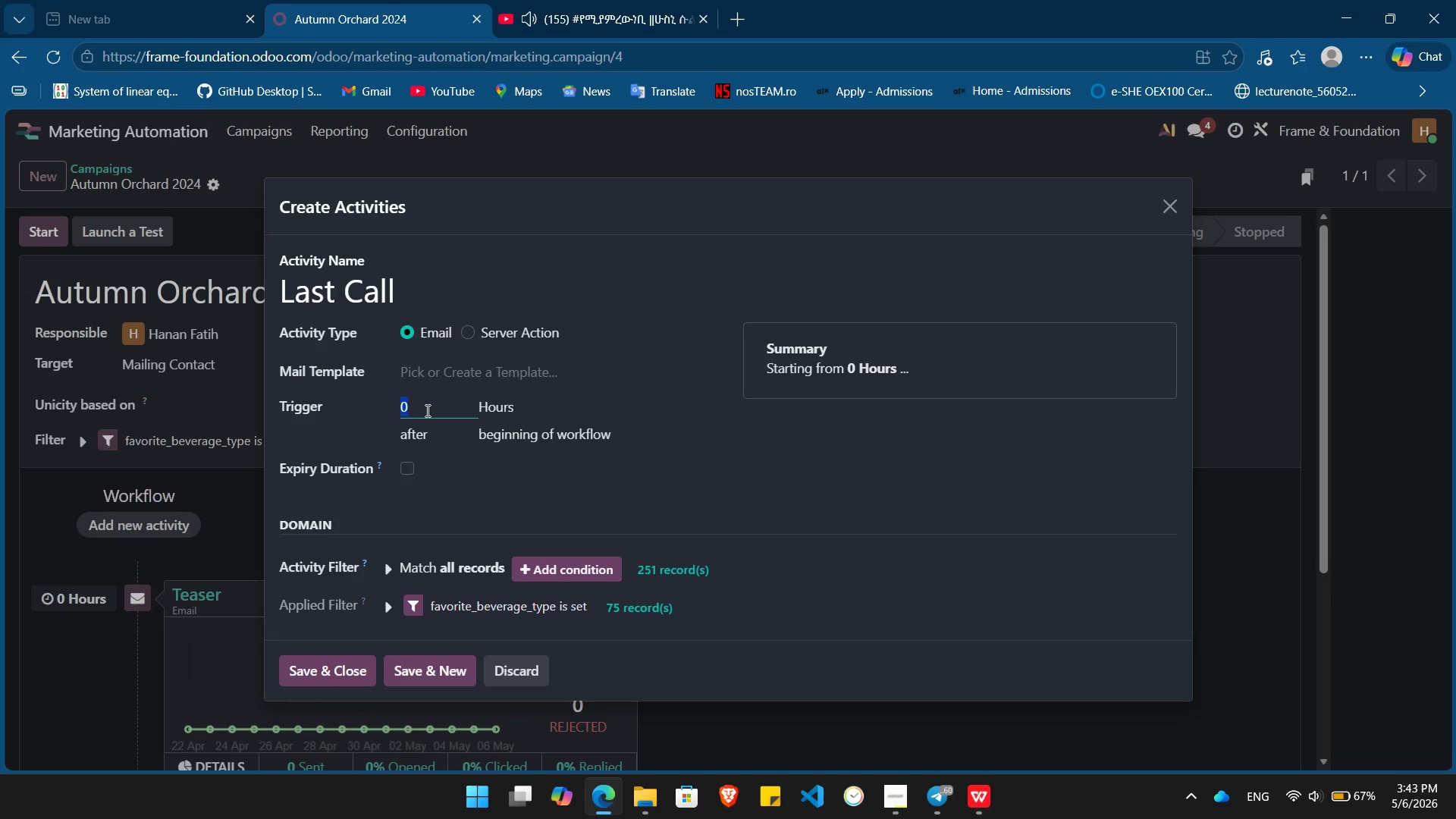 
key(Numpad3)
 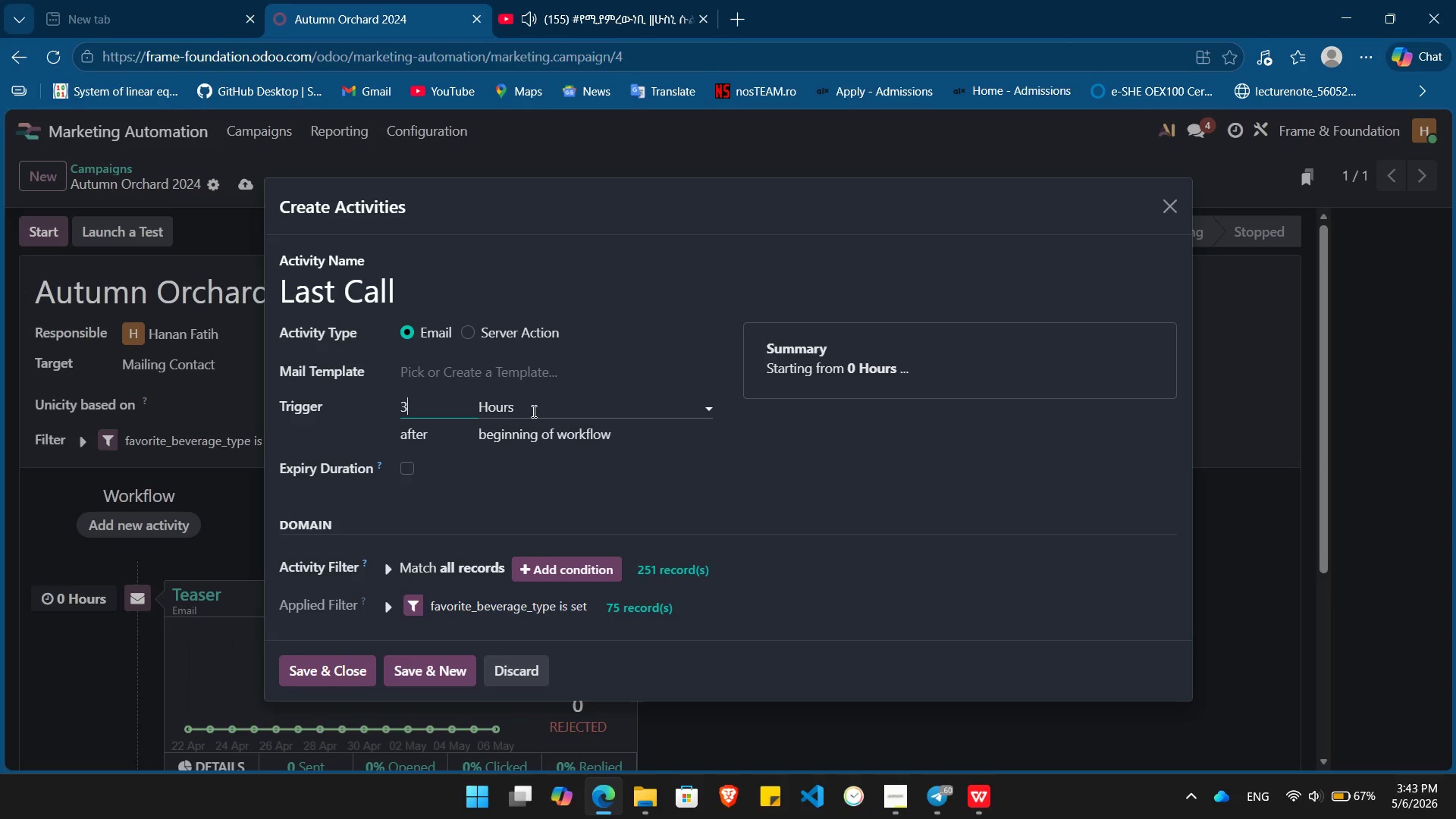 
left_click([532, 411])
 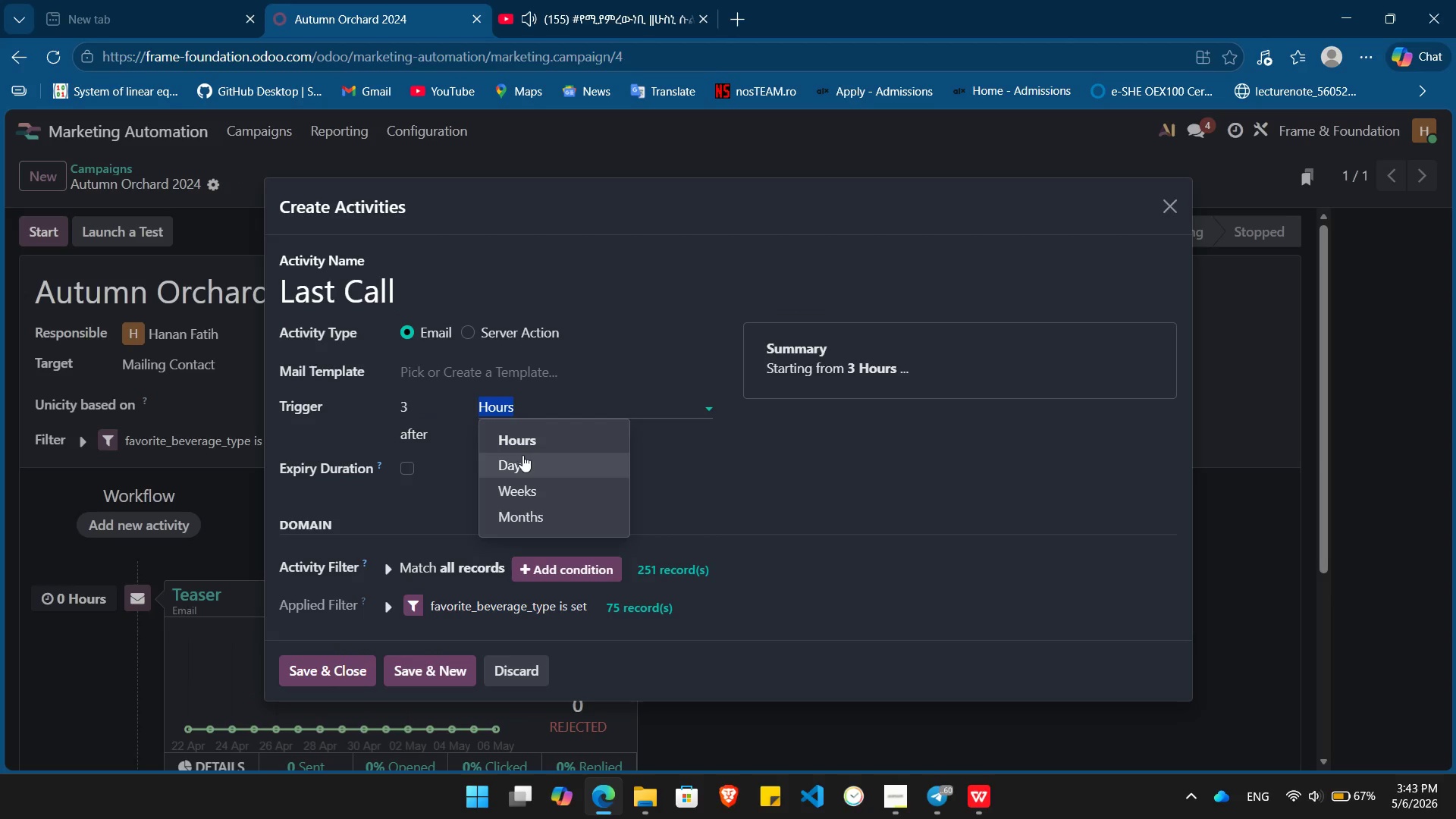 
left_click([522, 458])
 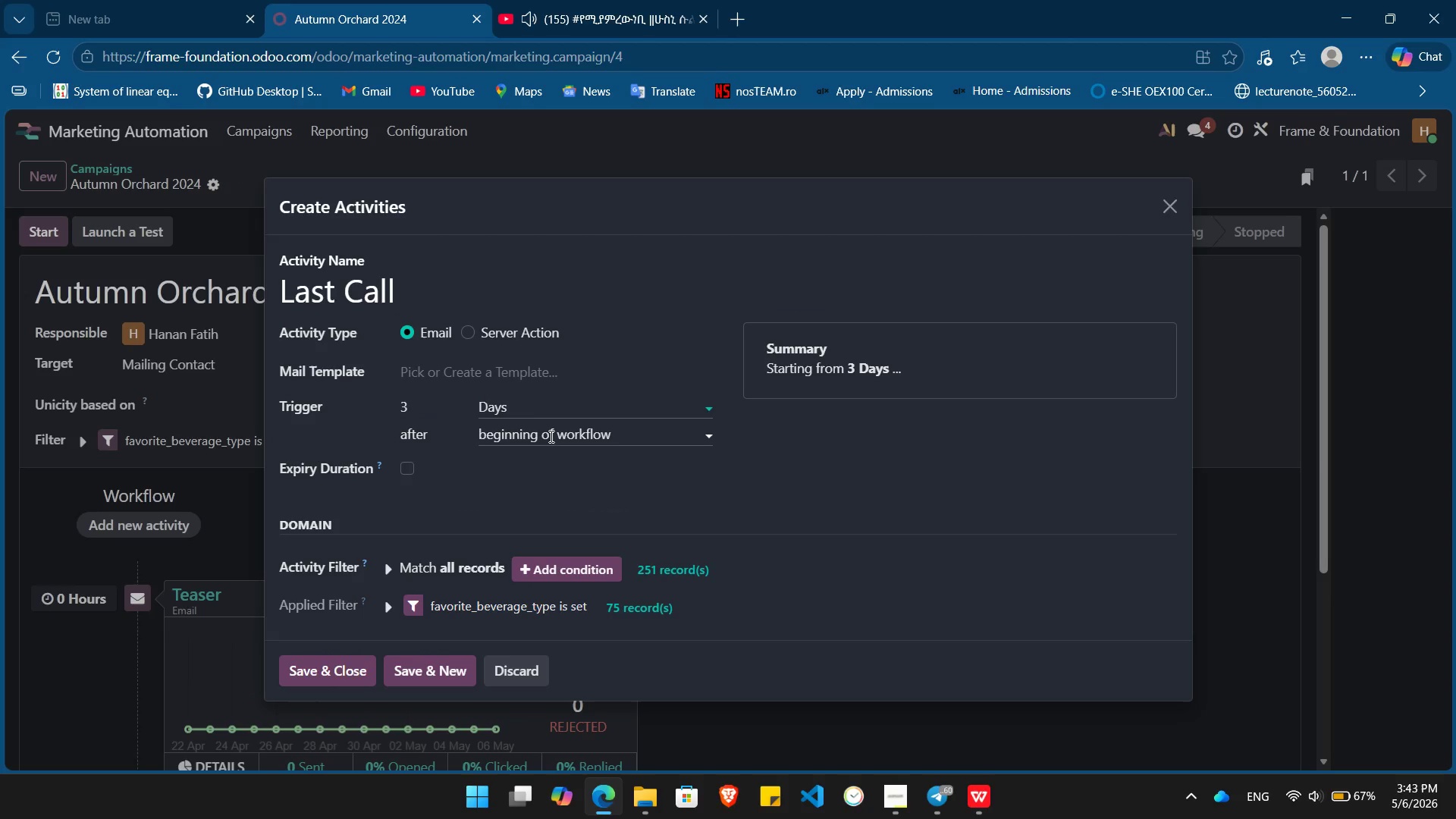 
left_click([550, 436])
 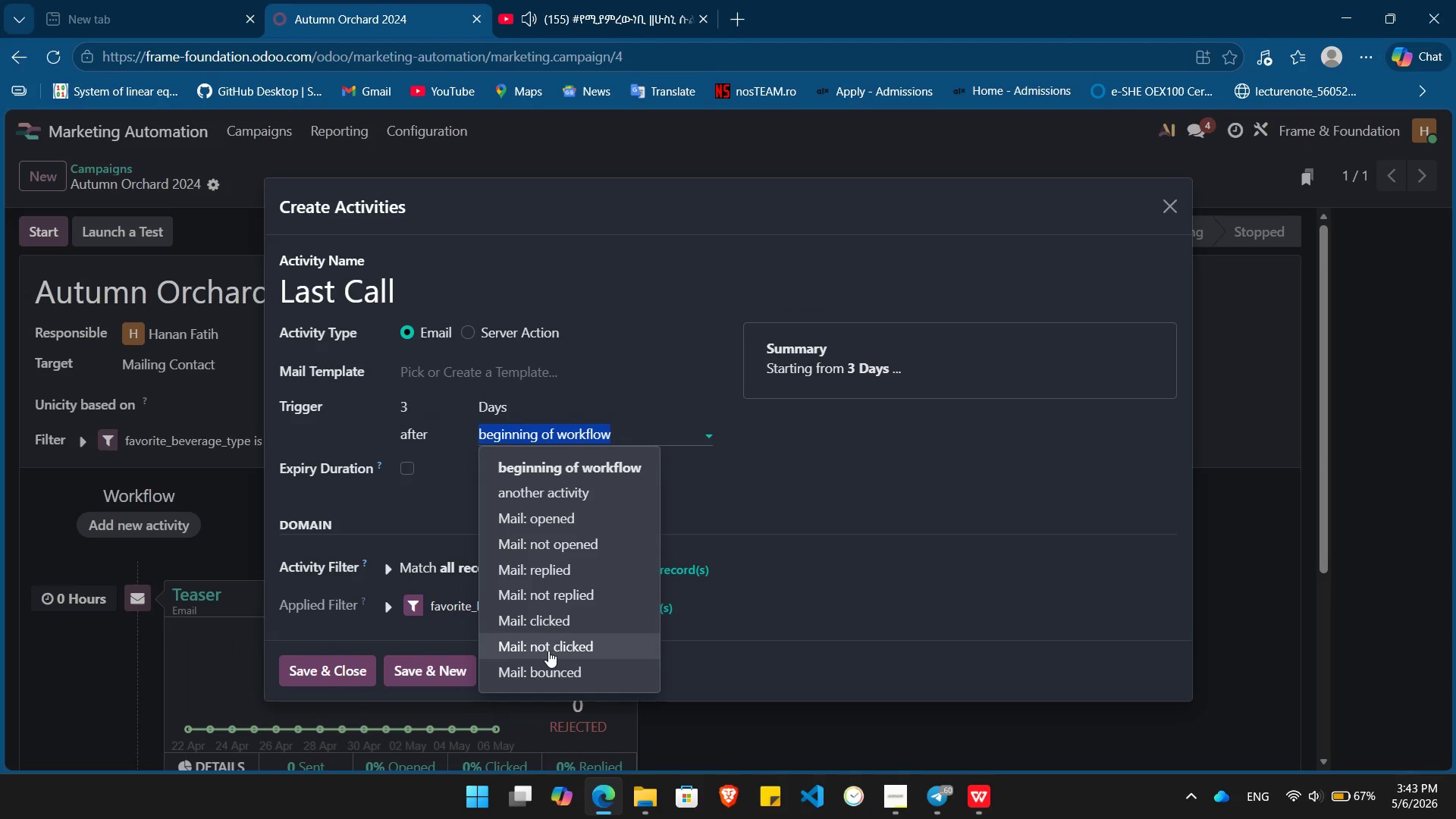 
left_click([548, 651])
 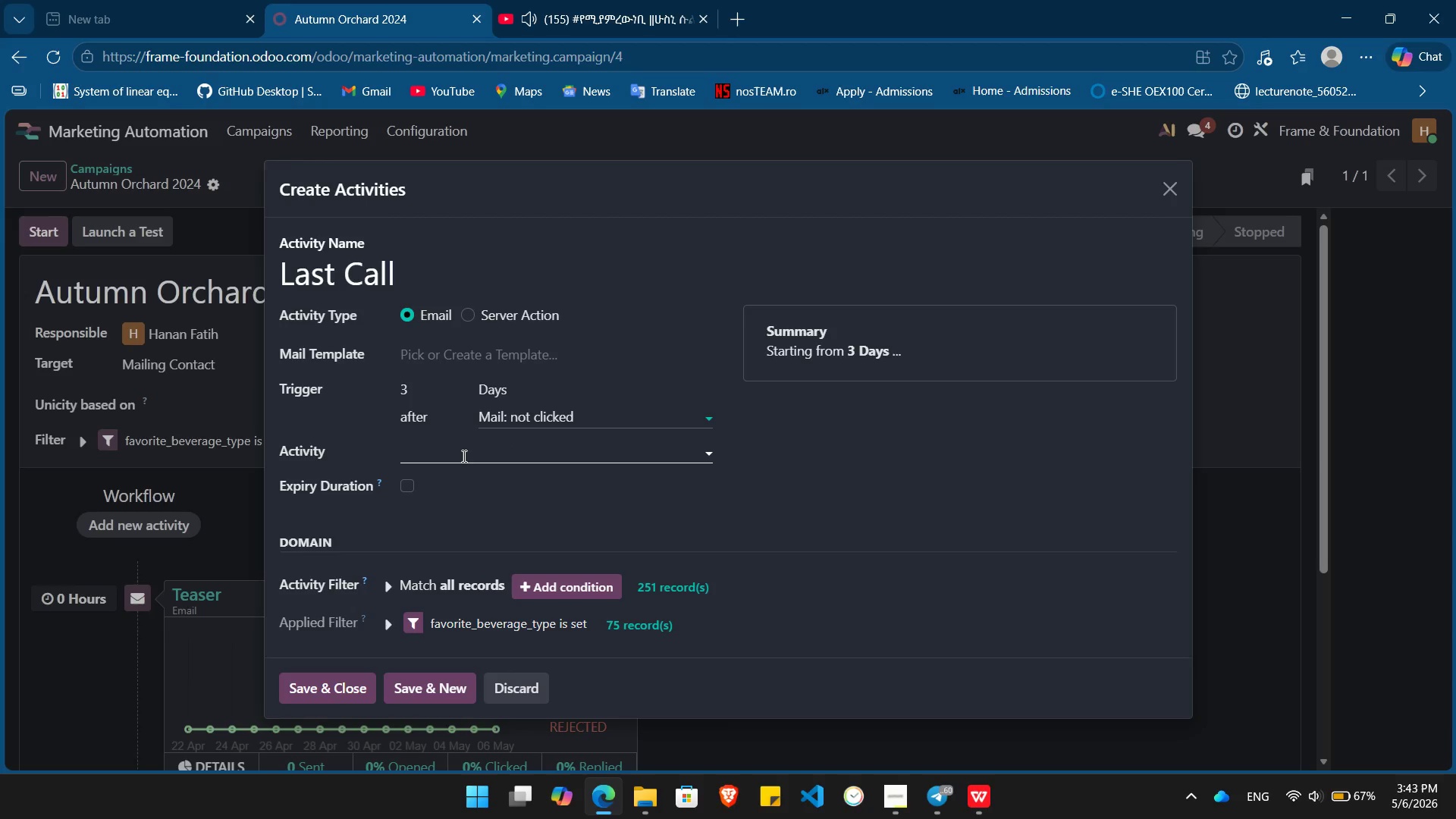 
left_click([463, 456])
 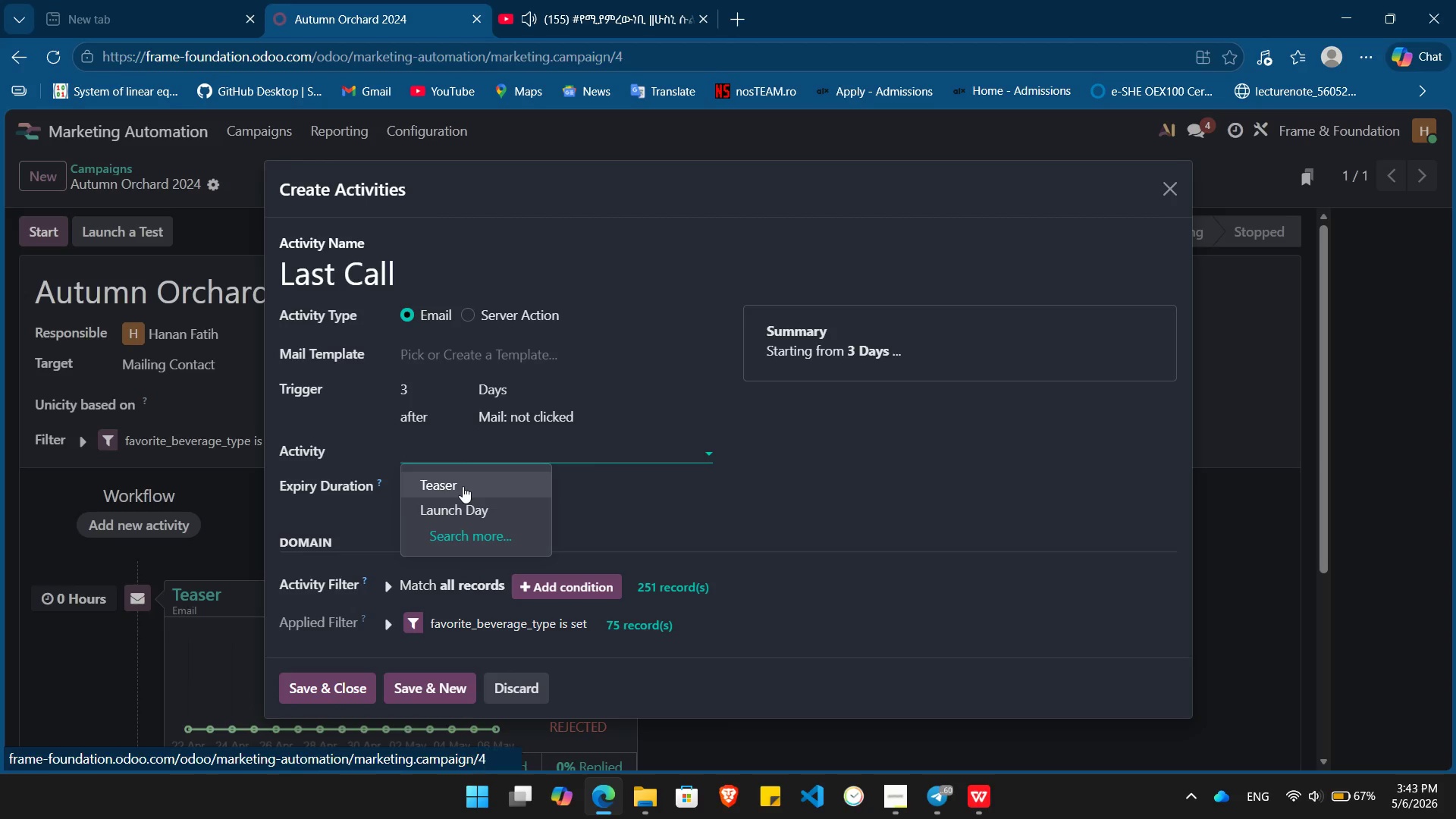 
left_click([469, 504])
 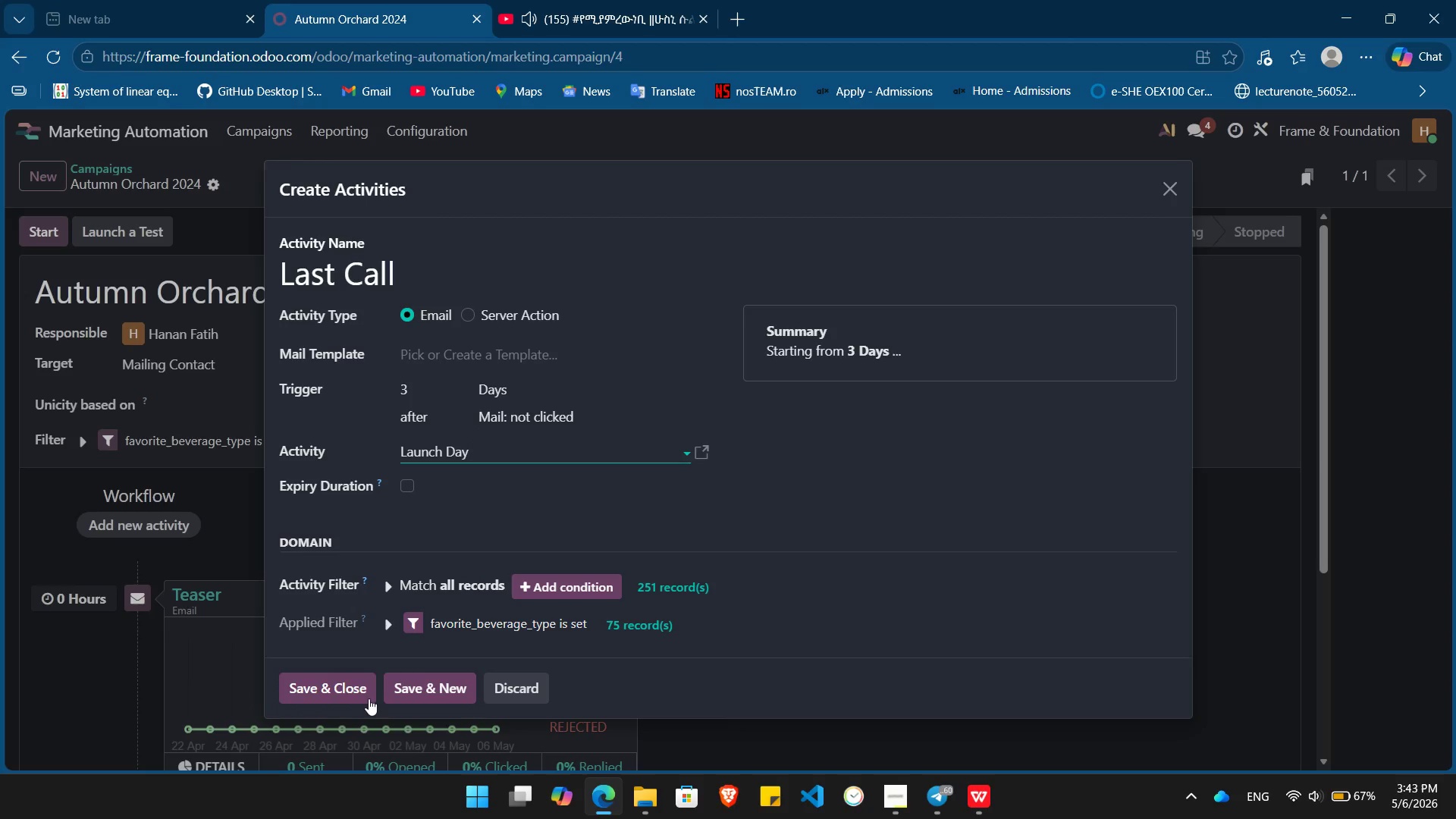 
left_click([335, 692])
 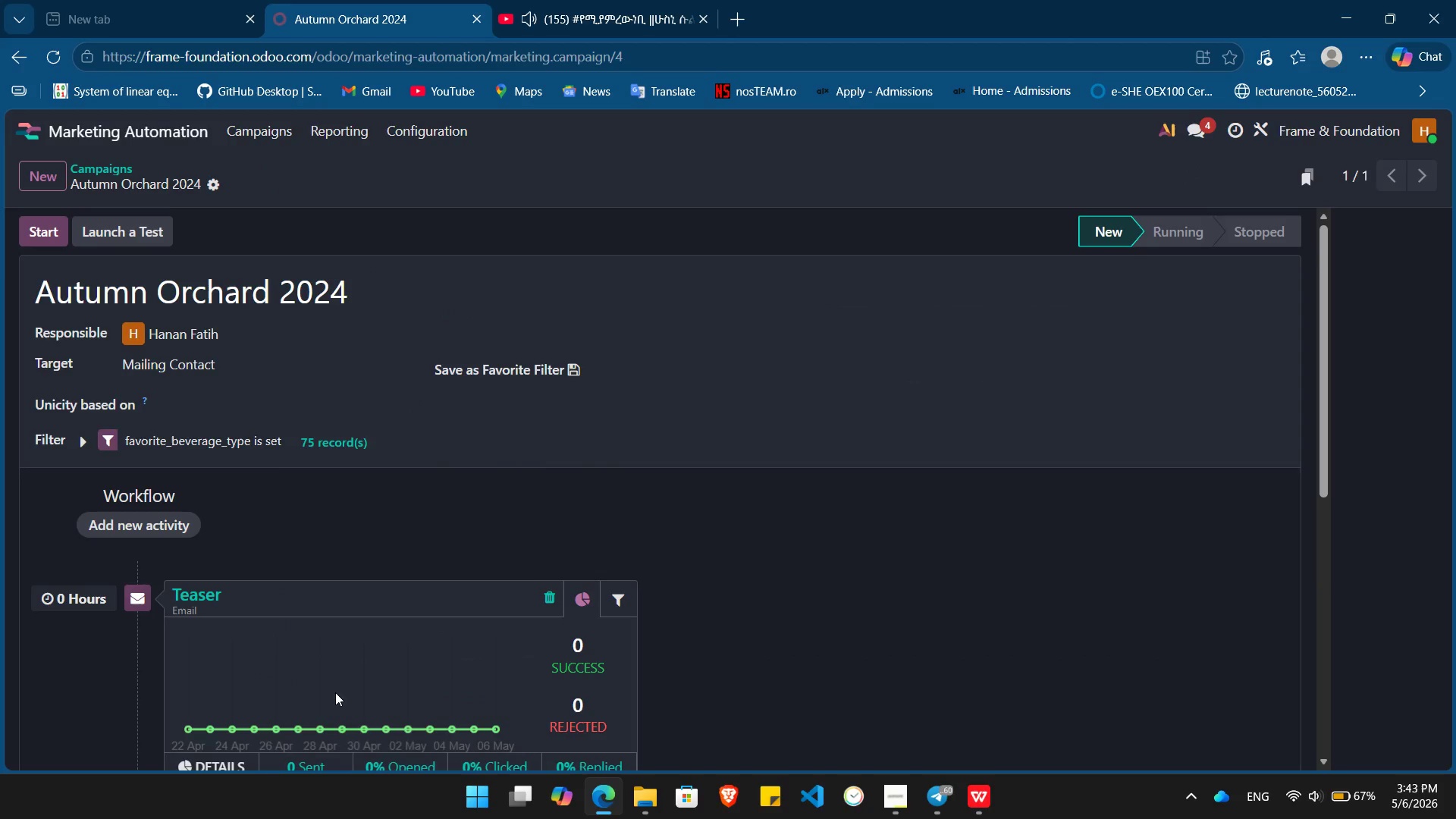 
mouse_move([318, 600])
 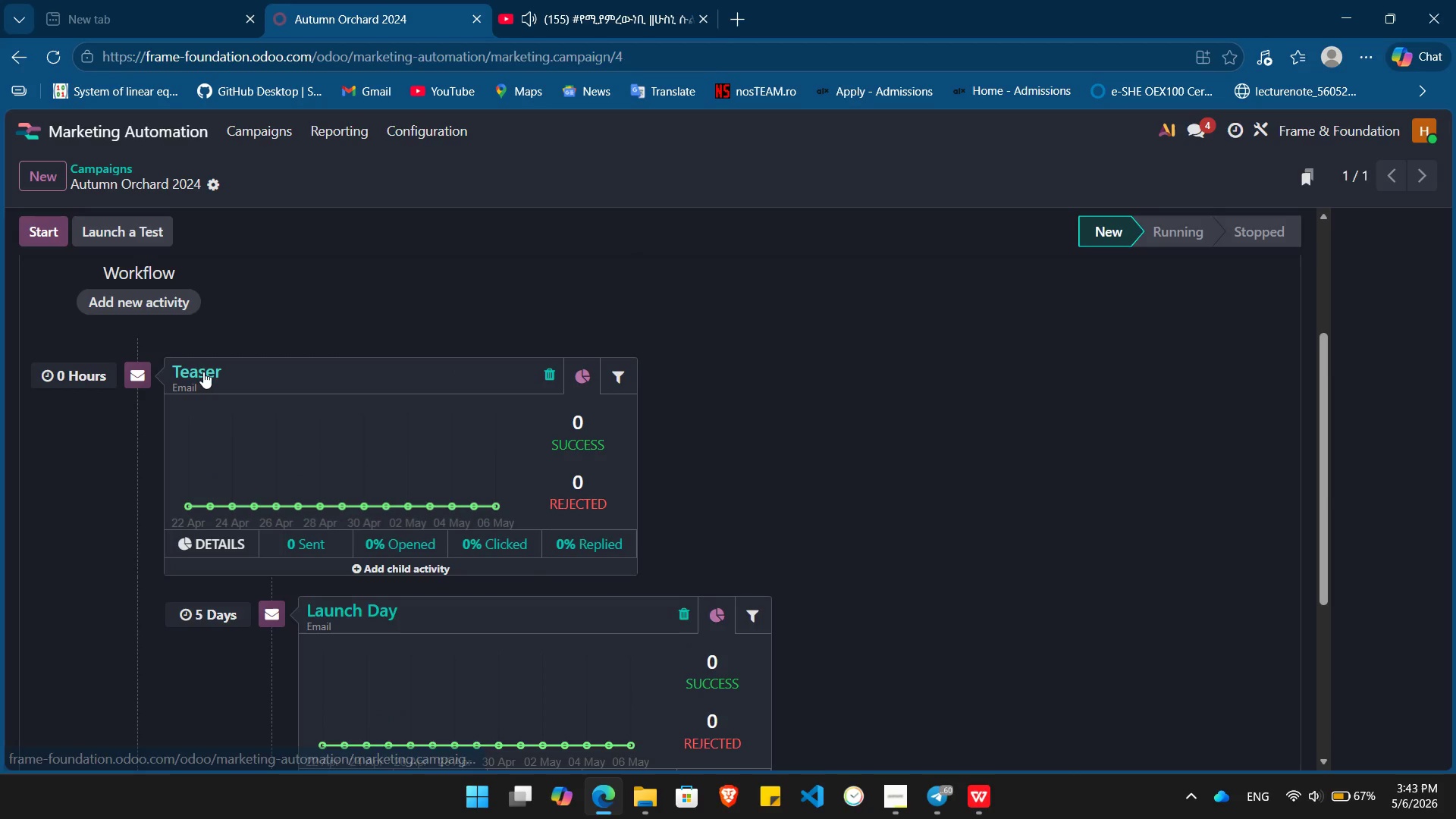 
left_click([203, 372])
 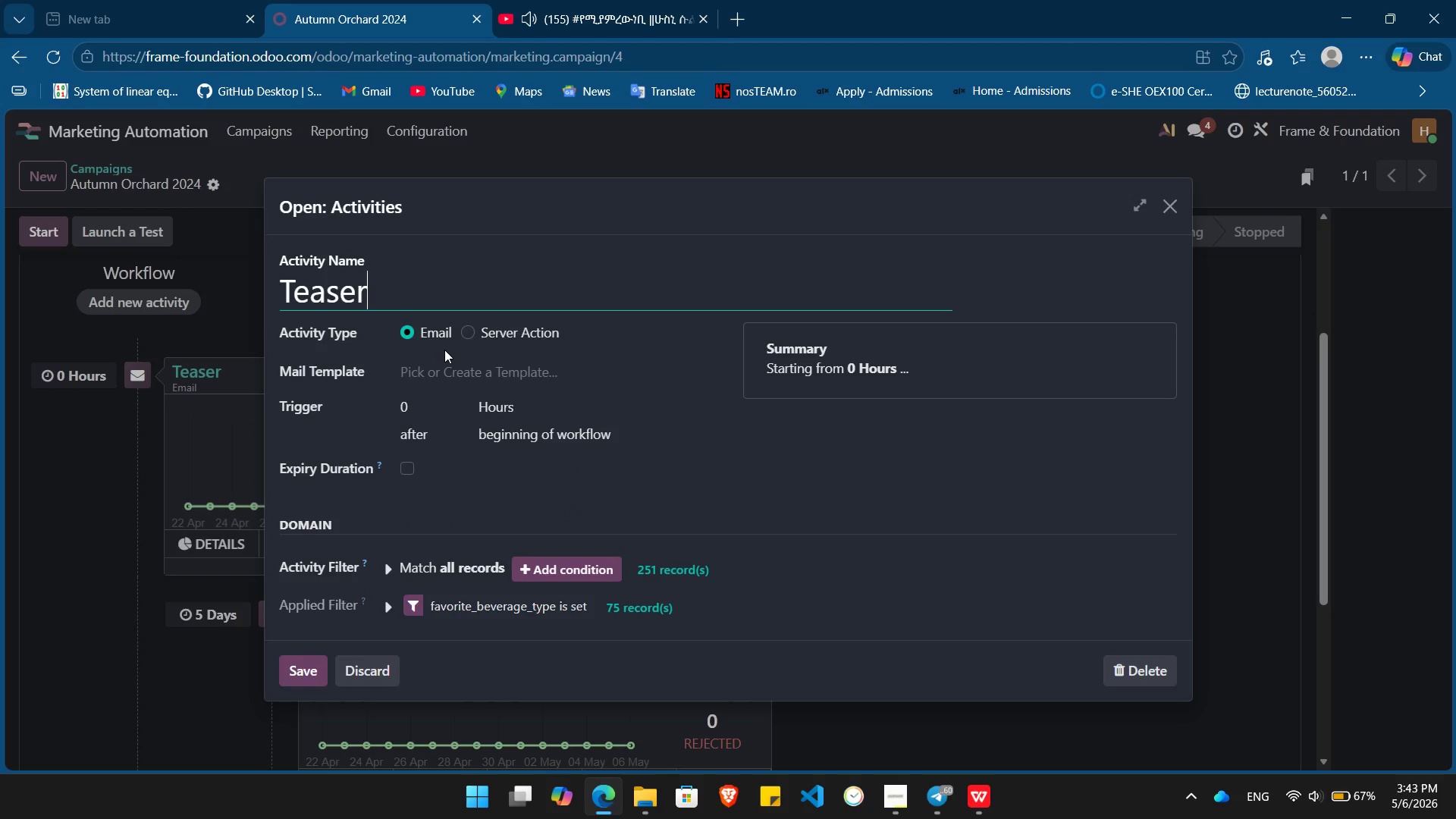 
left_click([452, 368])
 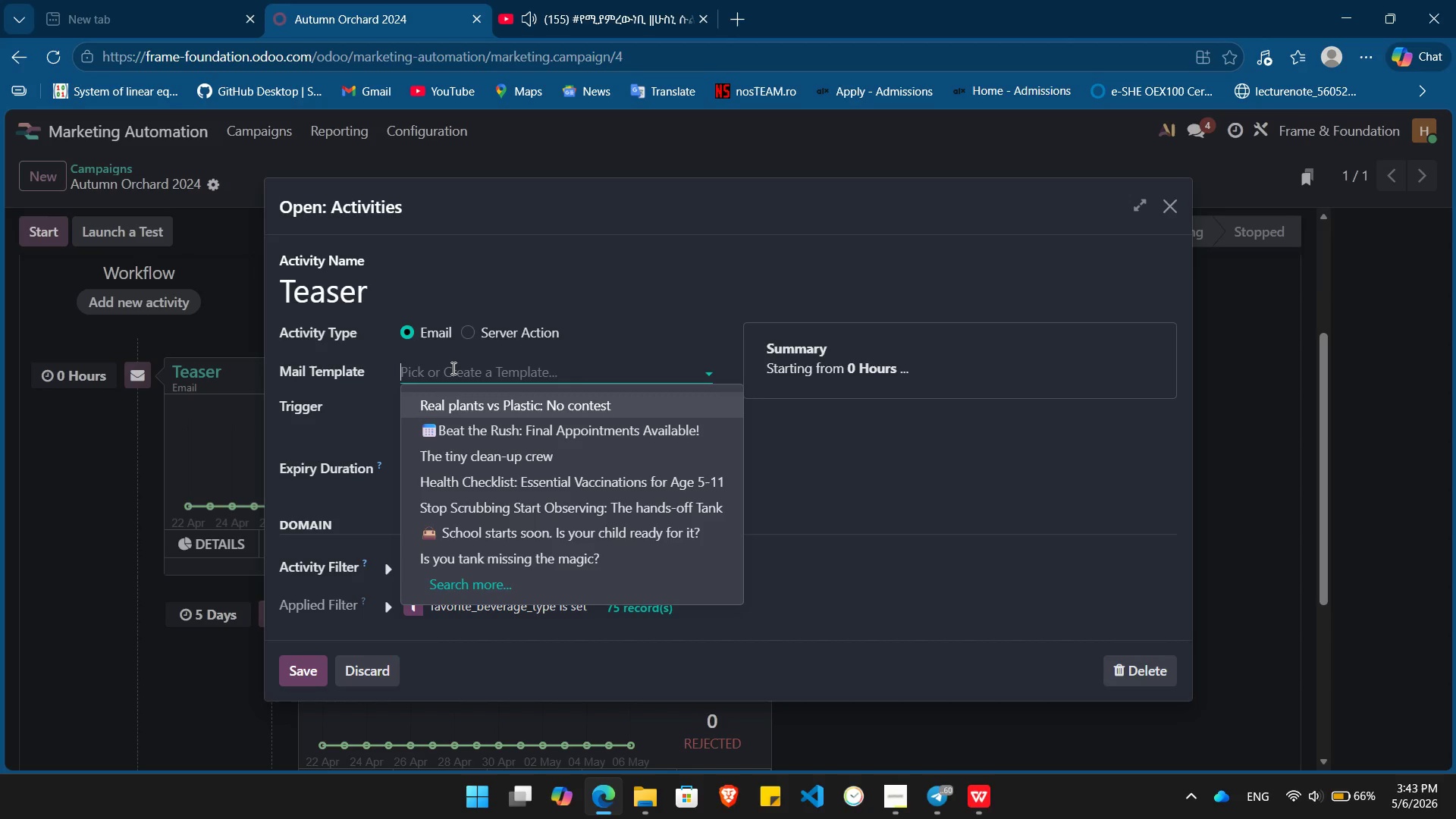 
wait(32.66)
 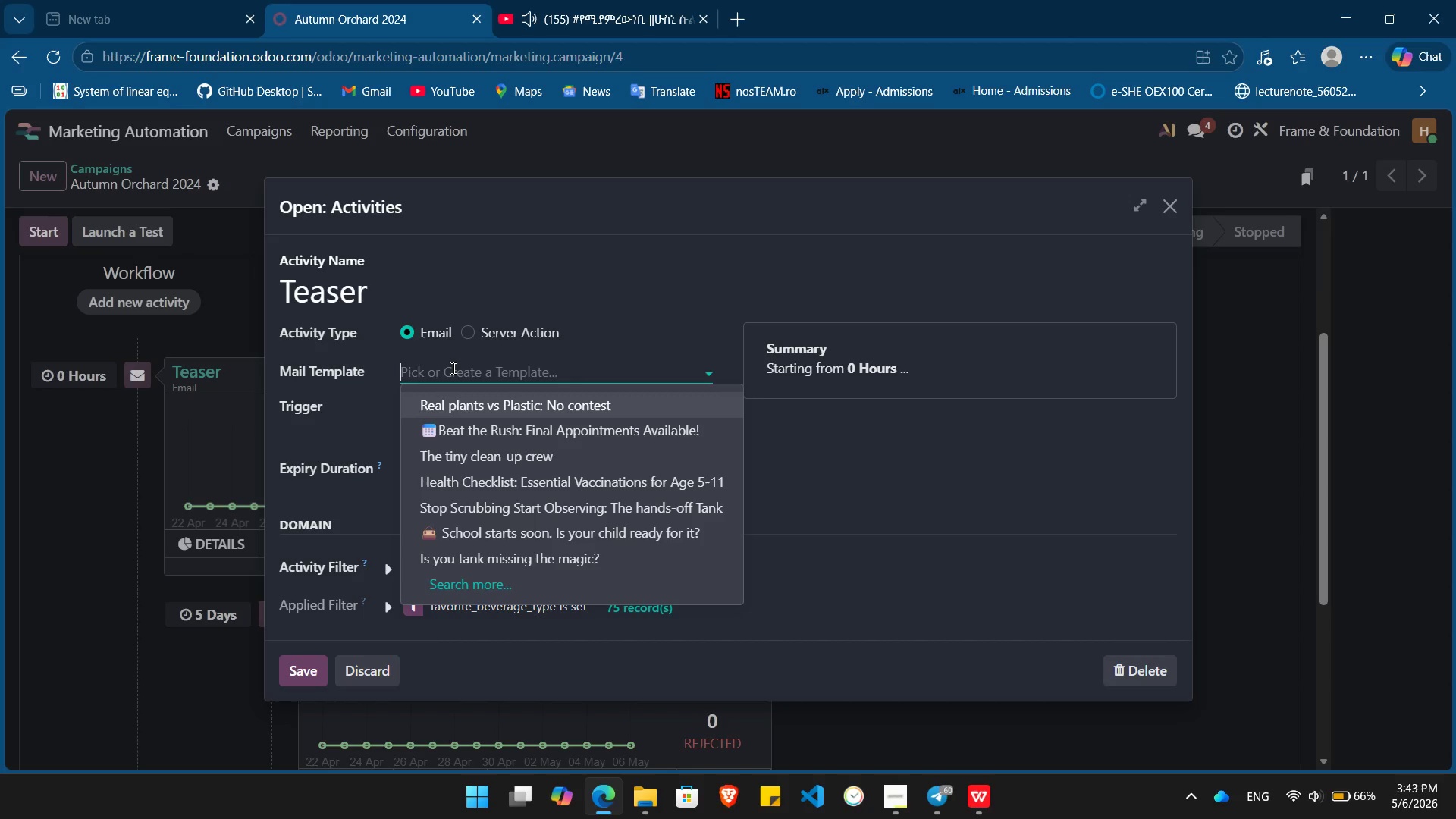 
type(Something is t)
key(Backspace)
type(ripening in the orchard)
 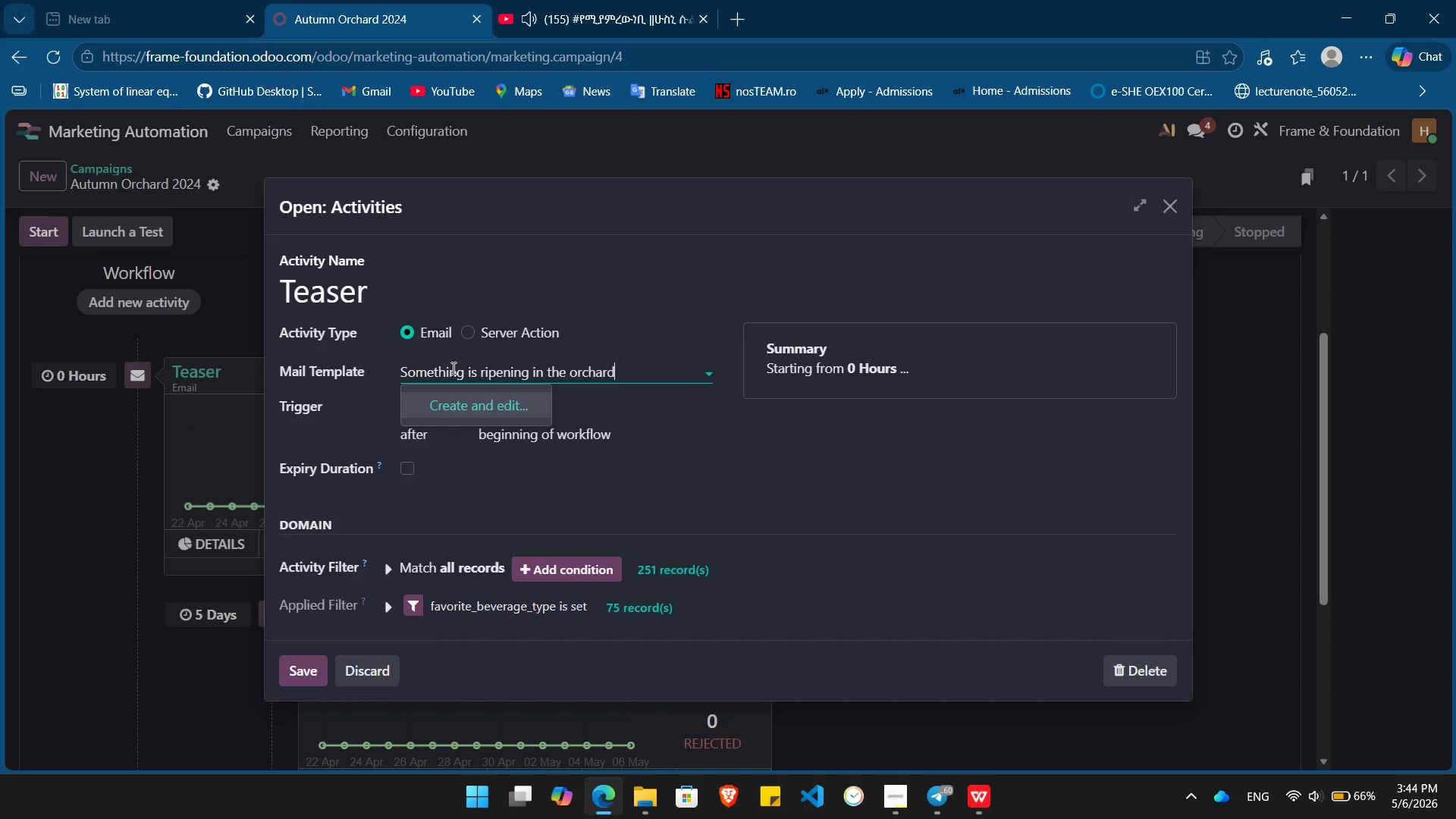 
key(Enter)
 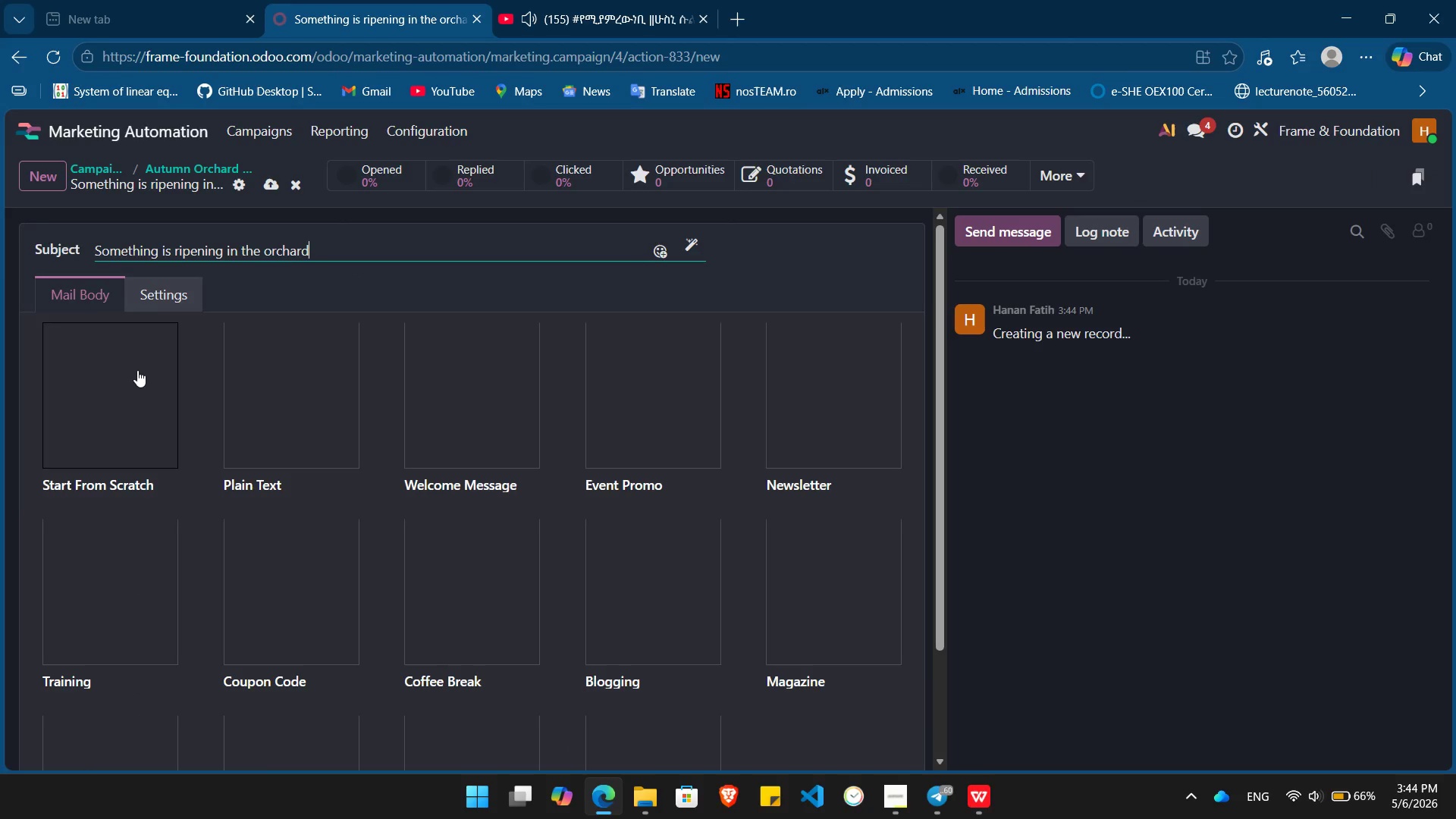 
left_click([137, 370])
 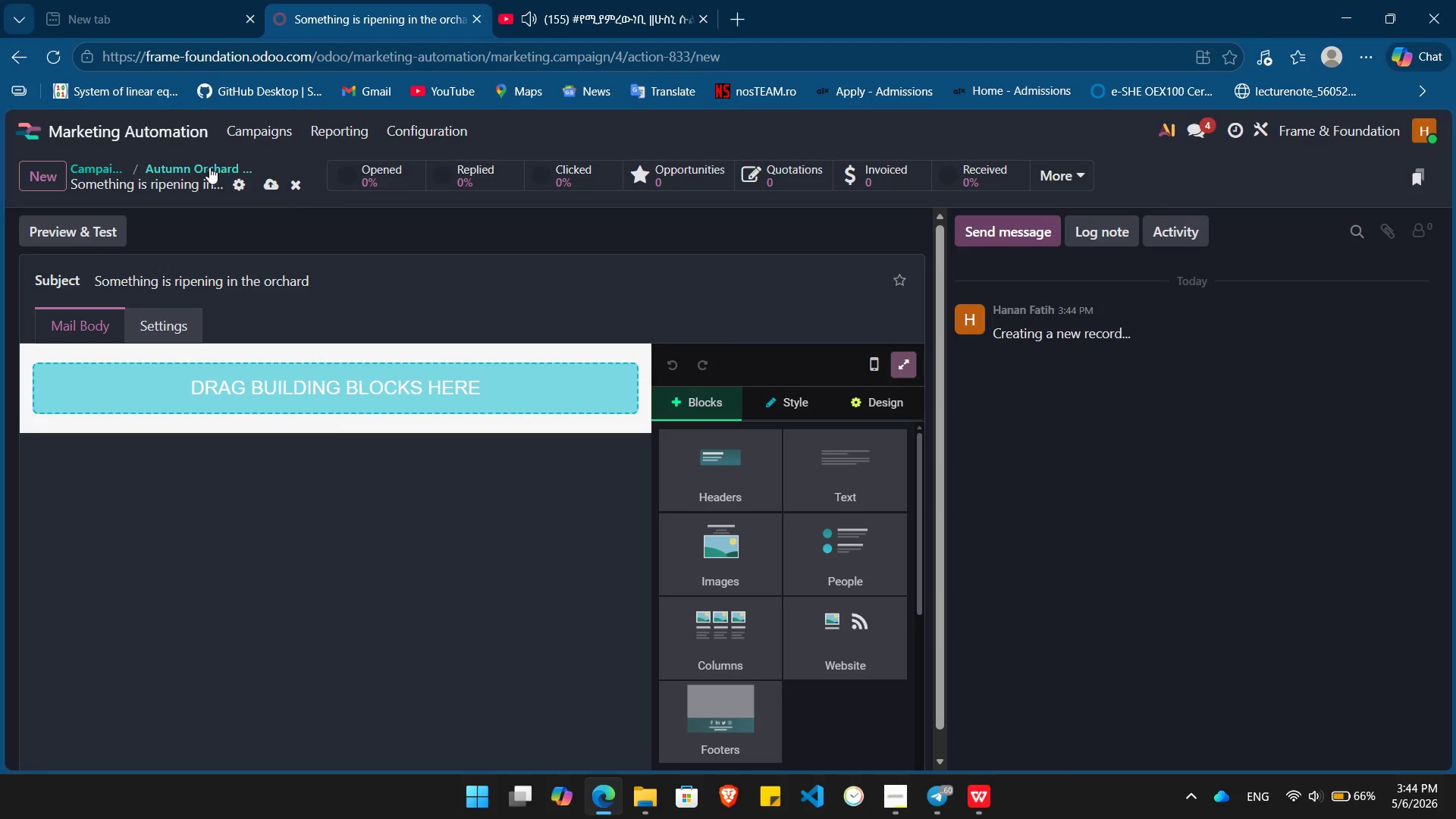 
left_click([202, 166])
 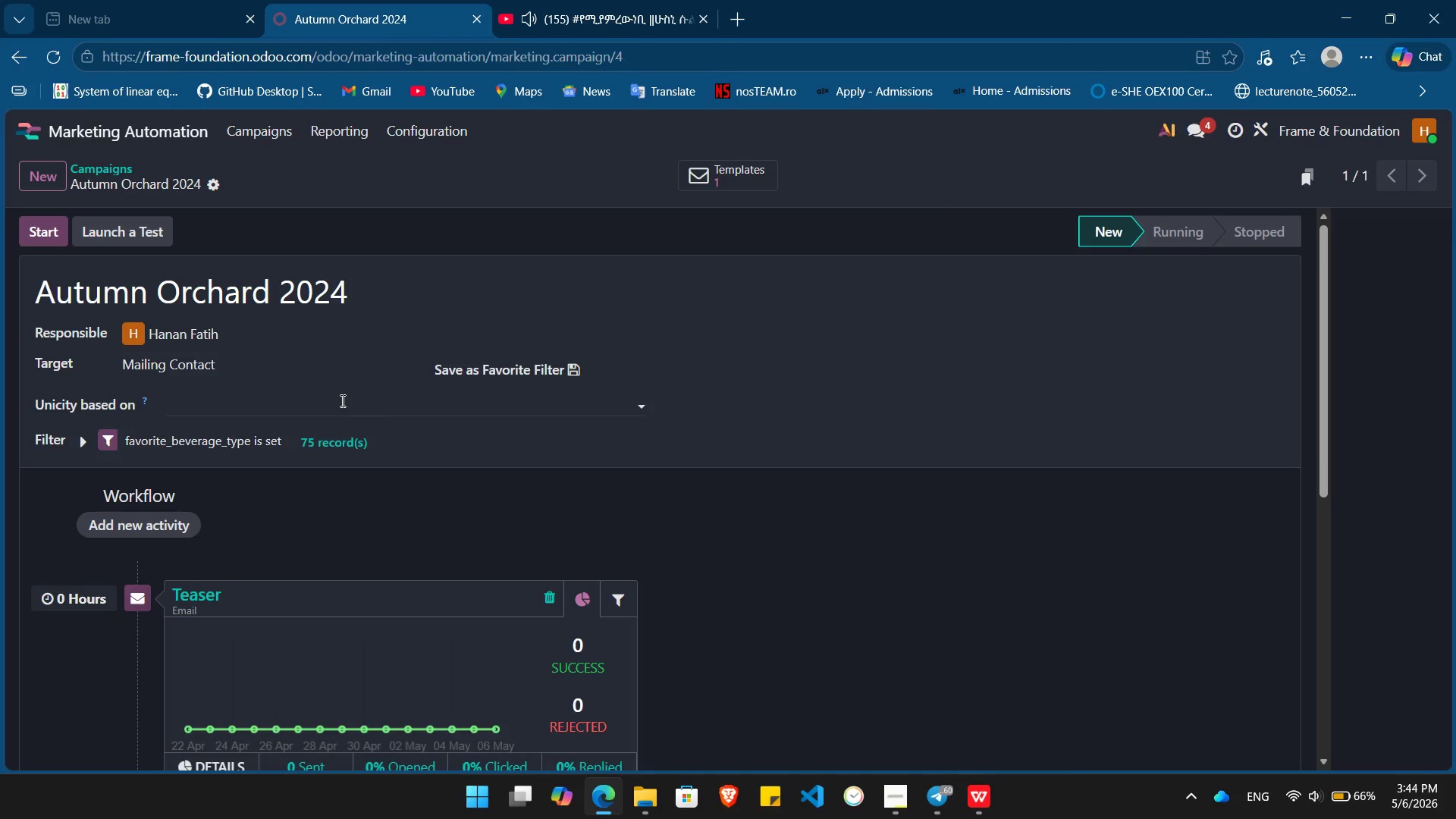 
mouse_move([360, 489])
 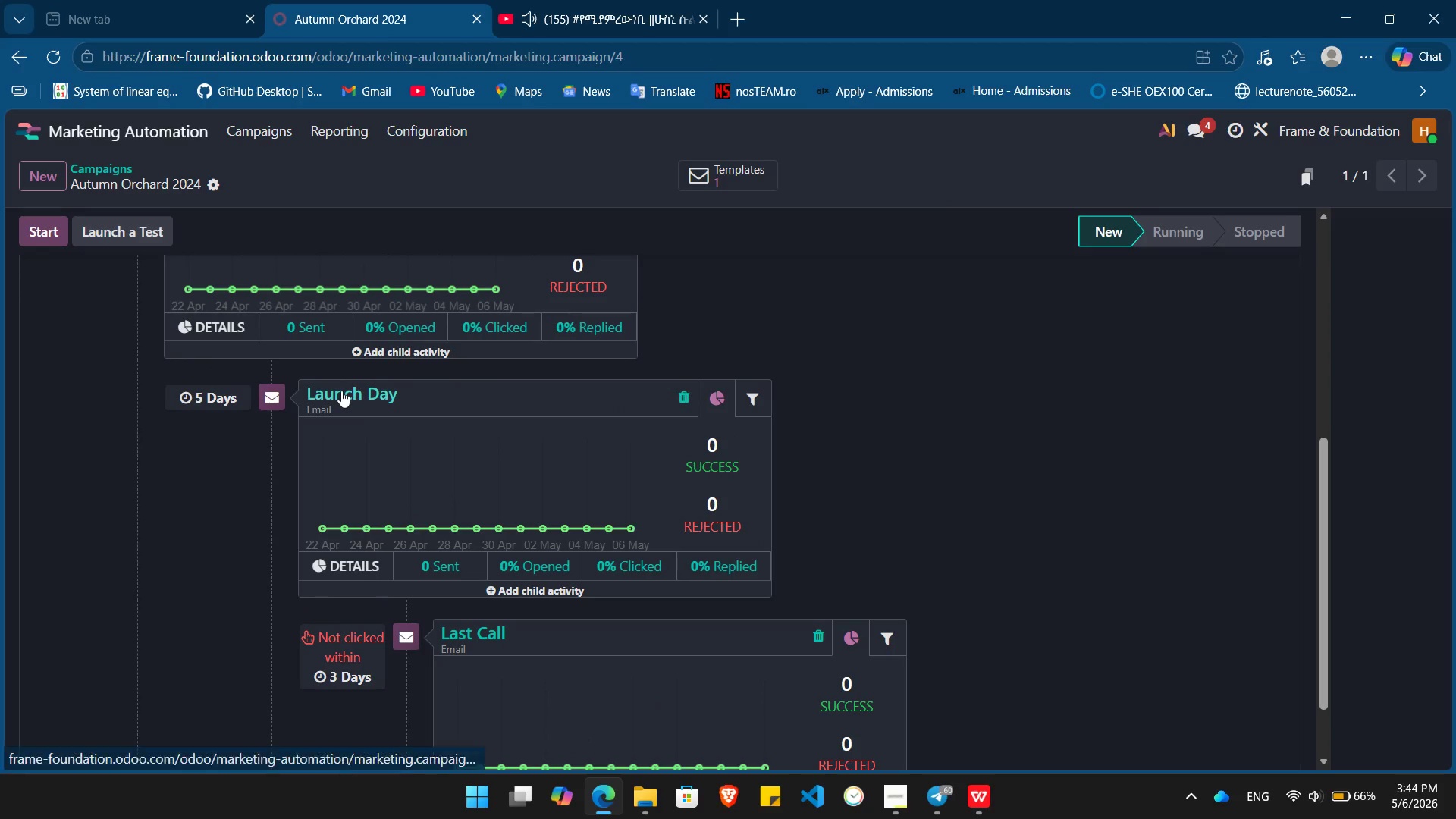 
left_click([341, 391])
 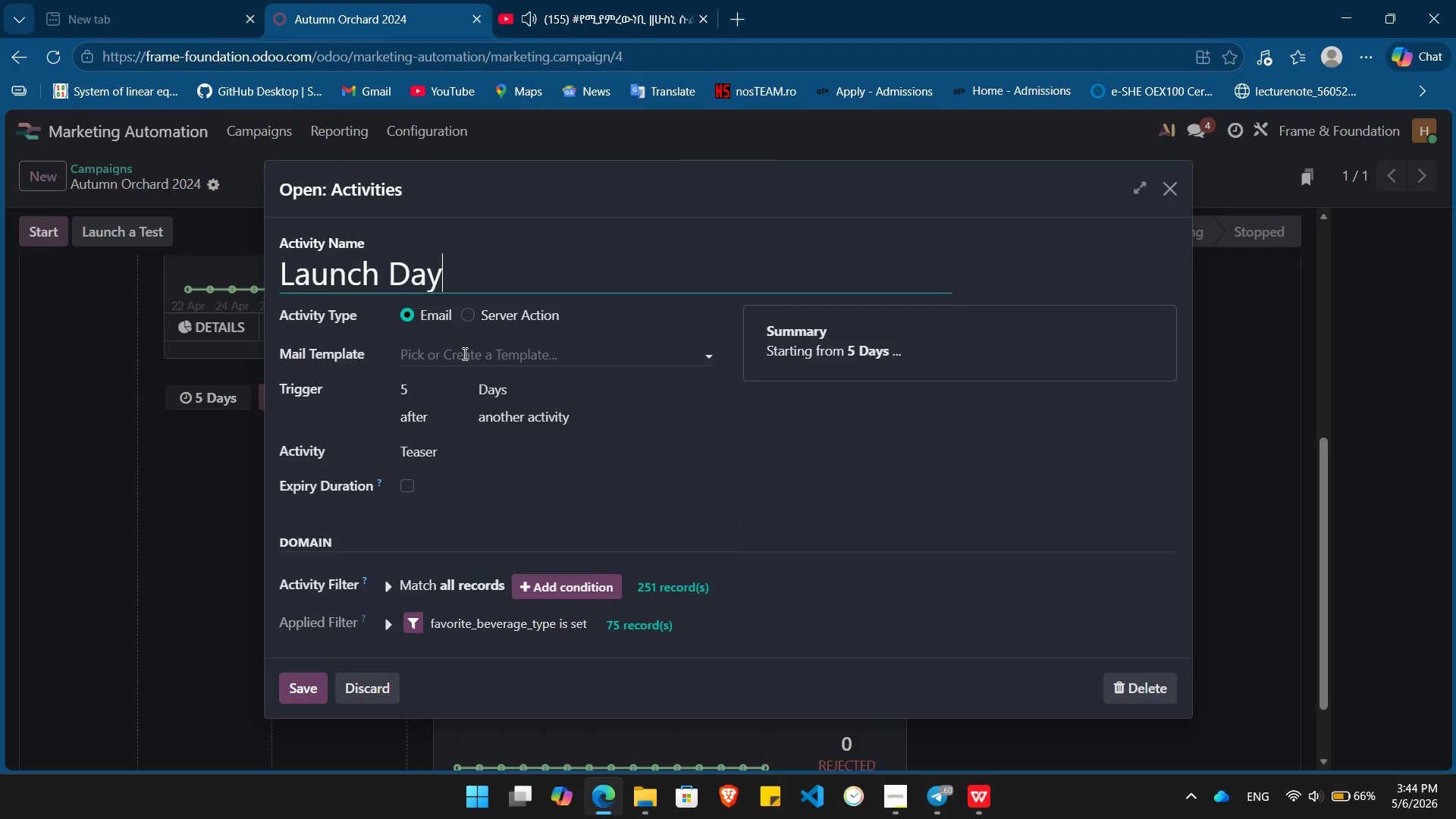 
left_click([460, 359])
 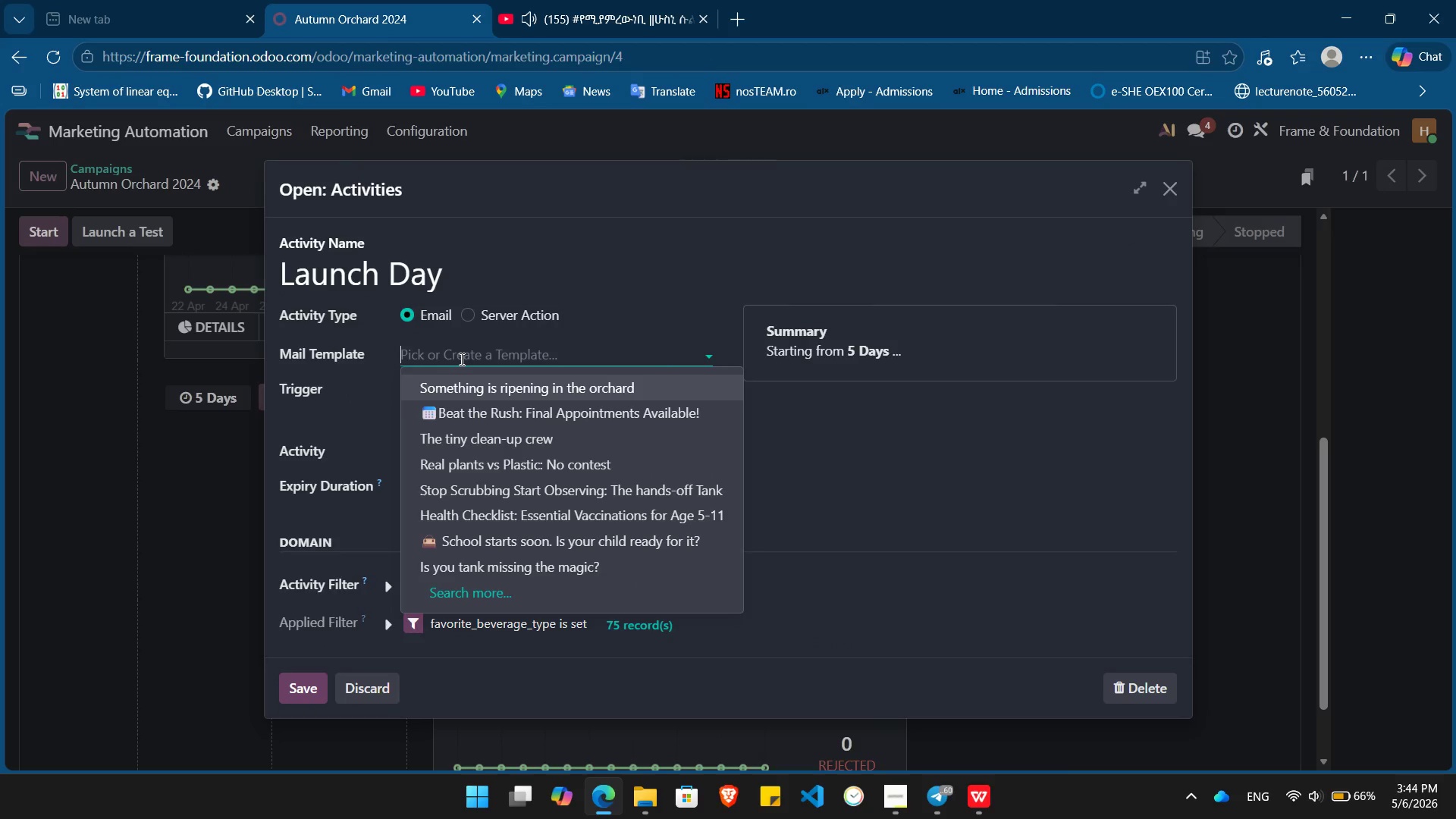 
type(Now POURING: Autumn Orchard Seasonal Cider)
 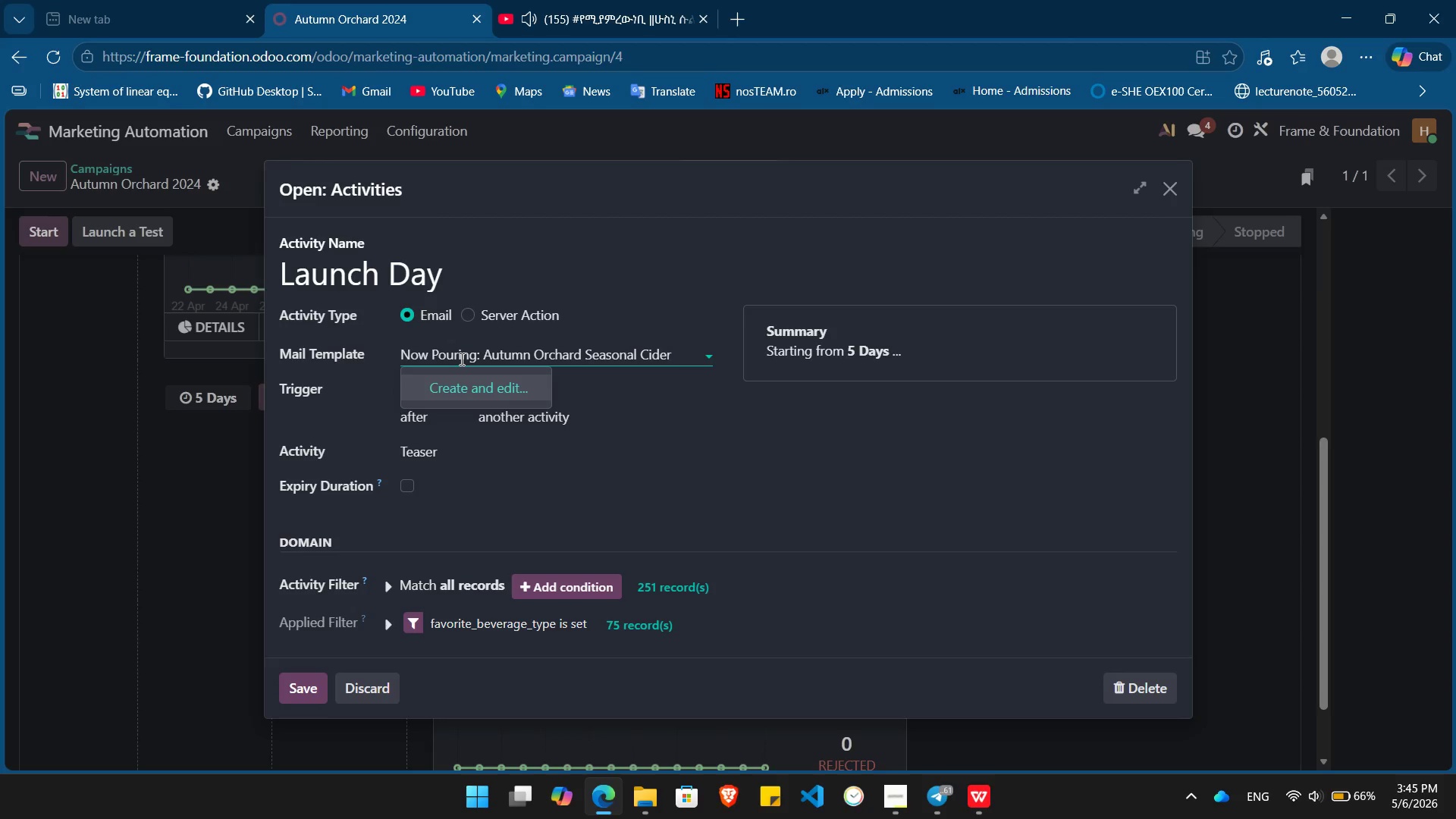 
key(Enter)
 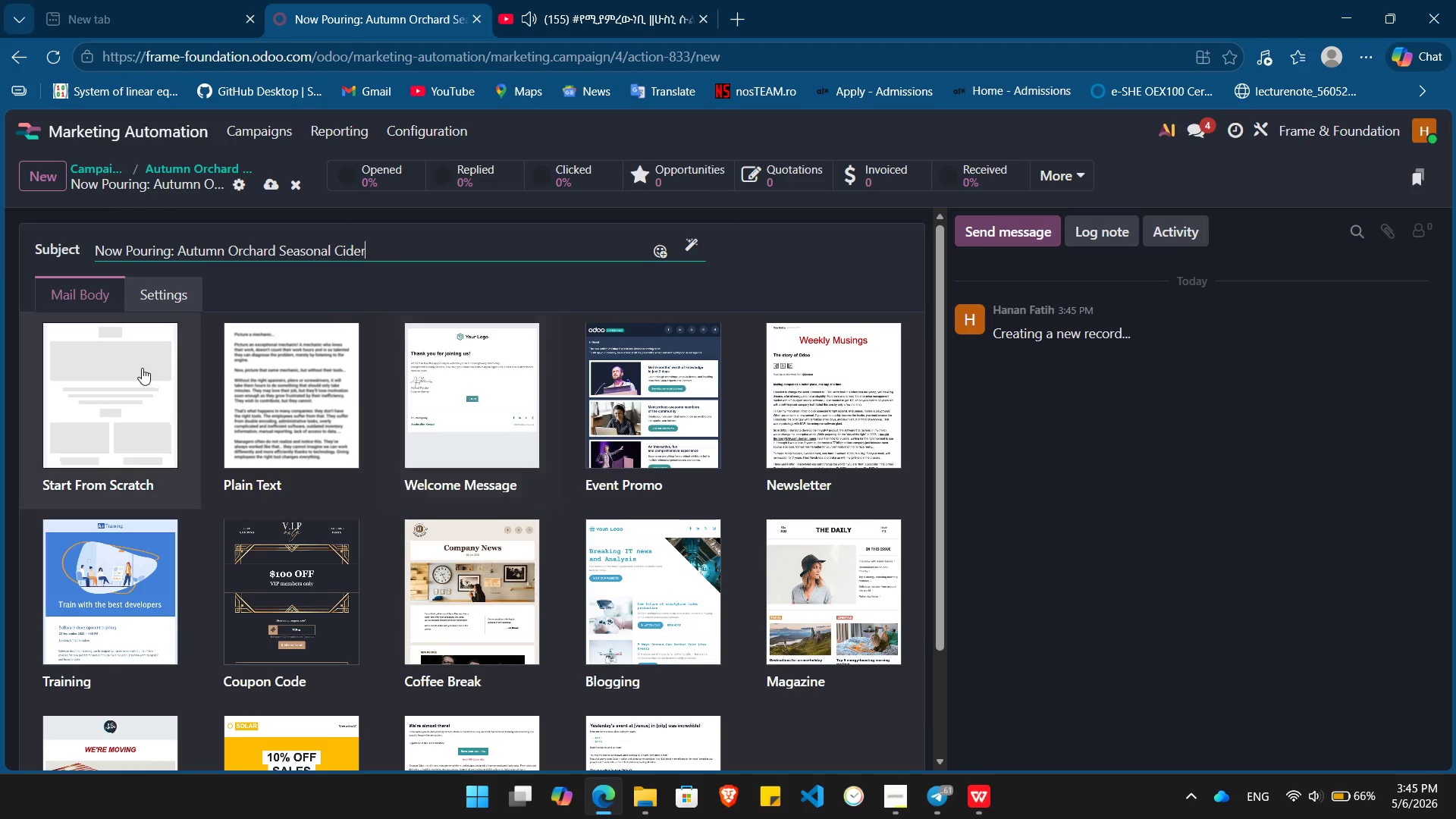 
left_click([124, 373])
 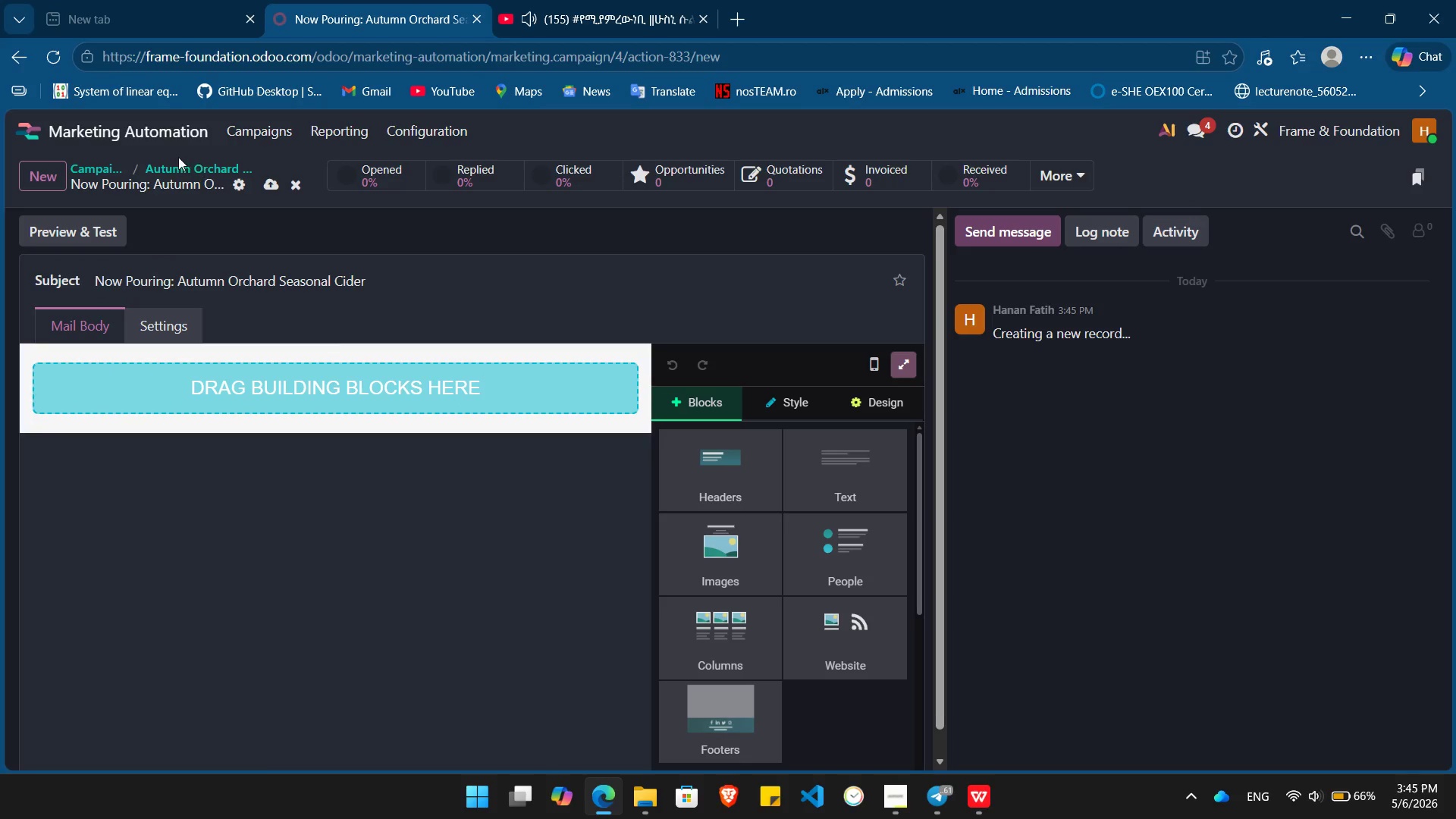 
left_click([177, 168])
 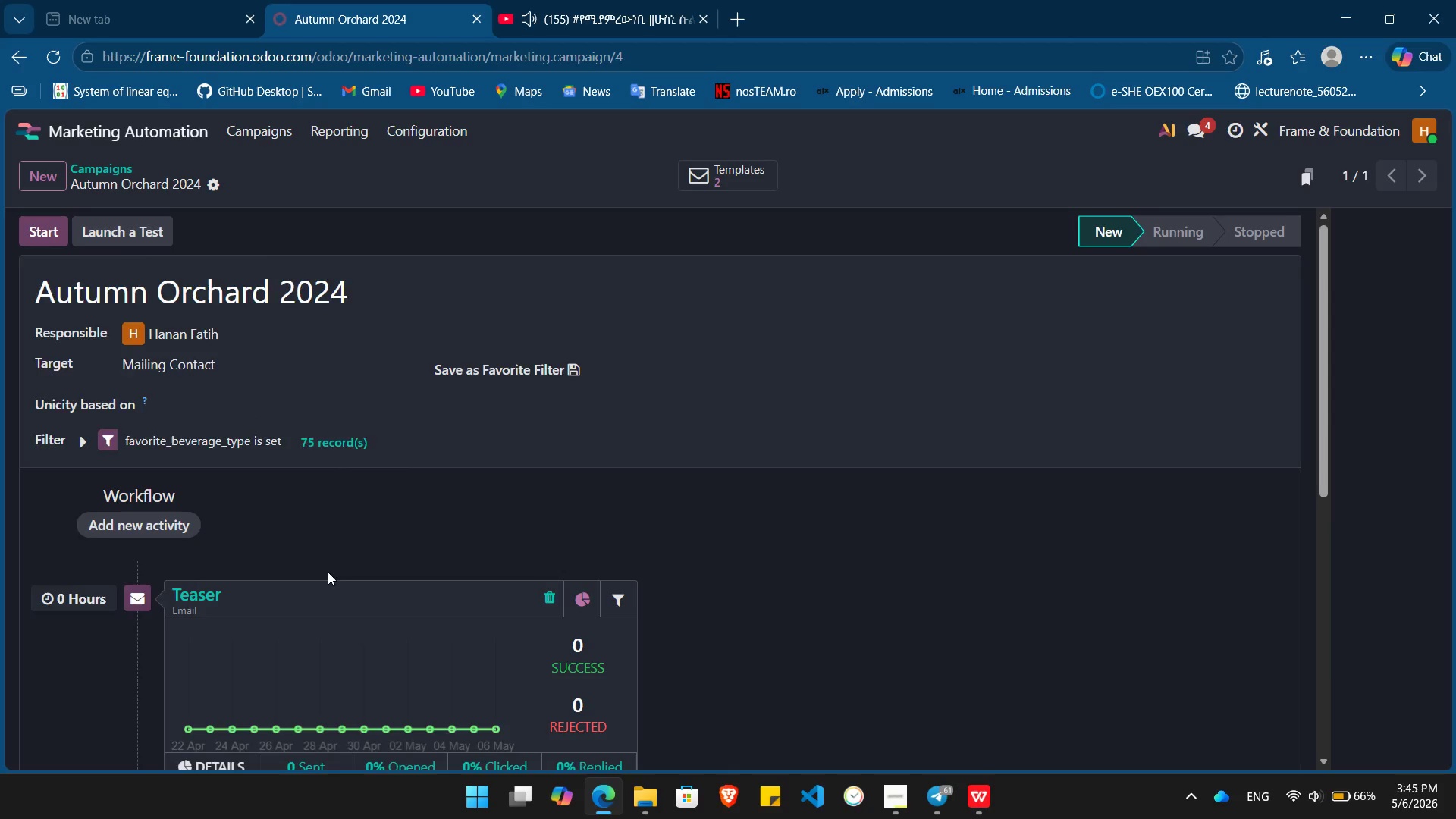 
wait(5.75)
 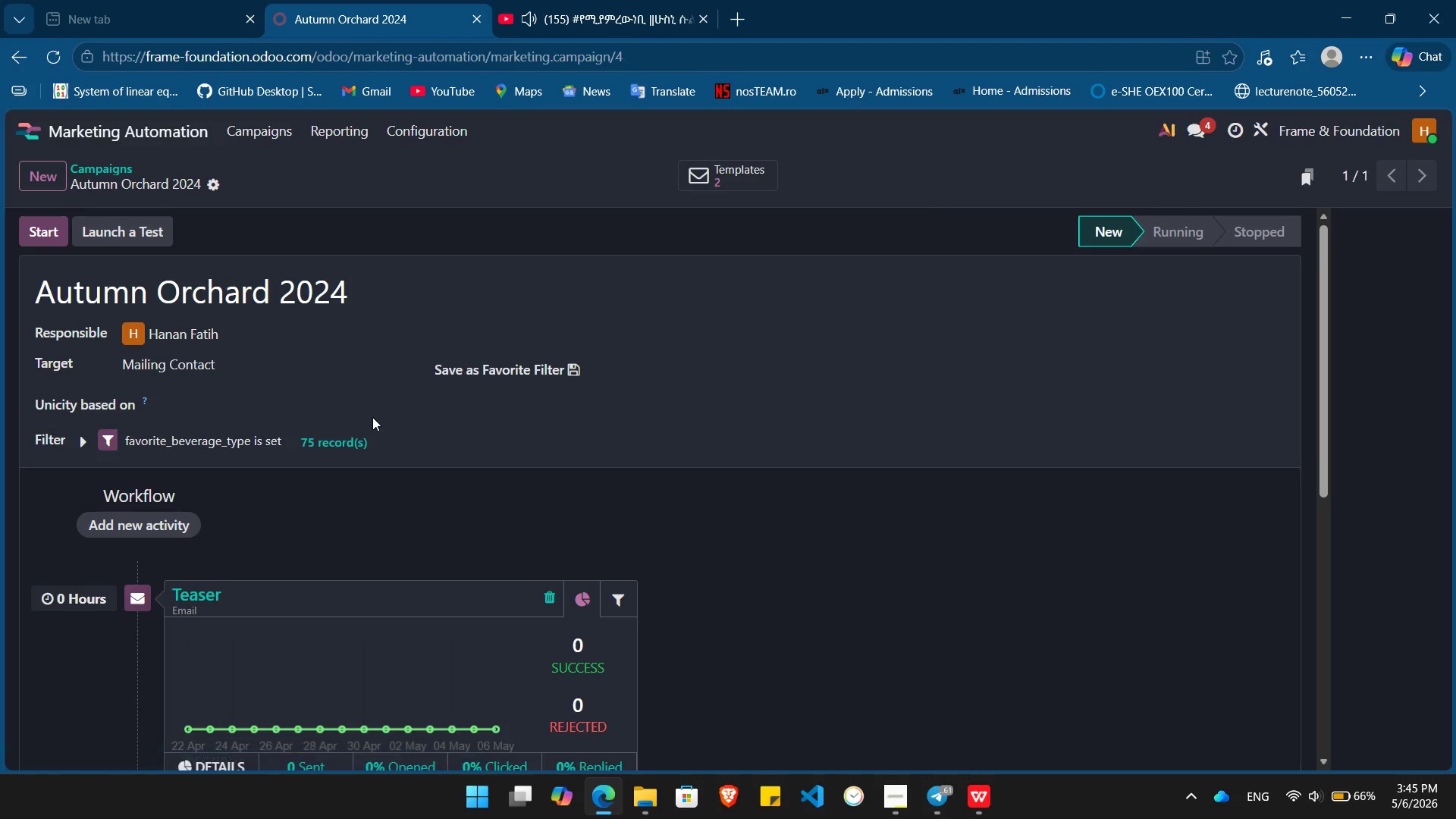 
left_click([463, 544])
 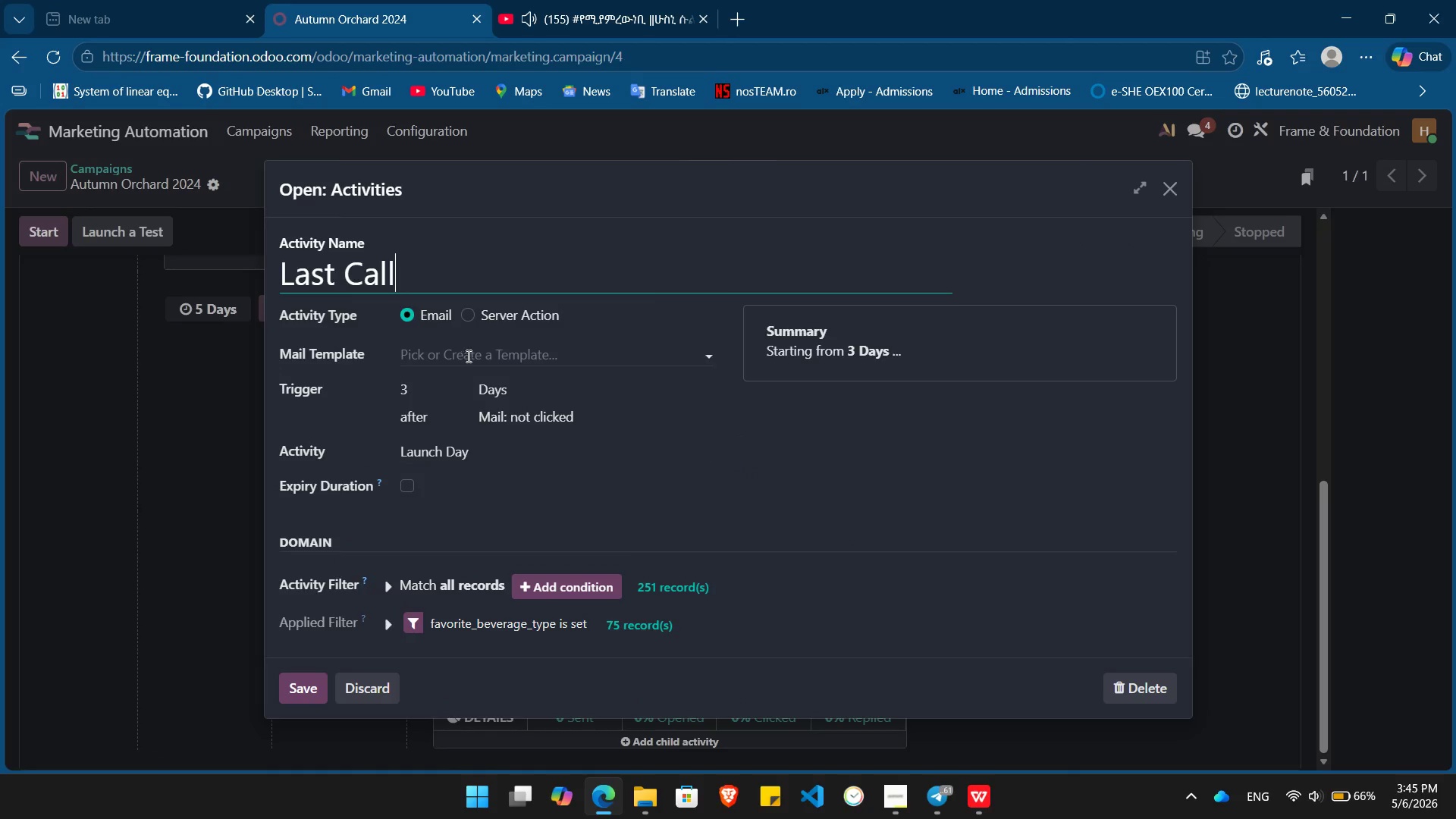 
left_click([471, 348])
 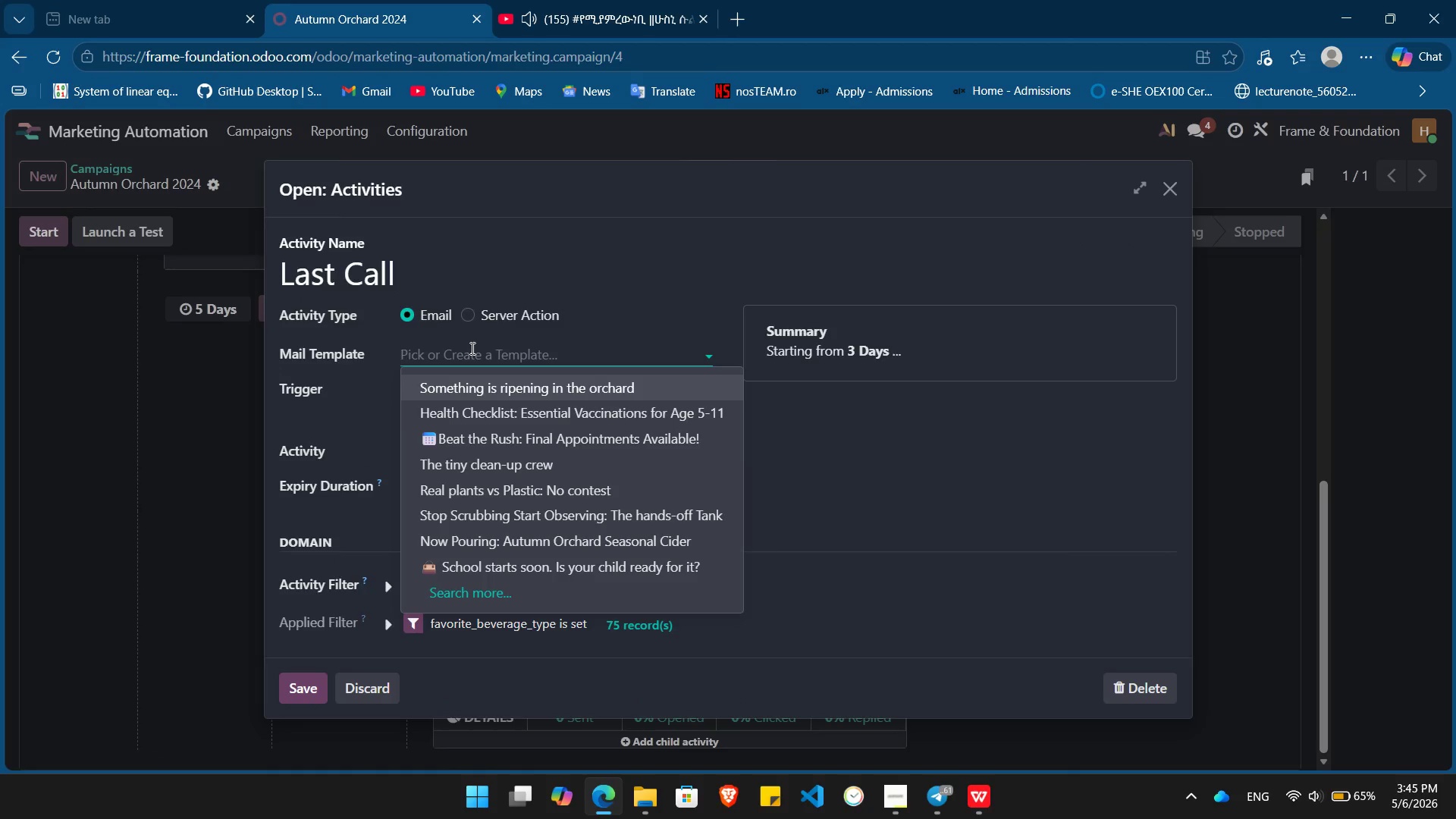 
type(Don't miss out,)
 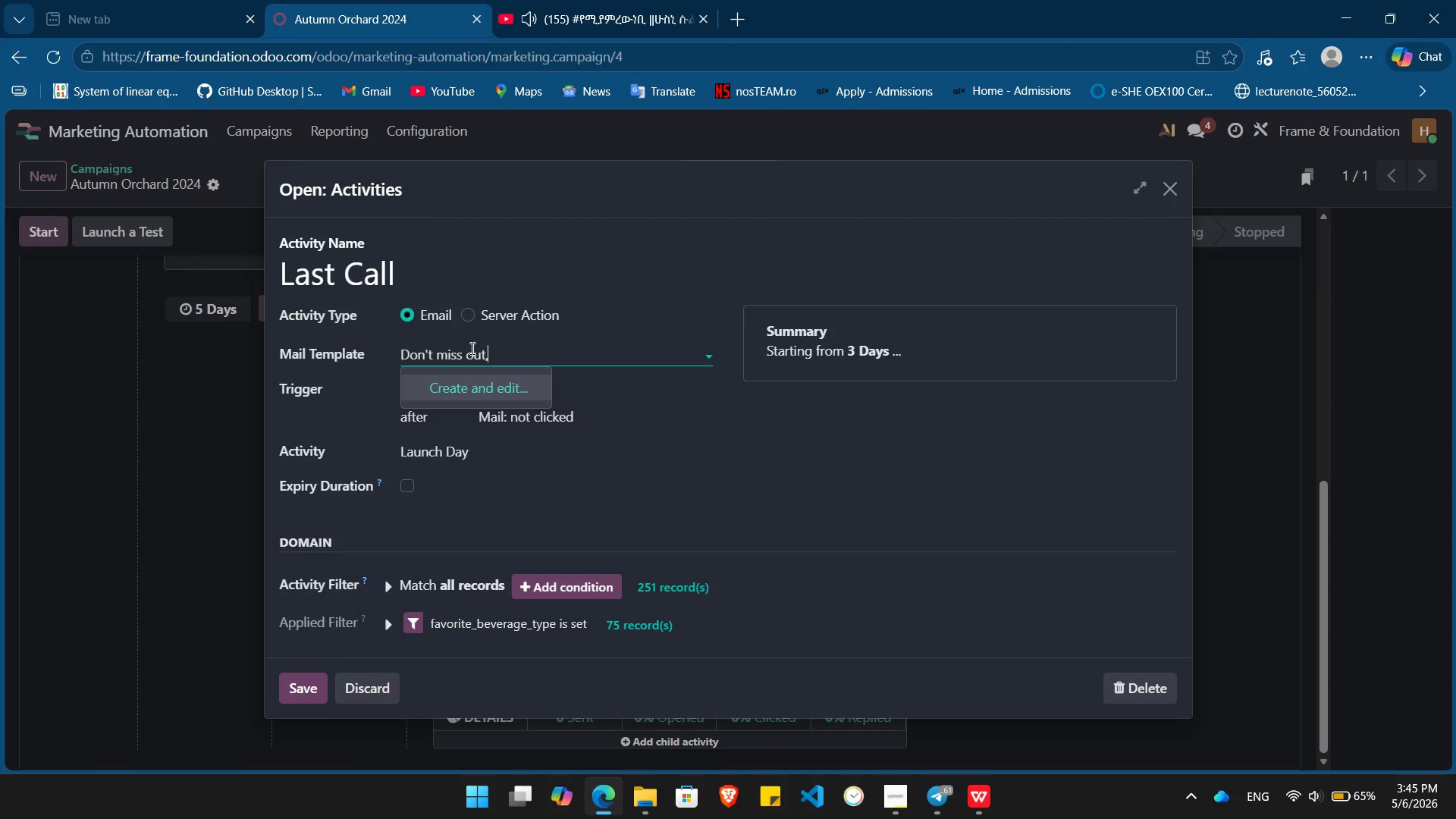 
key(Enter)
 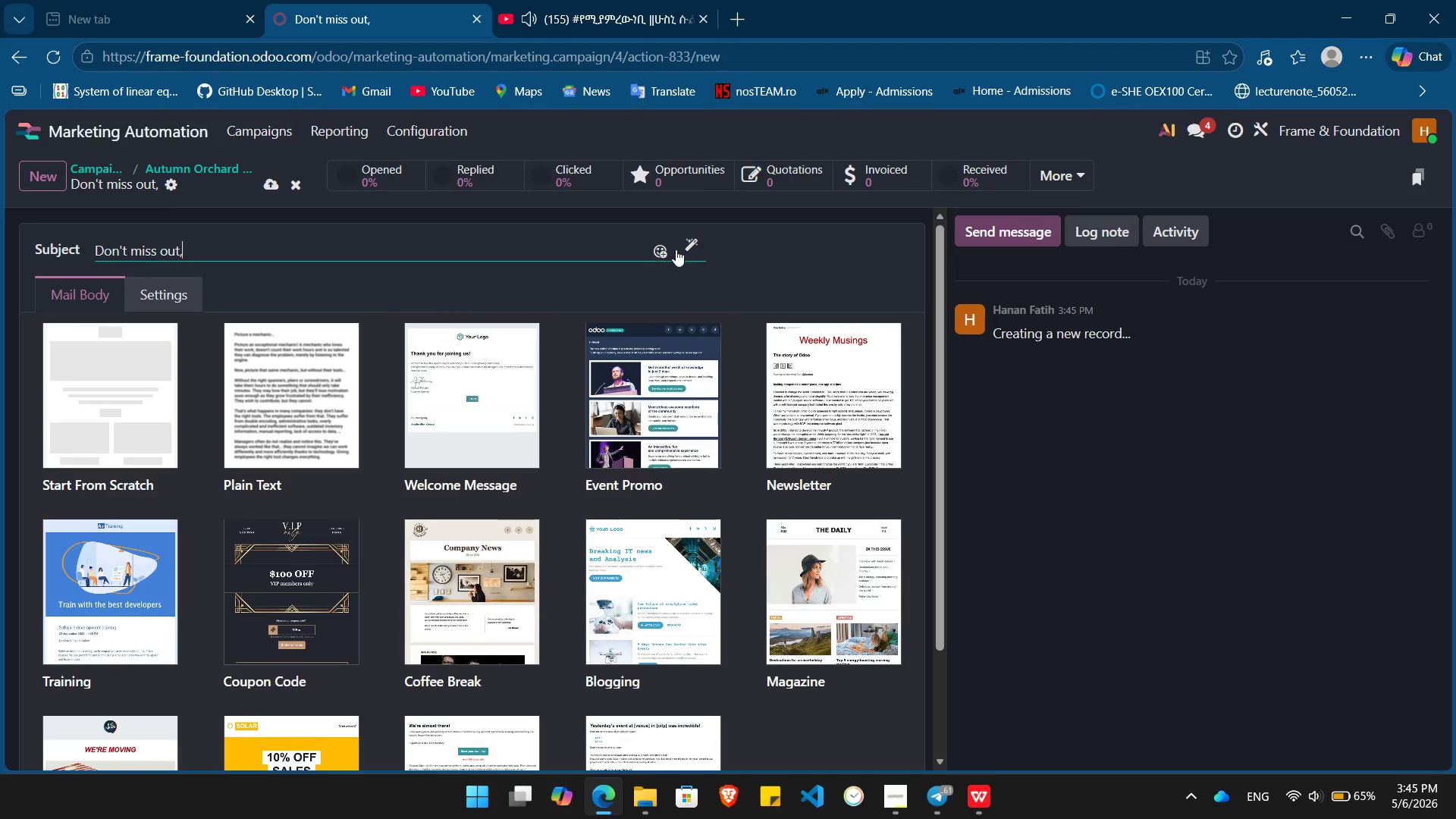 
left_click([697, 246])
 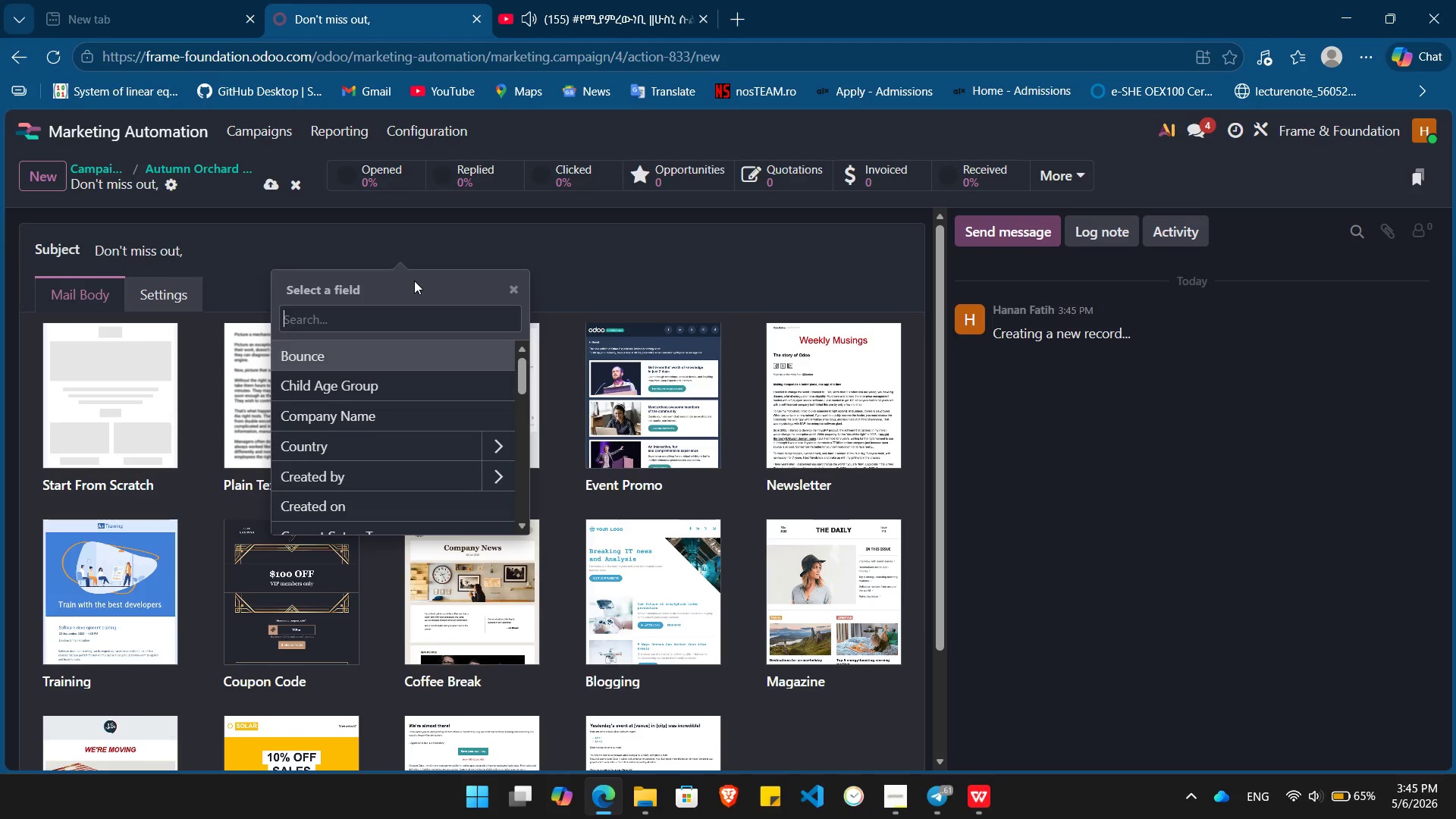 
key(N)
 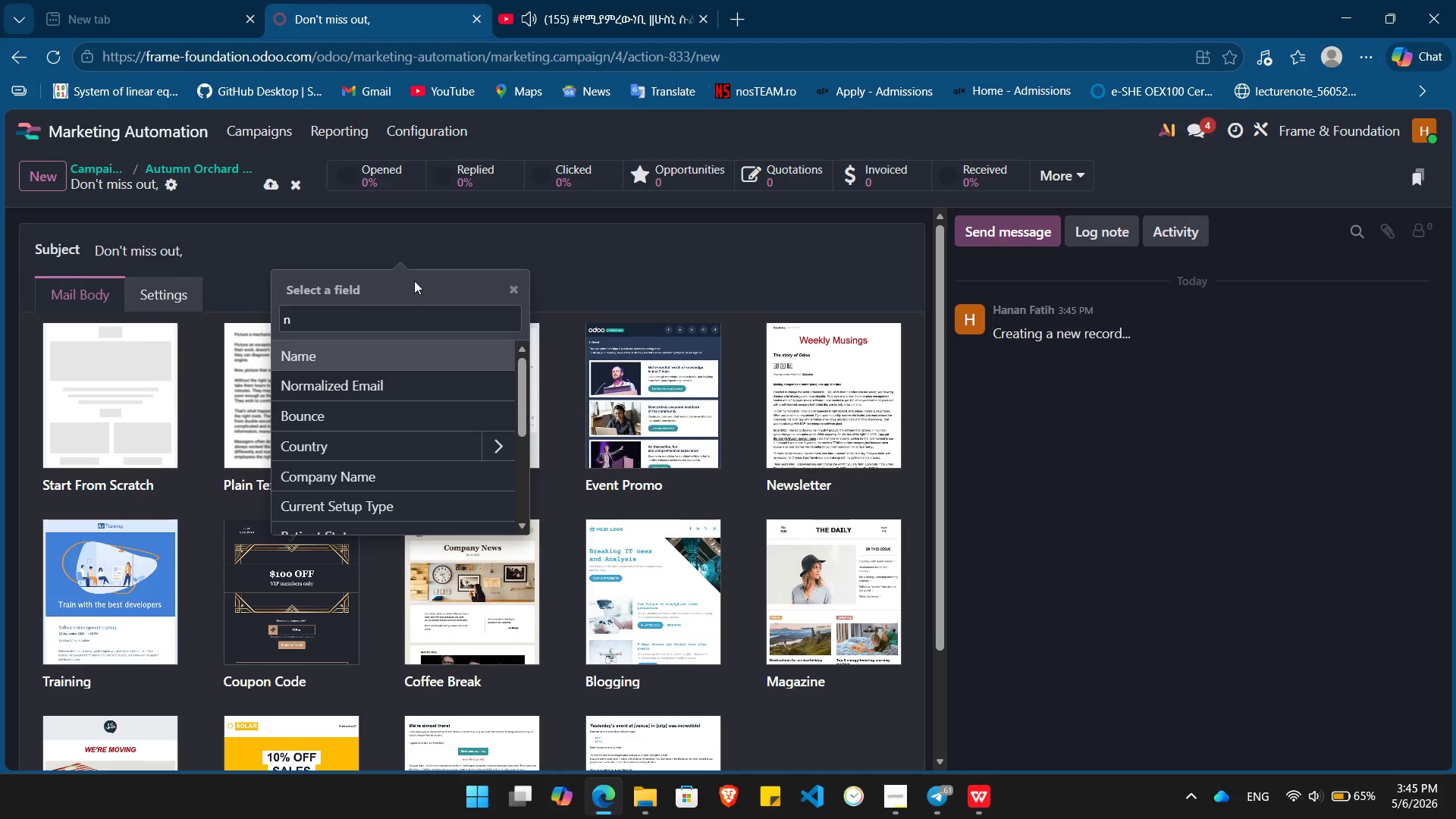 
key(Enter)
 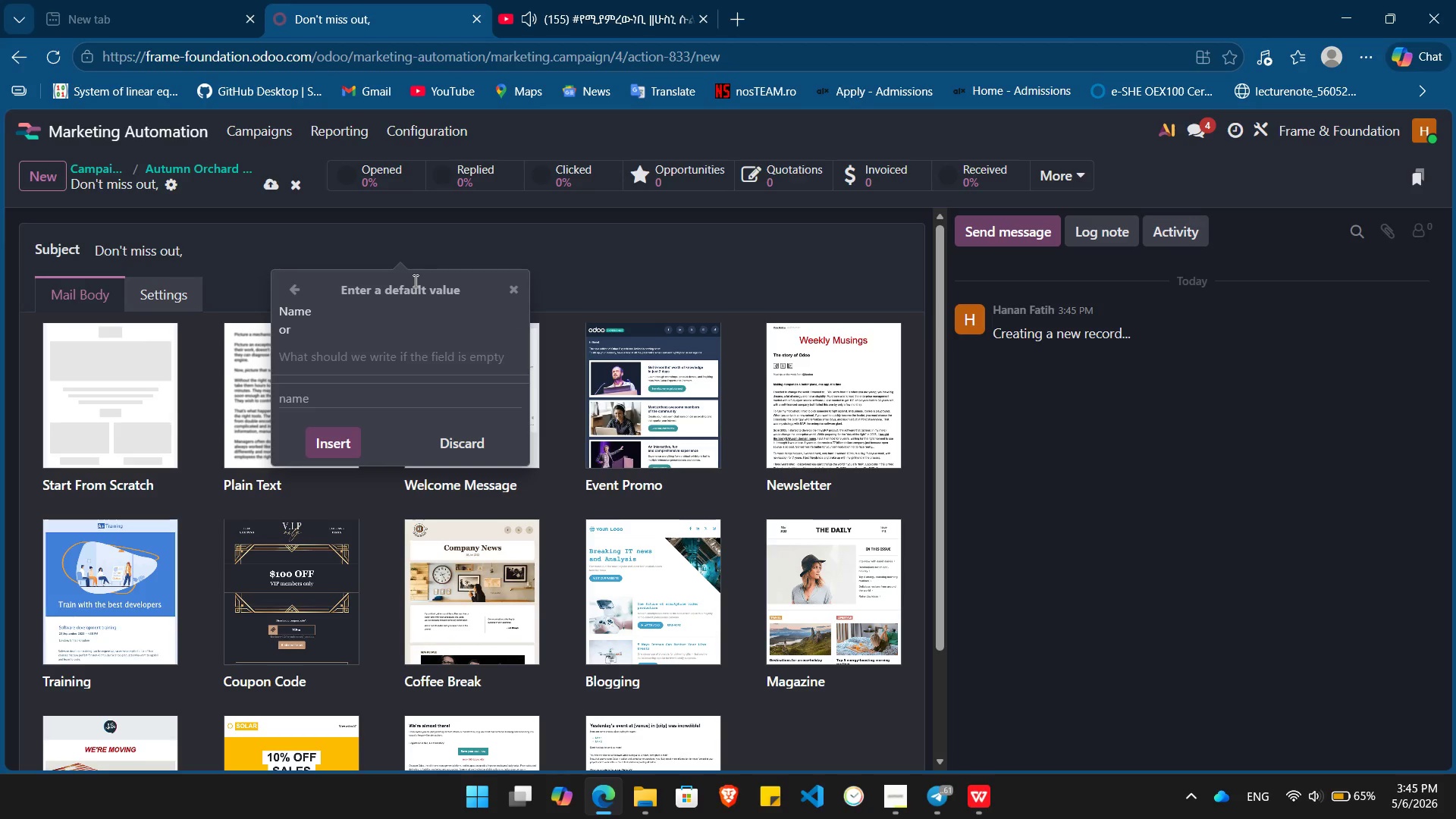 
type(Dear)
 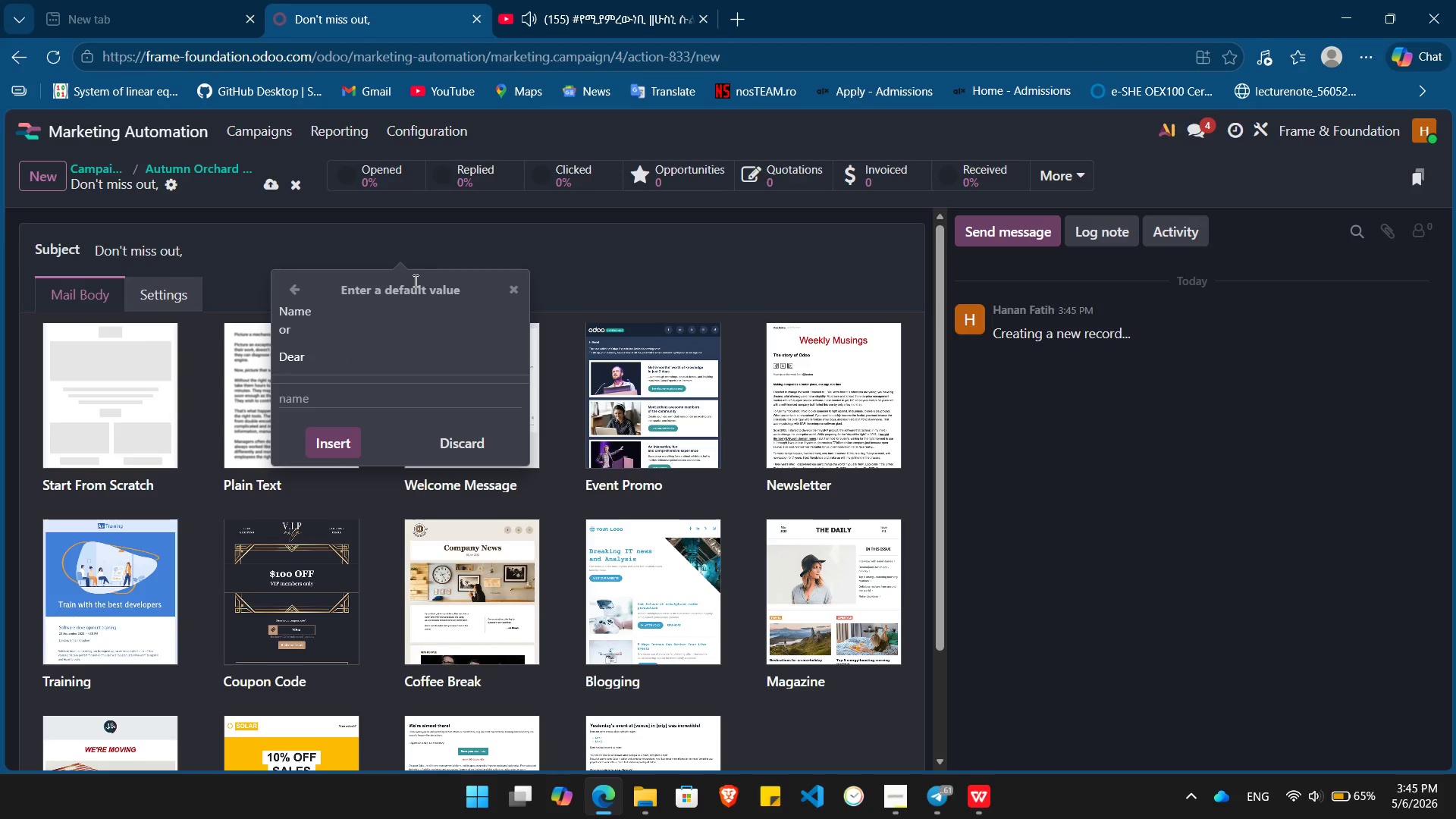 
key(Enter)
 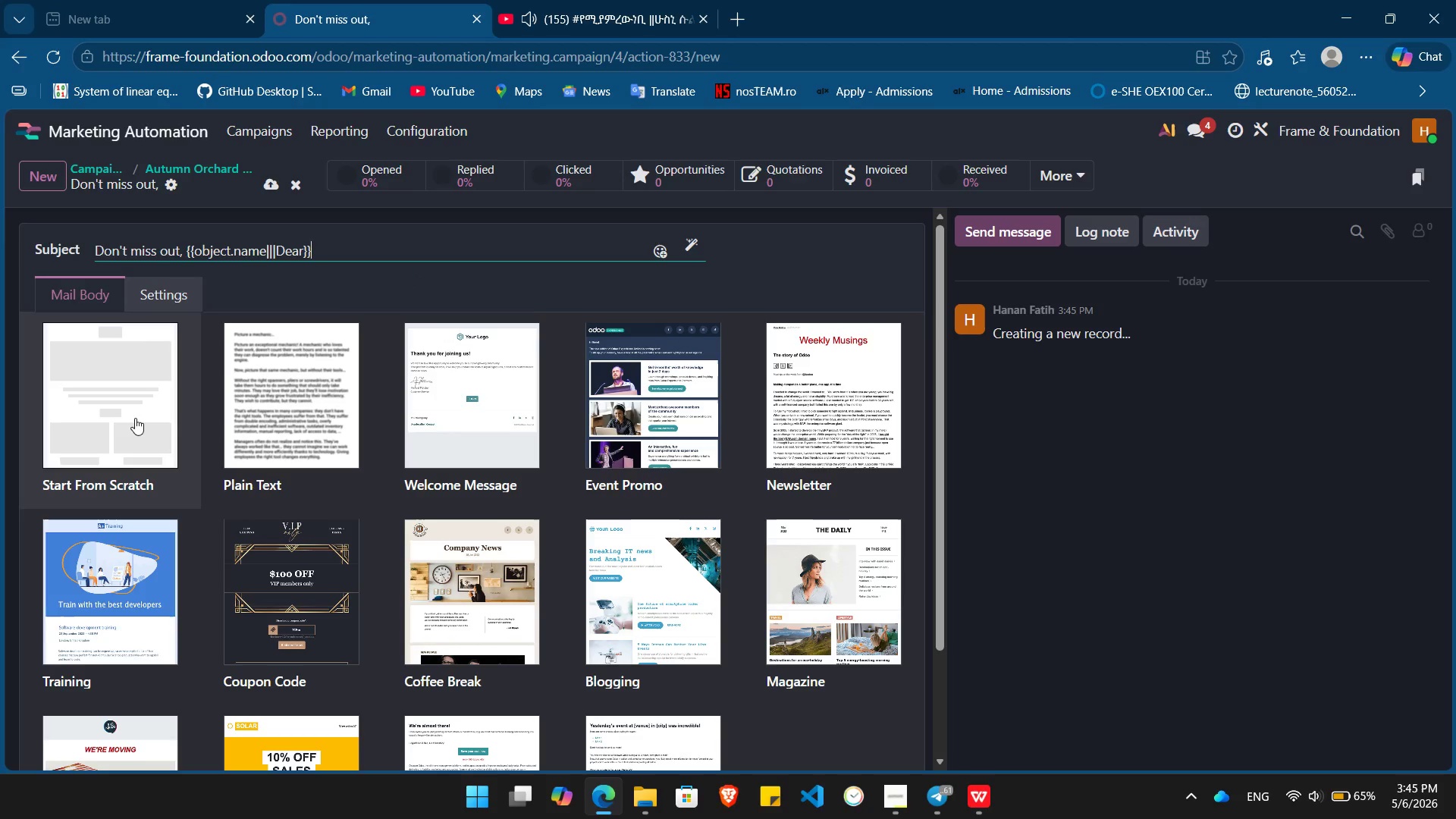 
left_click([132, 415])
 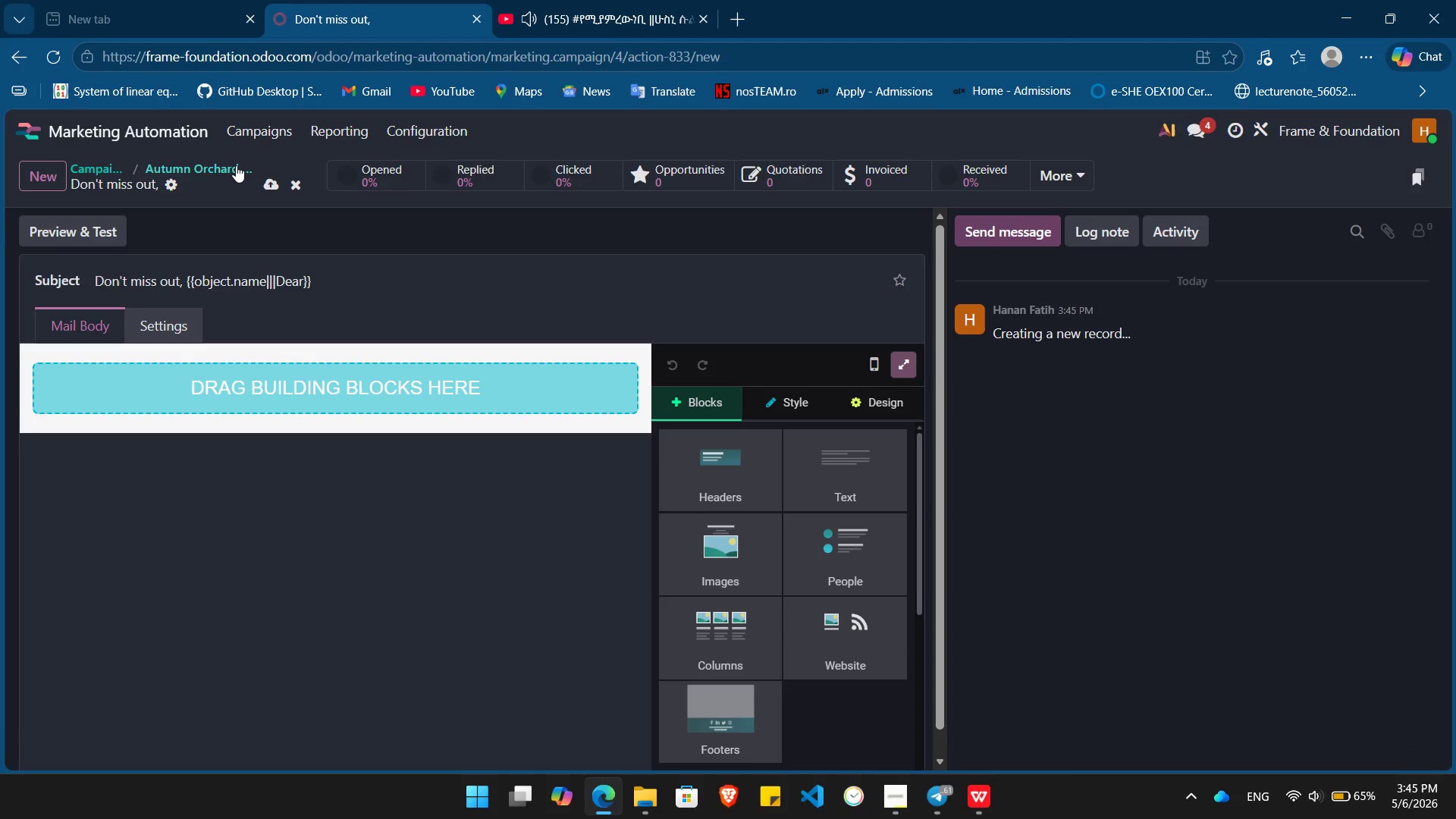 
left_click([217, 166])
 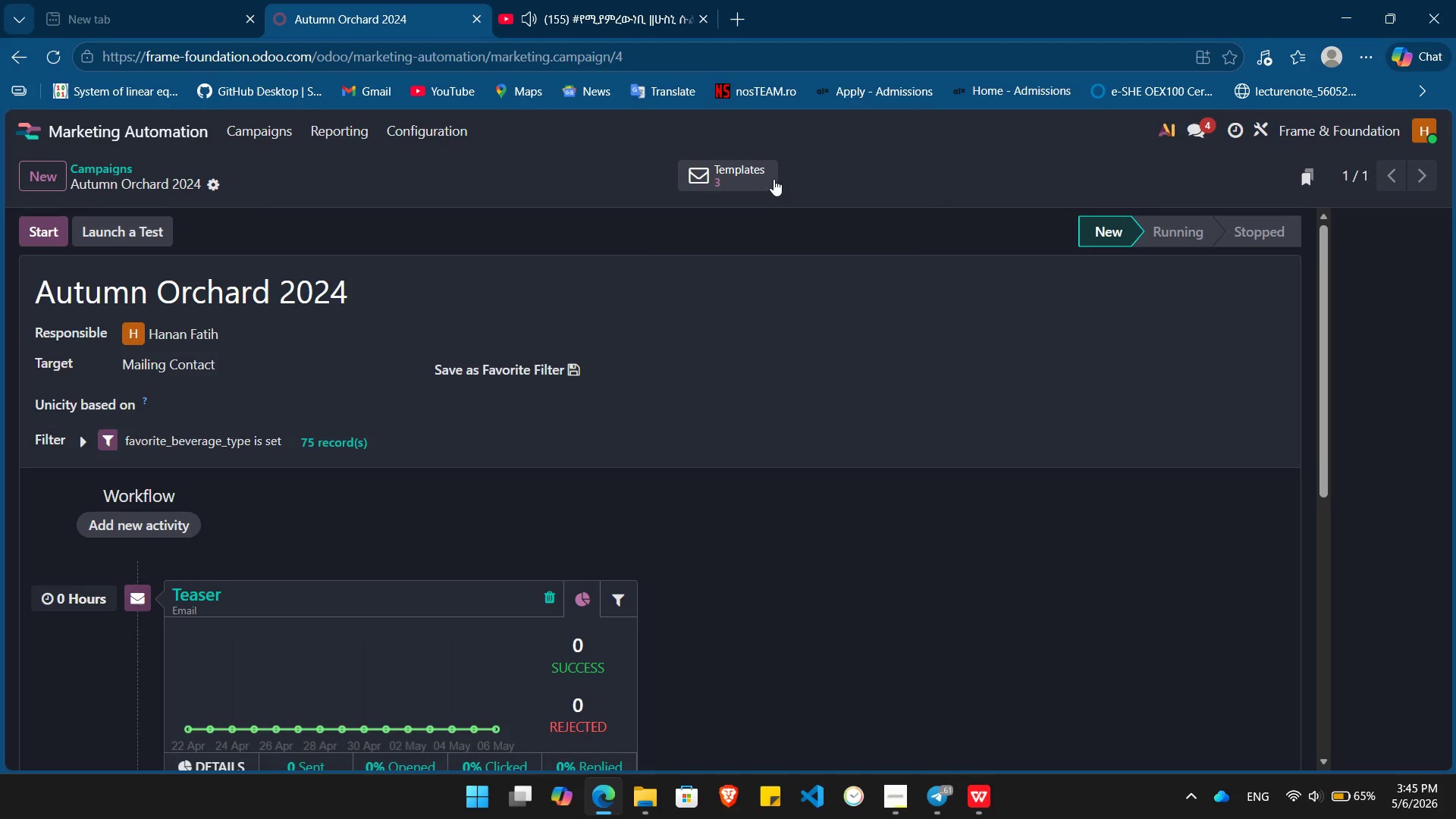 
left_click([735, 178])
 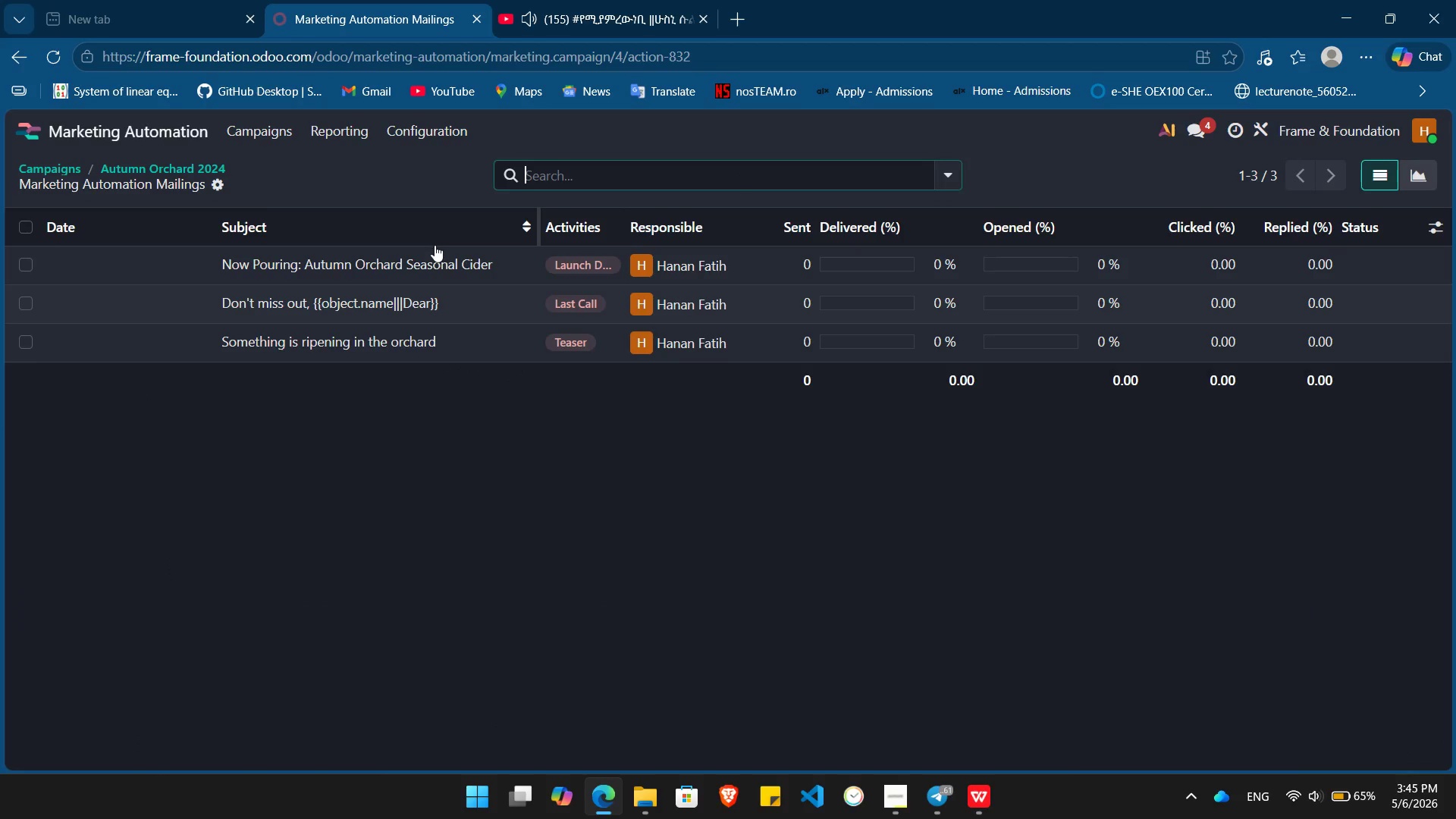 
mouse_move([410, 269])
 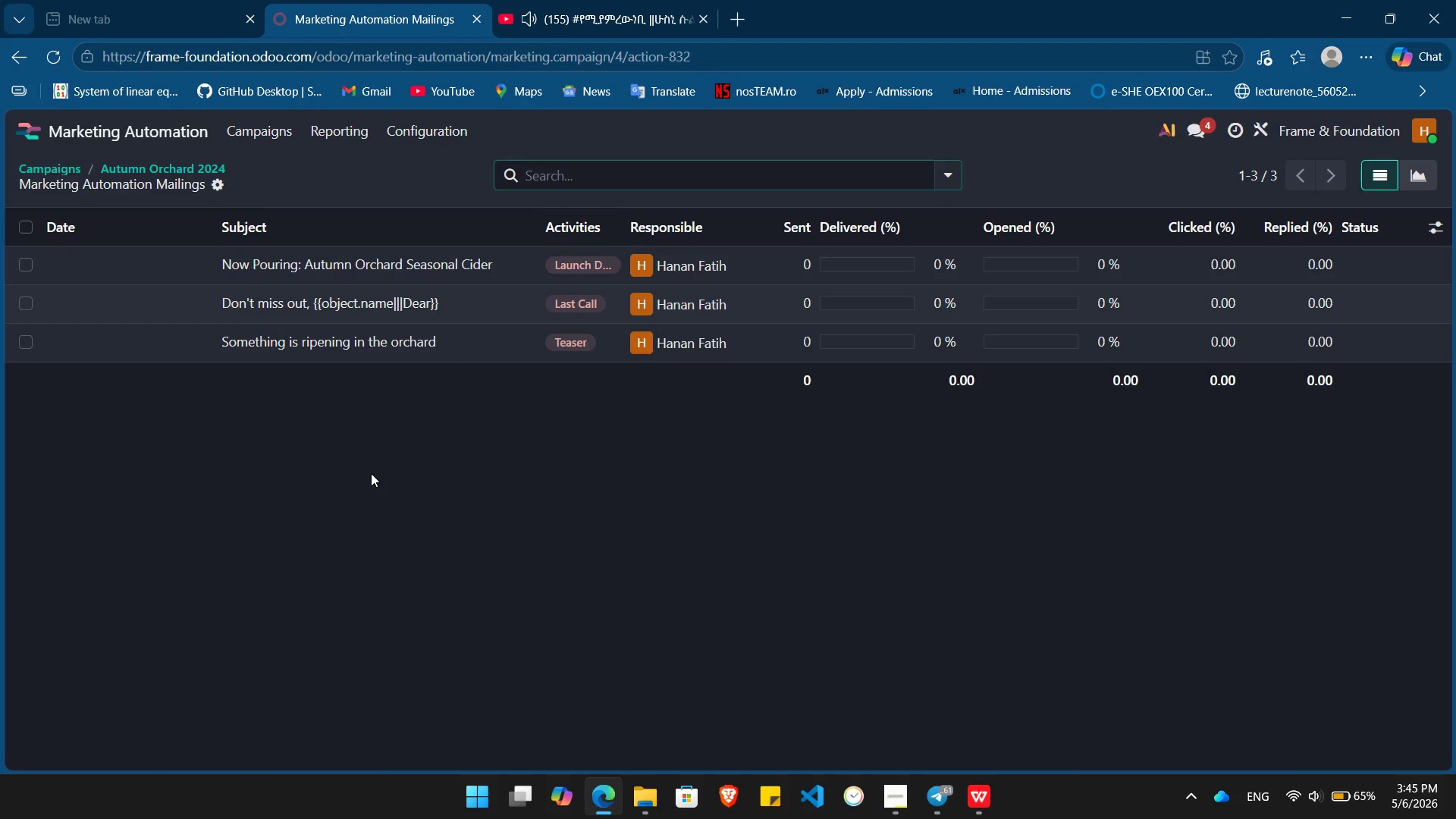 
left_click([371, 473])
 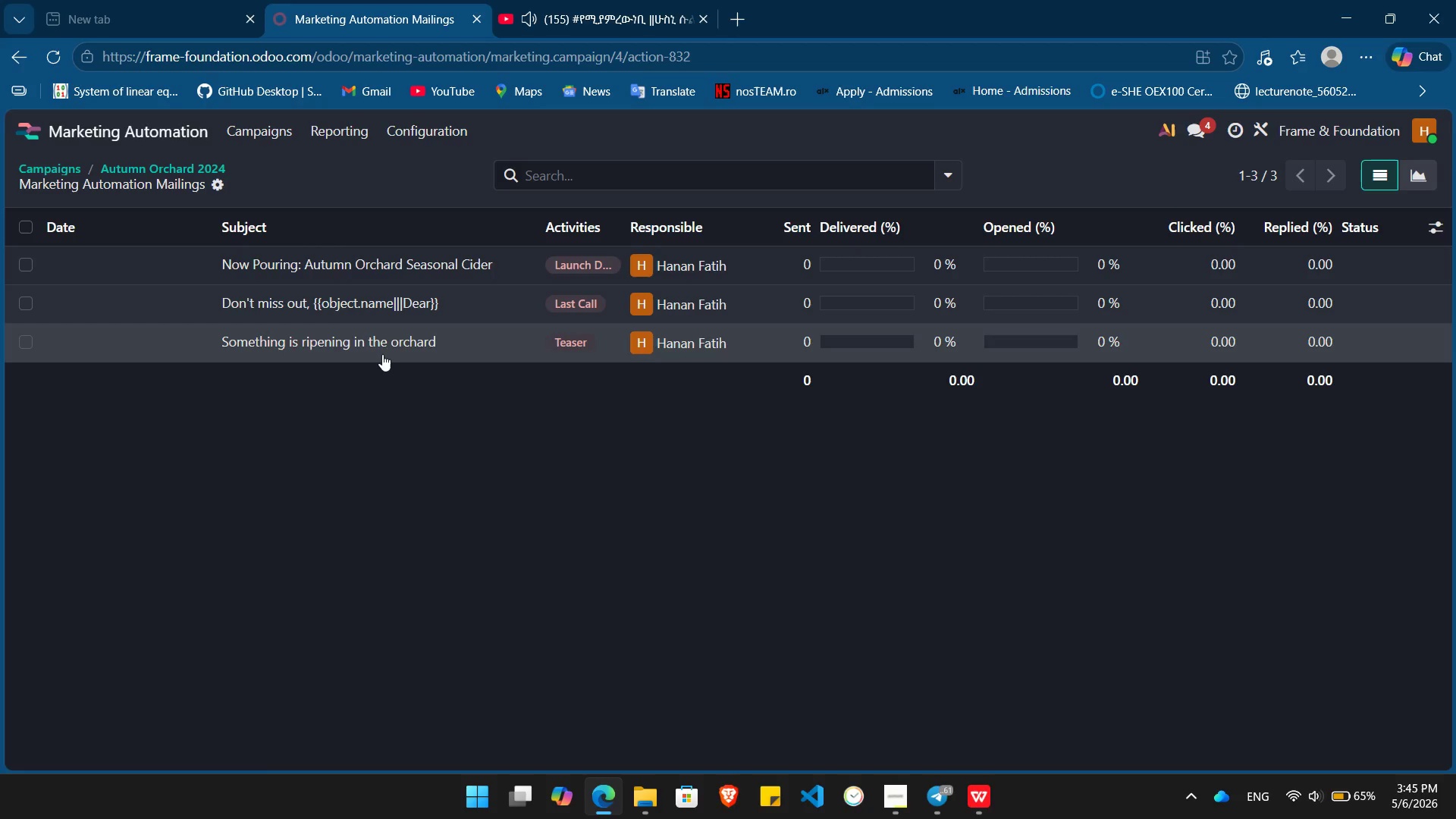 
left_click([375, 346])
 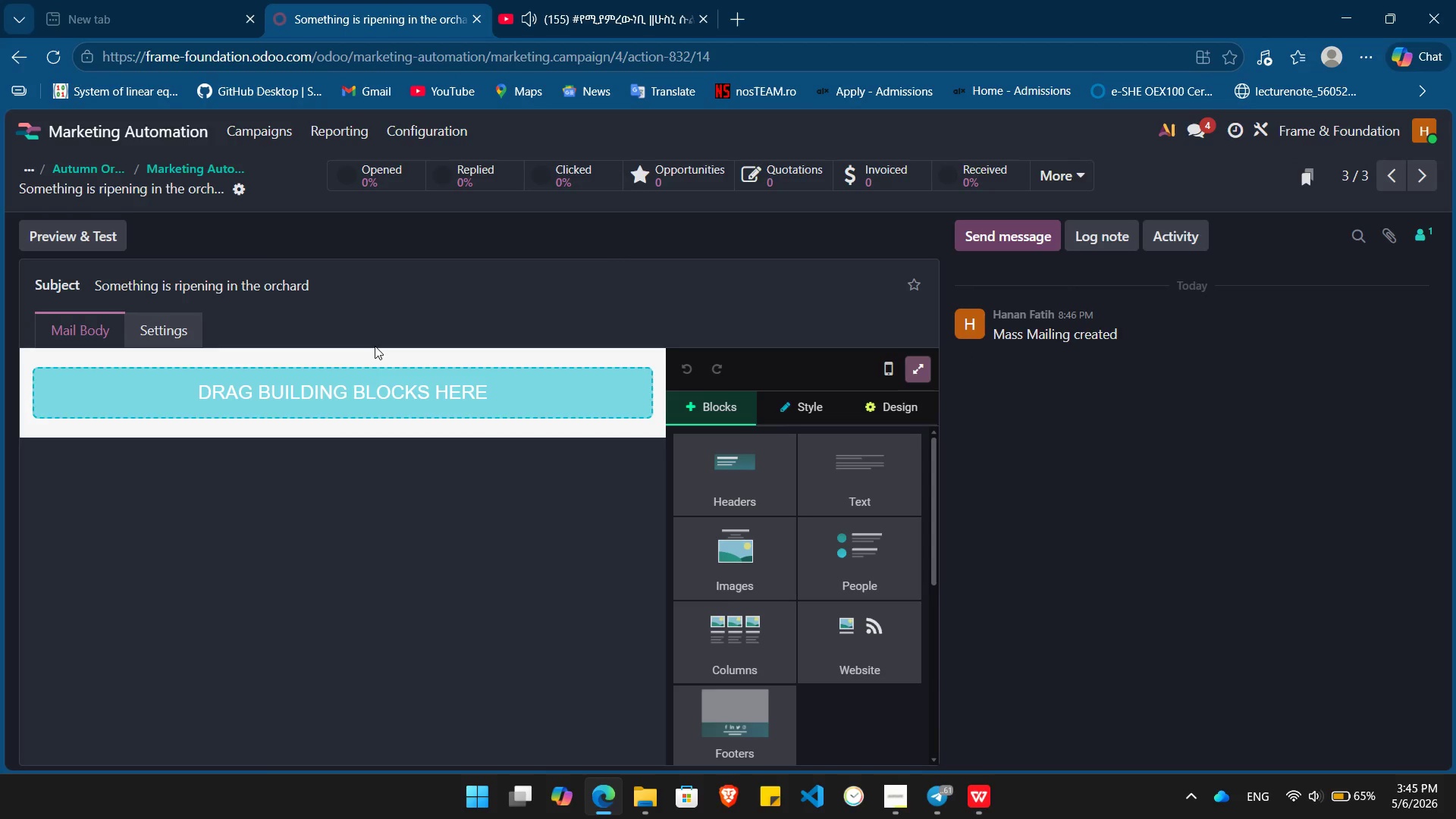 
wait(7.08)
 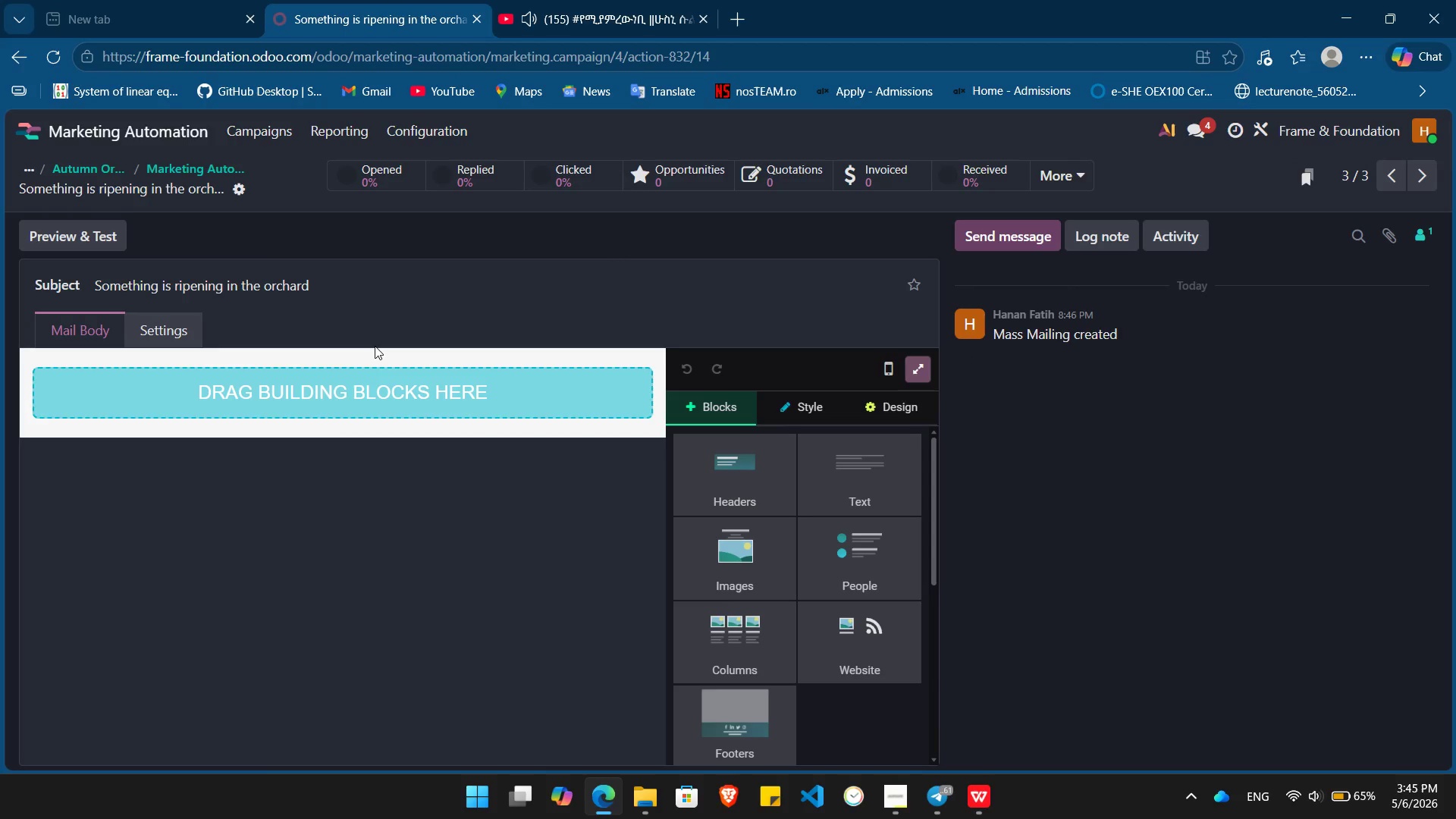 
left_click([374, 290])
 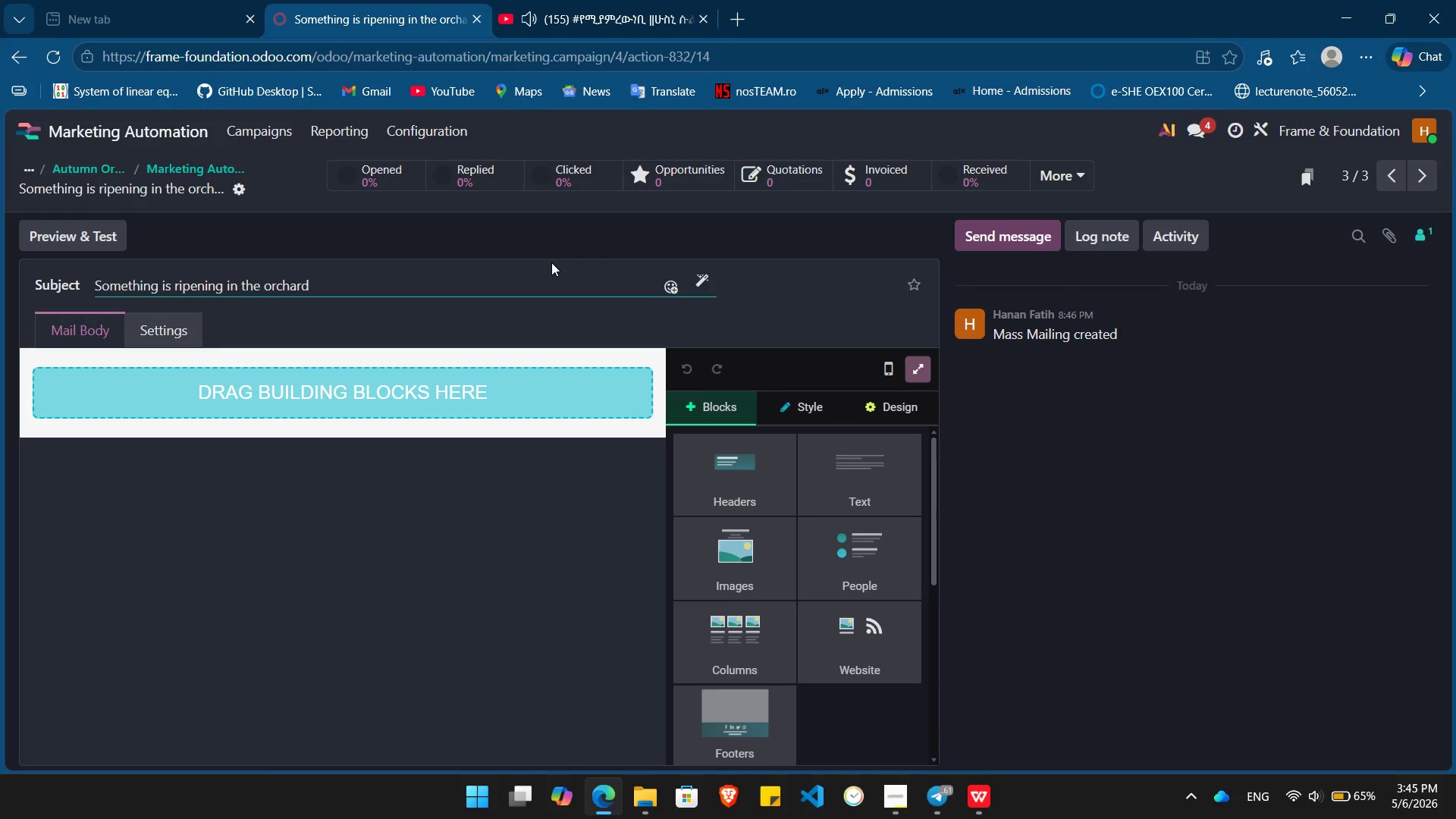 
key(Space)
 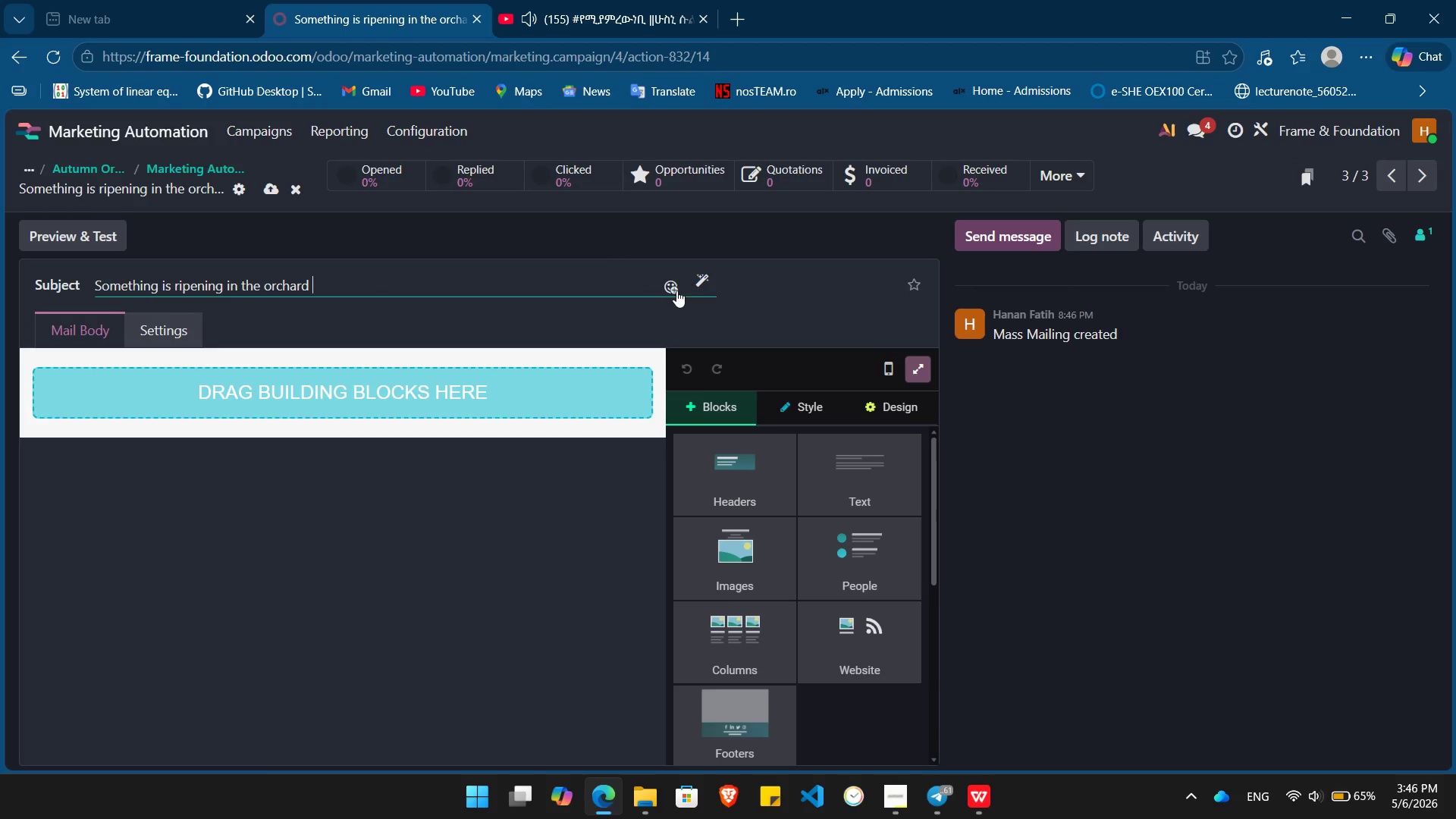 
left_click([676, 288])
 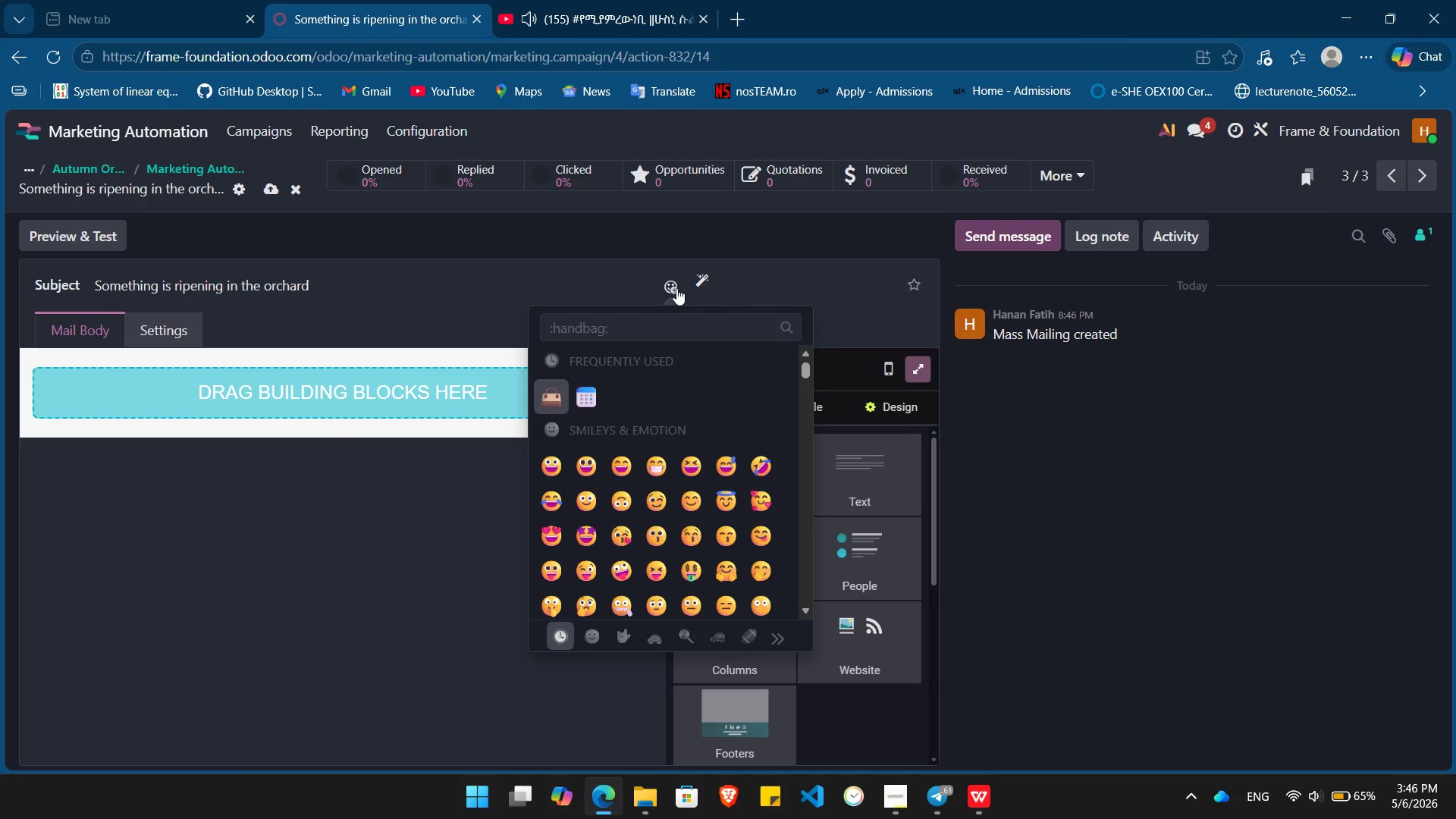 
wait(5.77)
 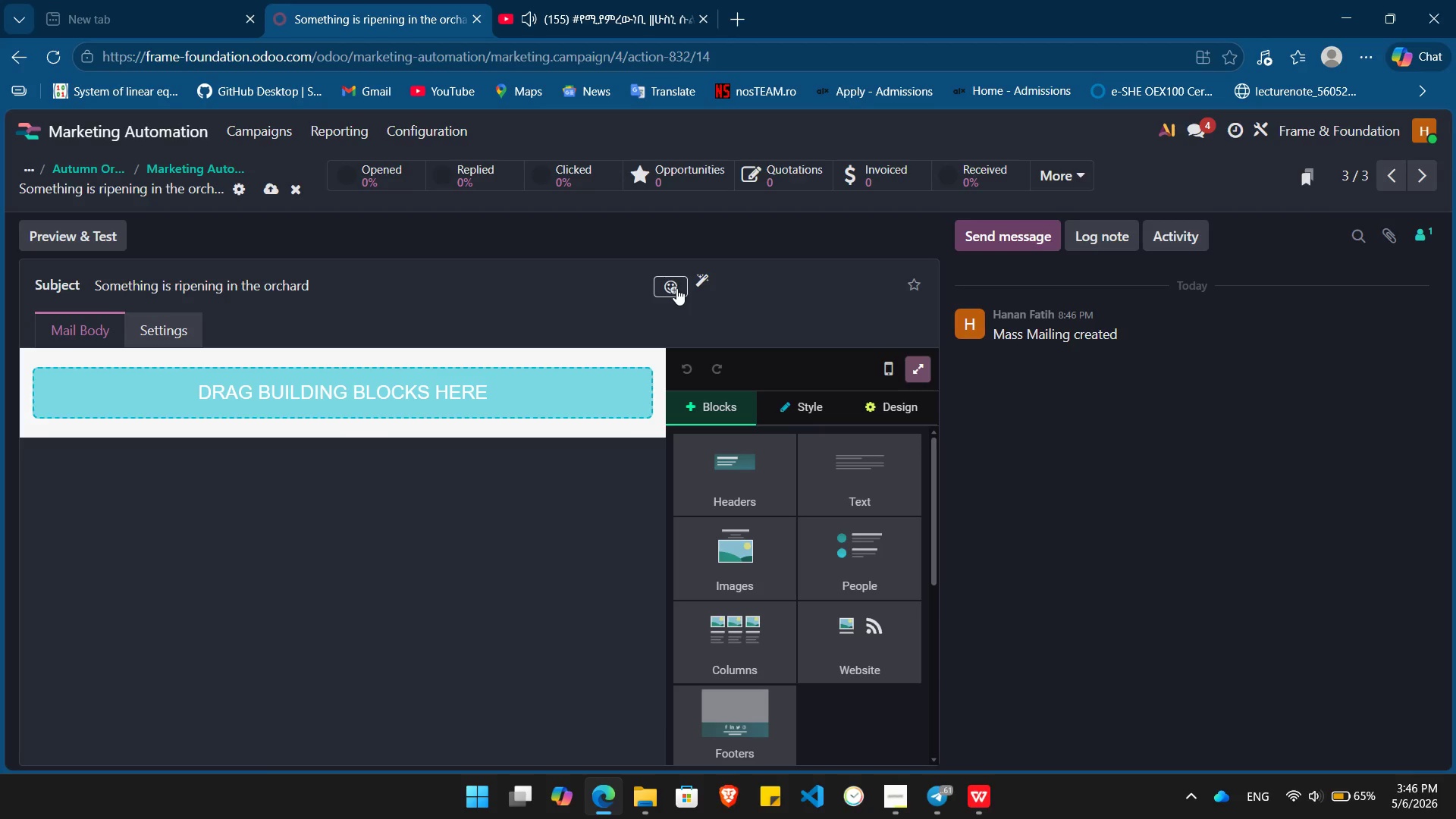 
type(apple)
 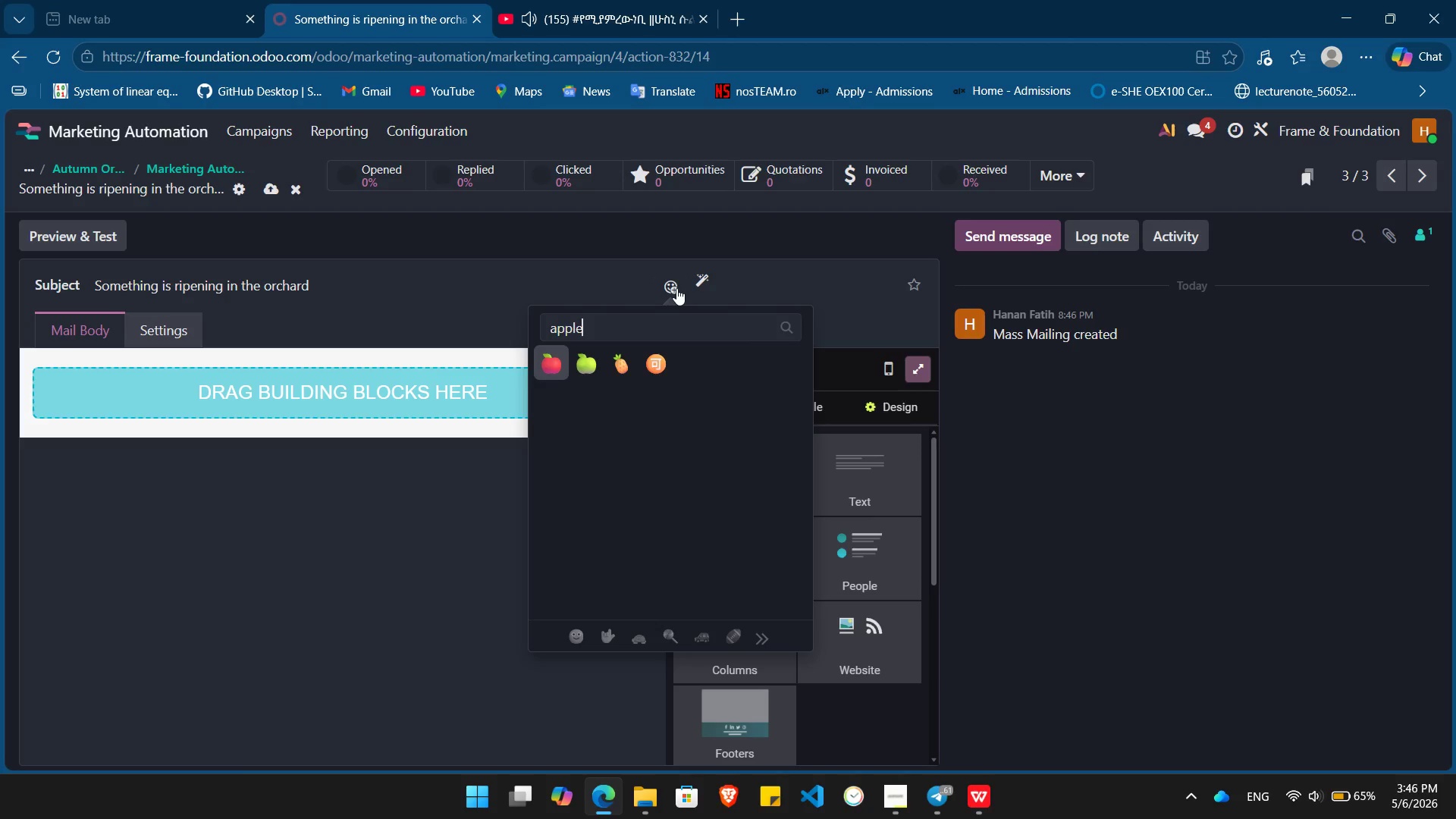 
key(Enter)
 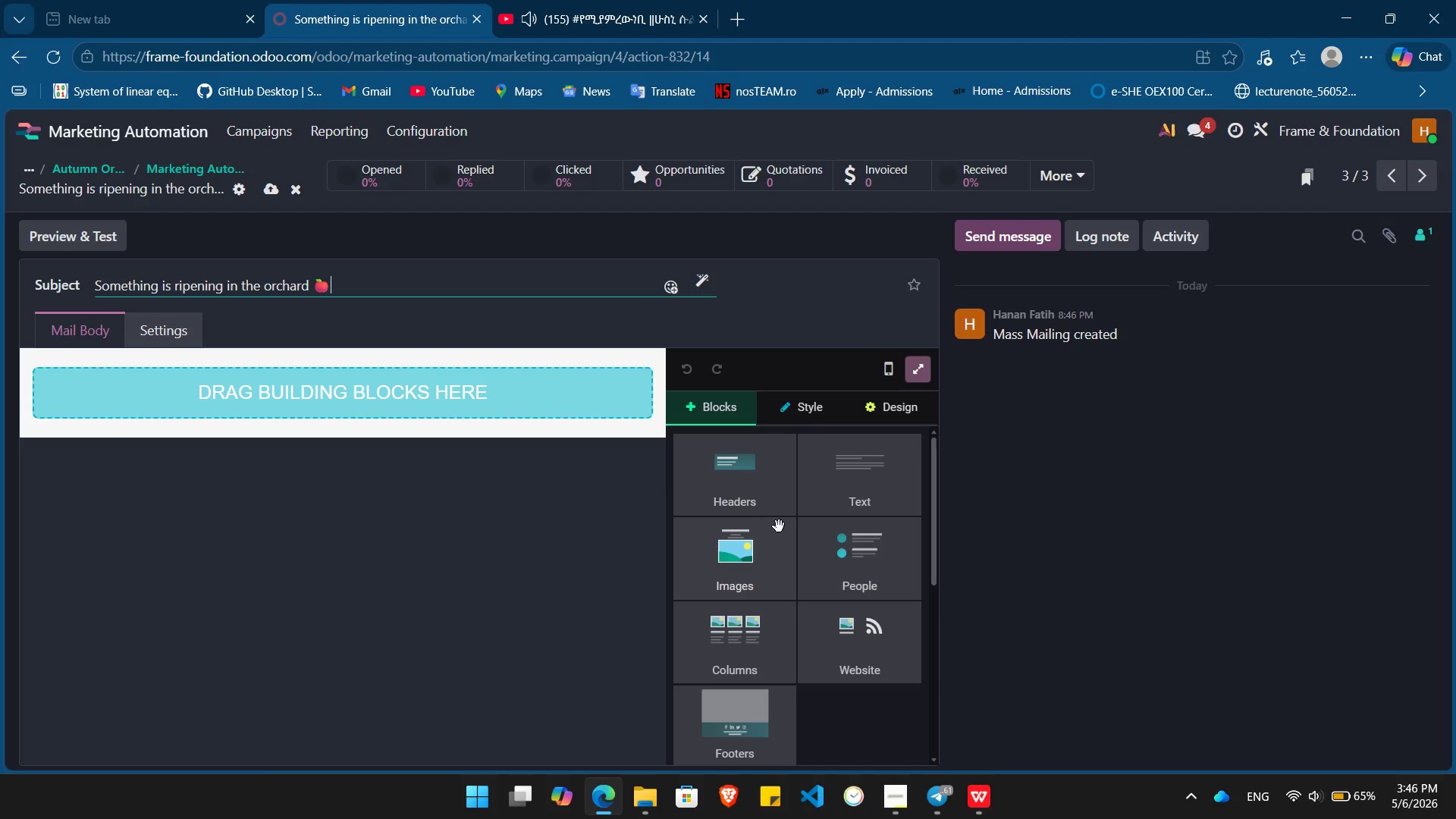 
wait(10.62)
 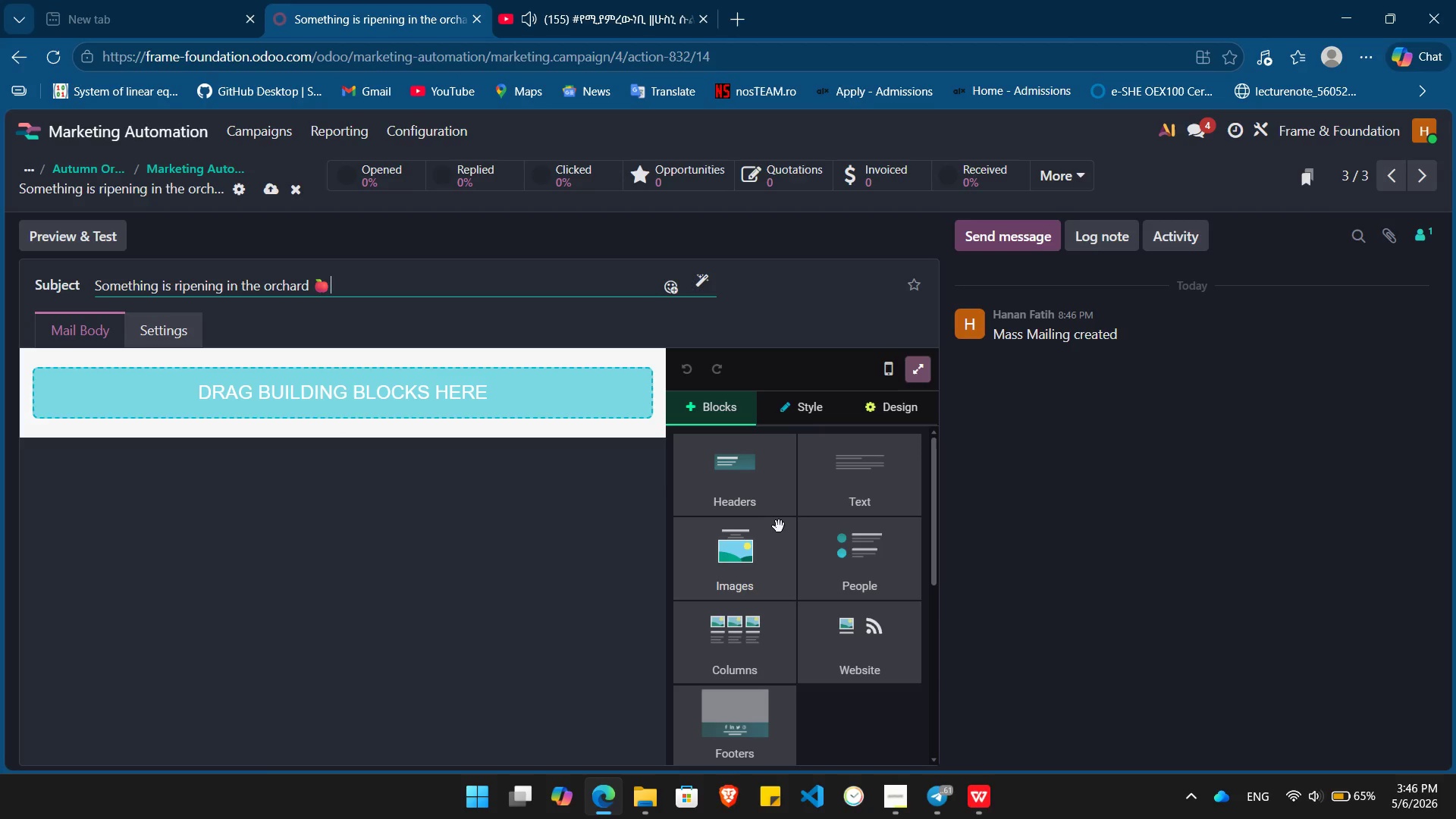 
left_click_drag(start_coordinate=[711, 581], to_coordinate=[375, 370])
 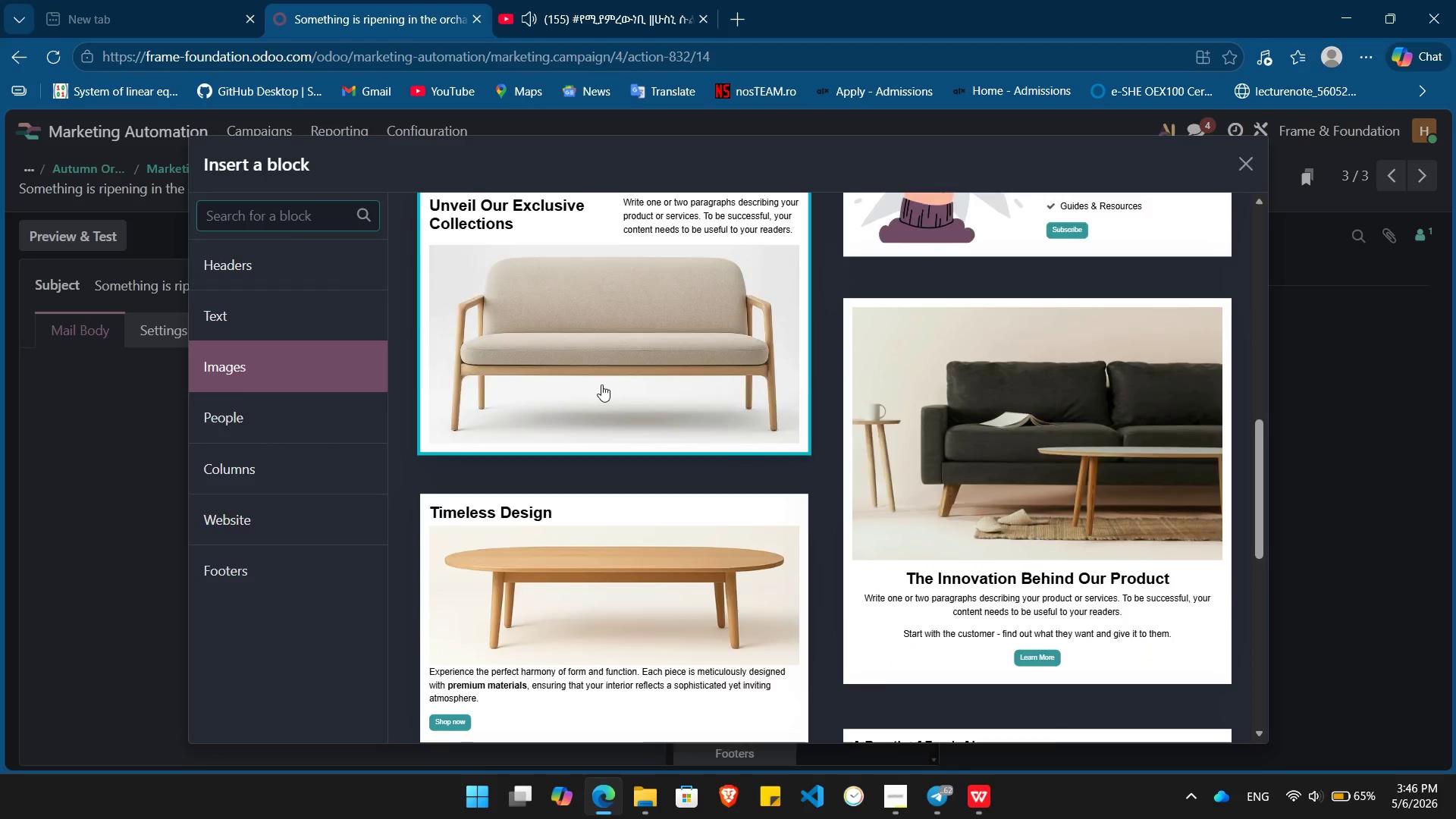 
left_click([943, 346])
 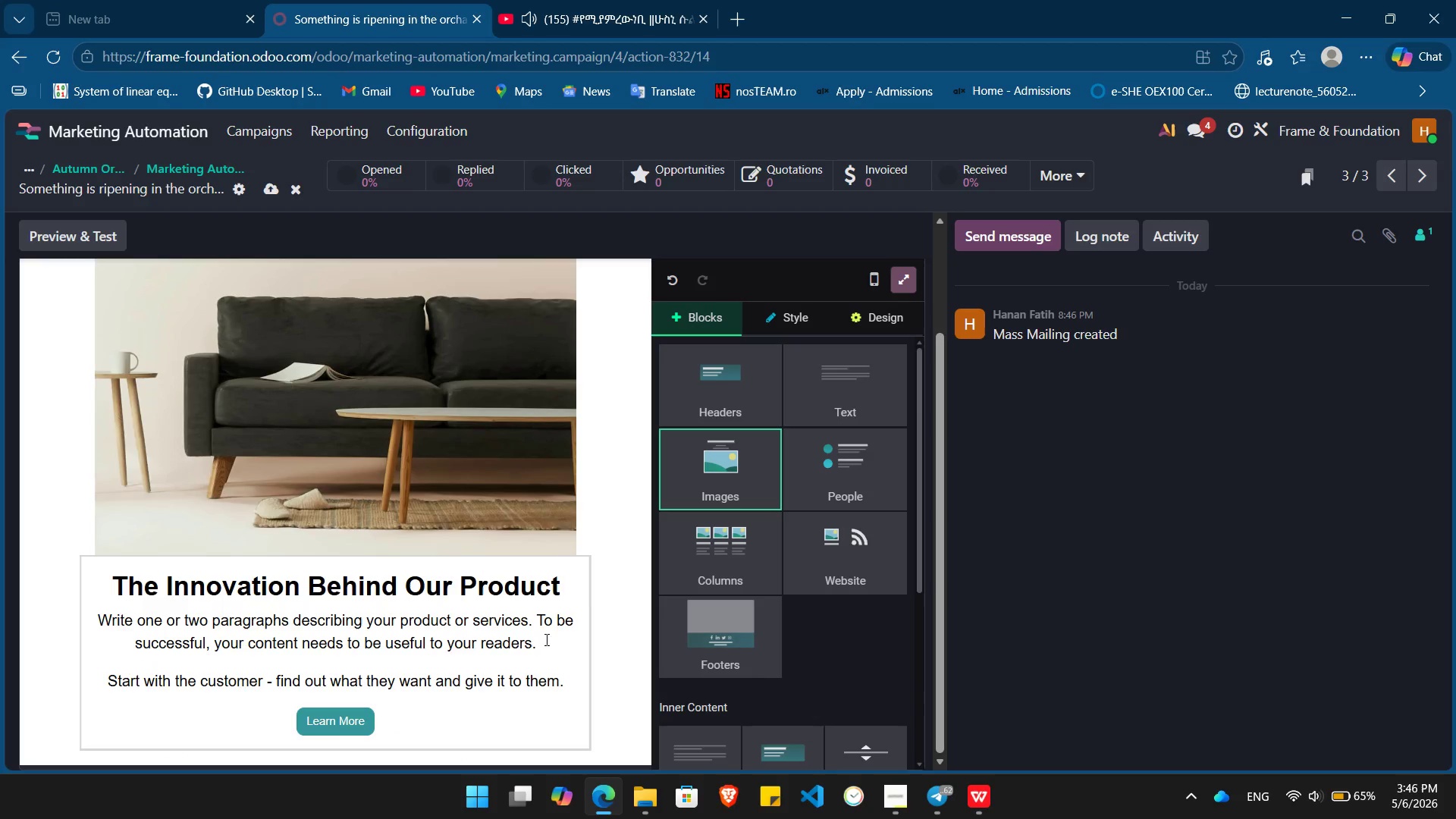 
left_click_drag(start_coordinate=[562, 585], to_coordinate=[124, 571])
 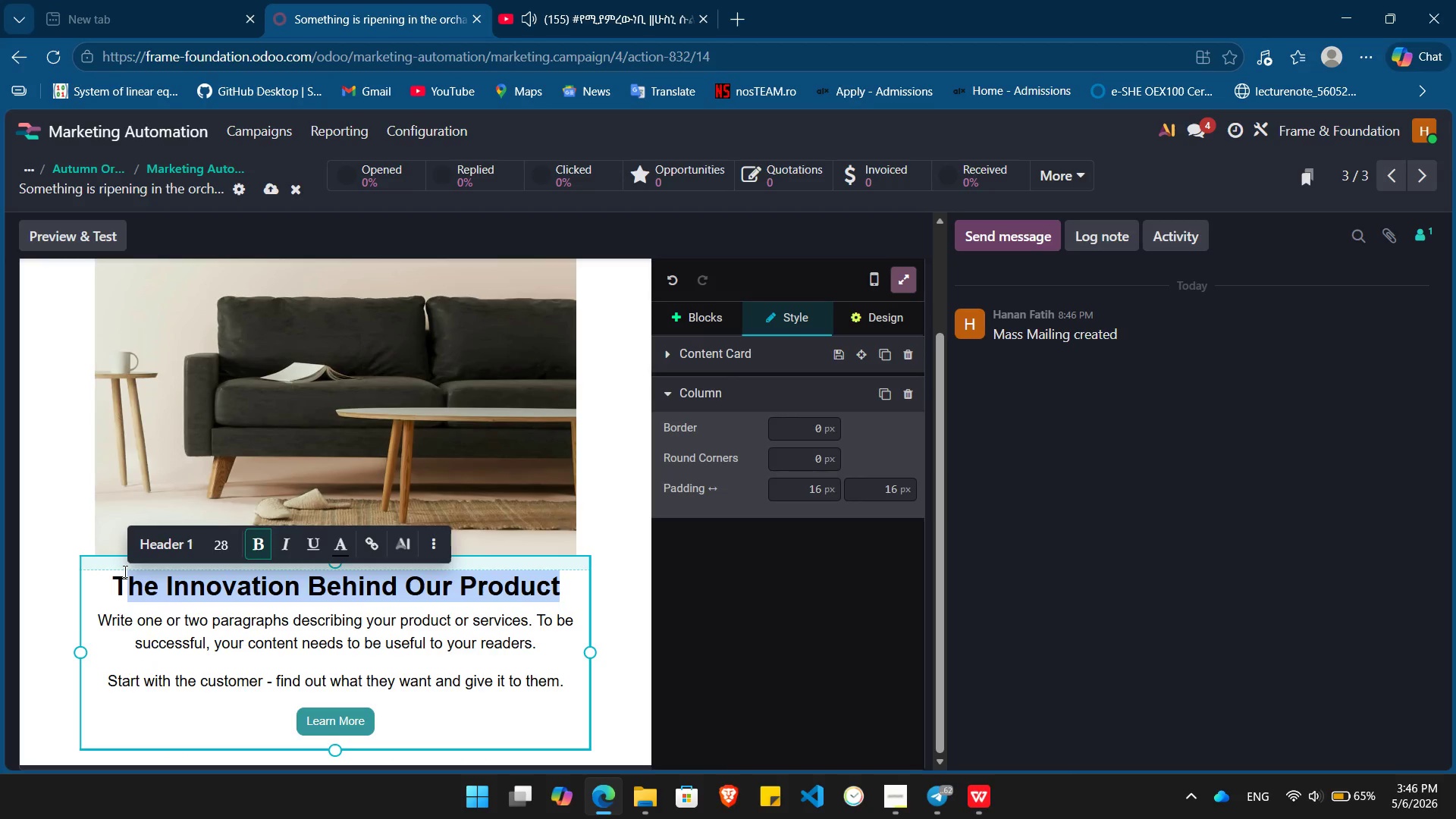 
type(H)
key(Backspace)
key(Backspace)
type(Hey /)
 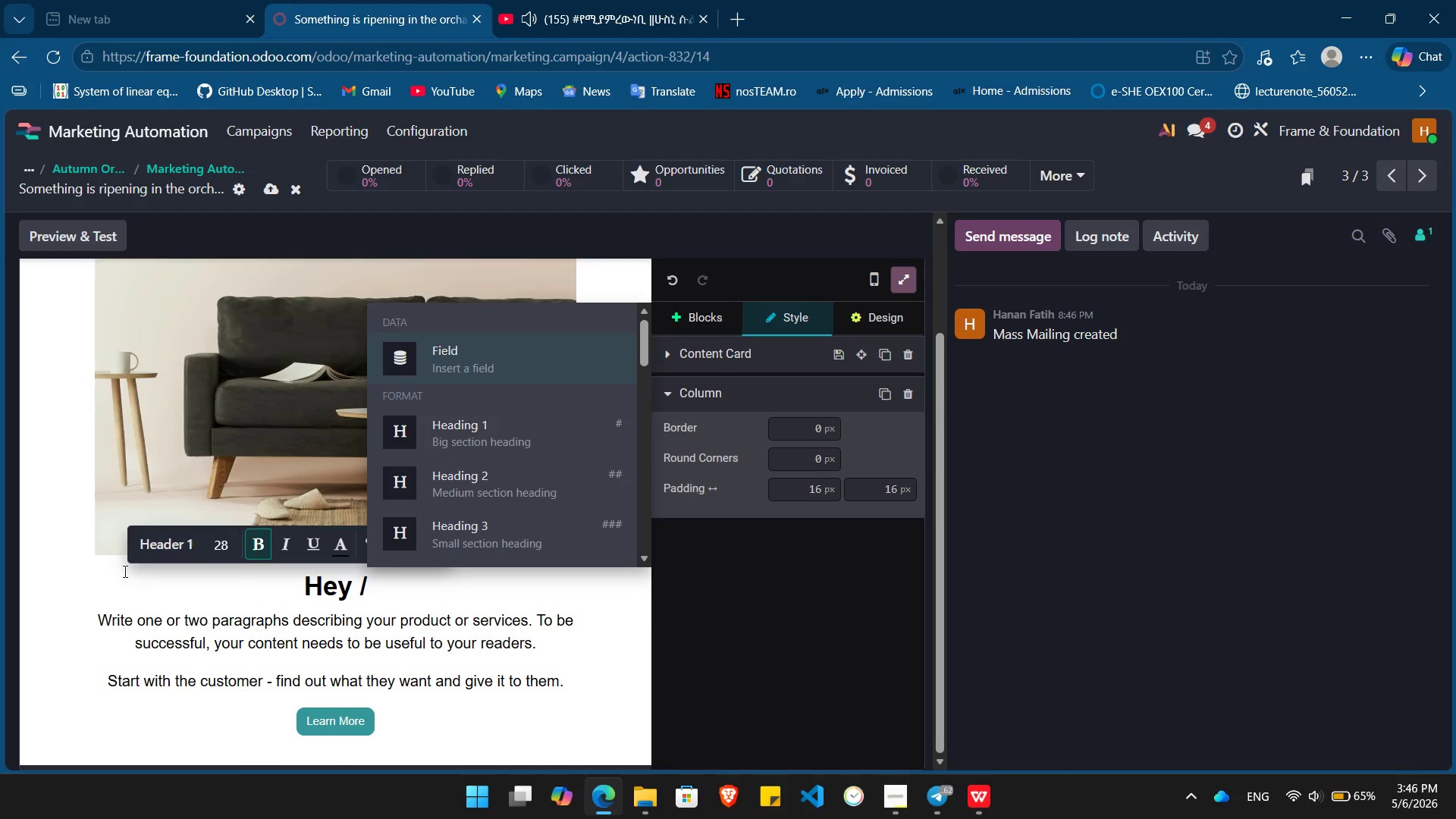 
key(Enter)
 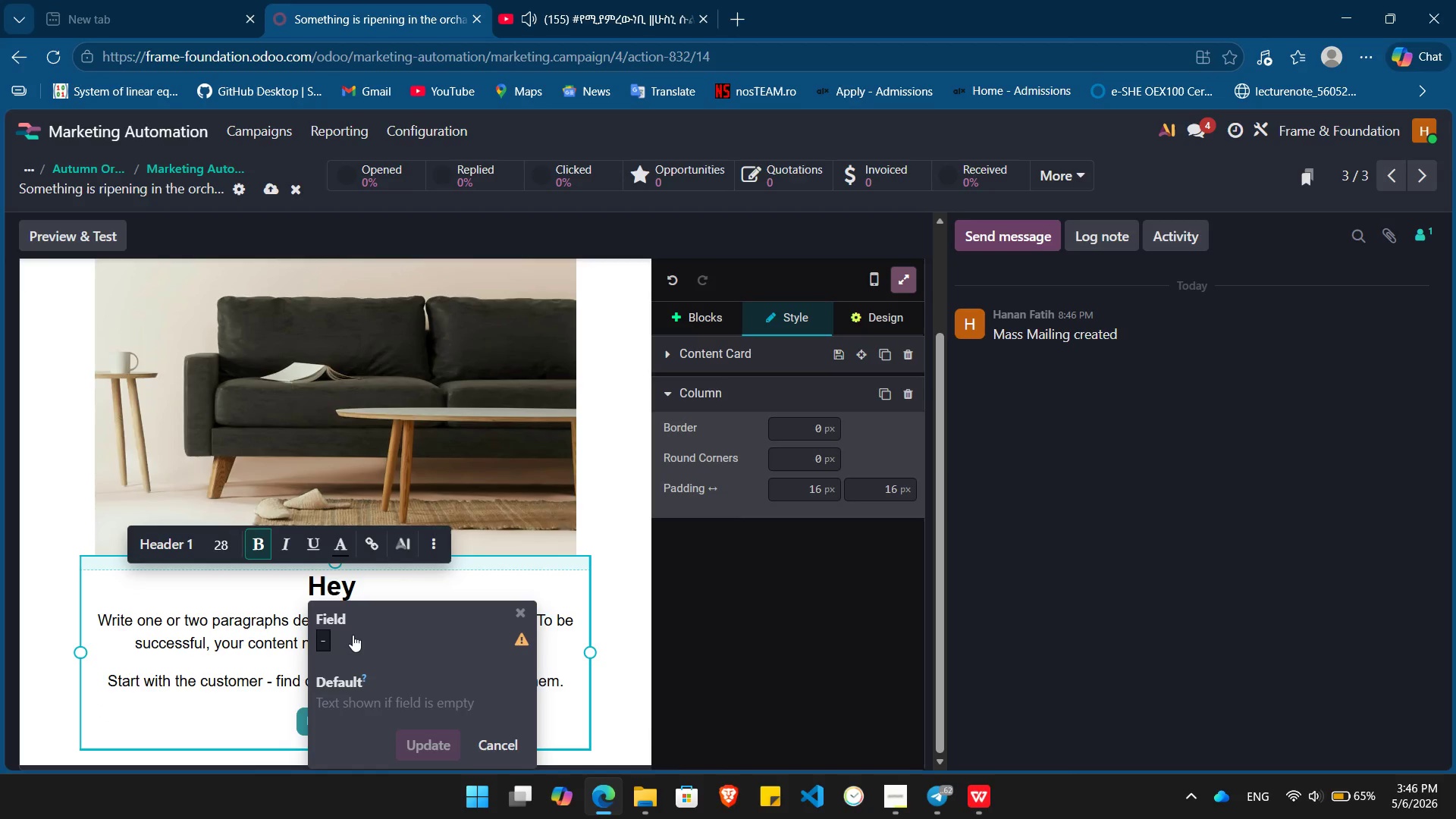 
left_click([325, 641])
 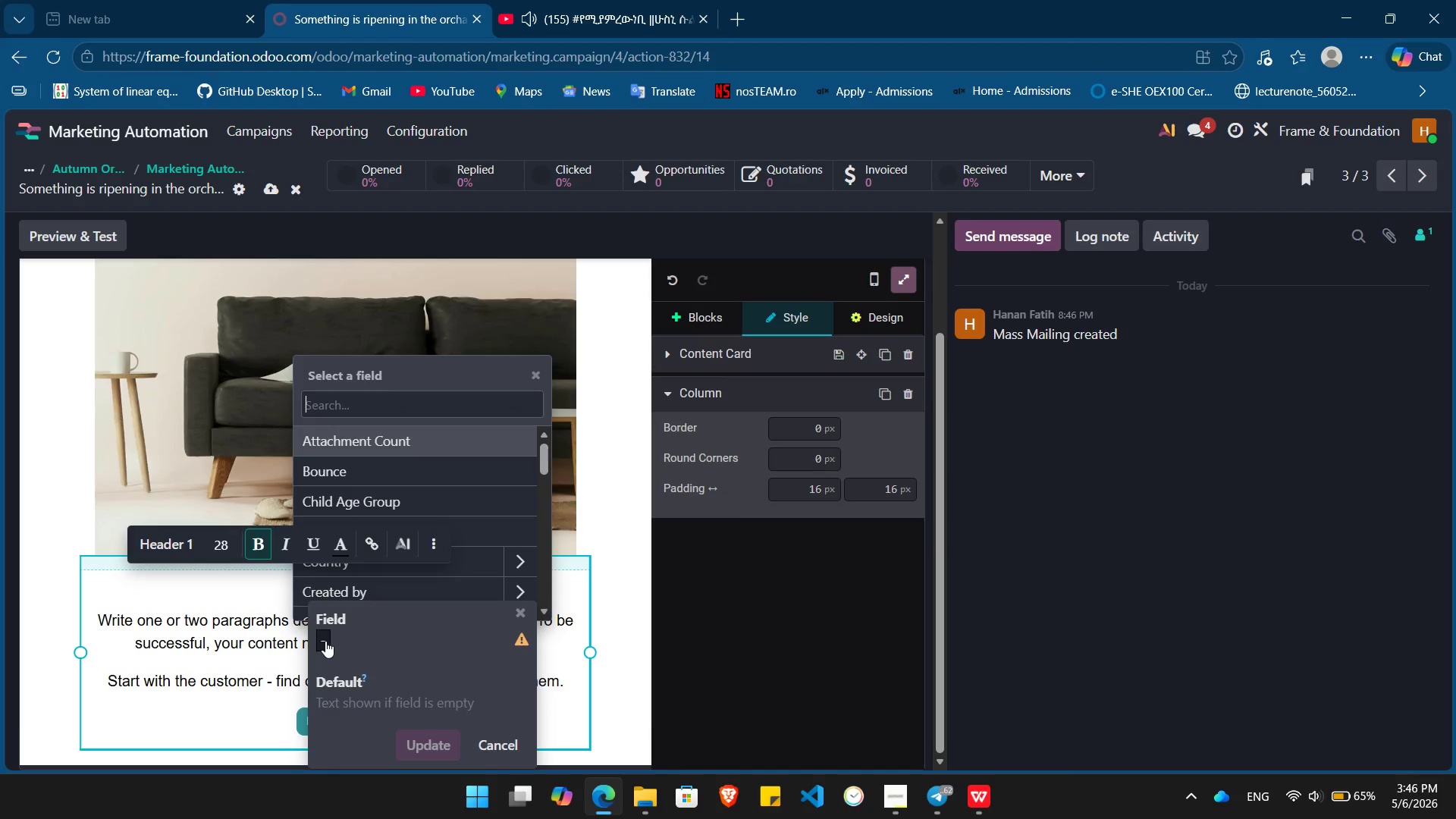 
key(N)
 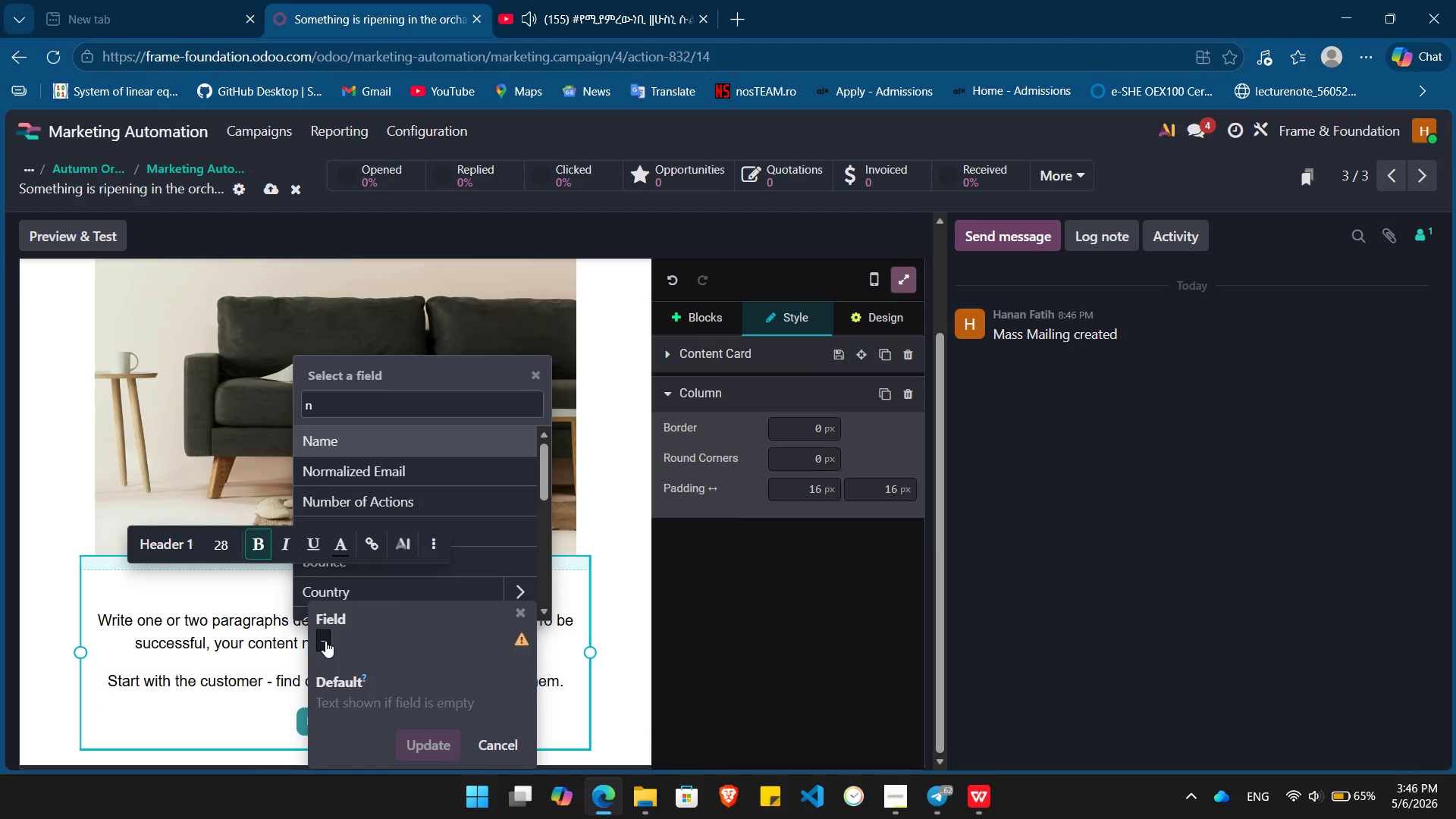 
key(Enter)
 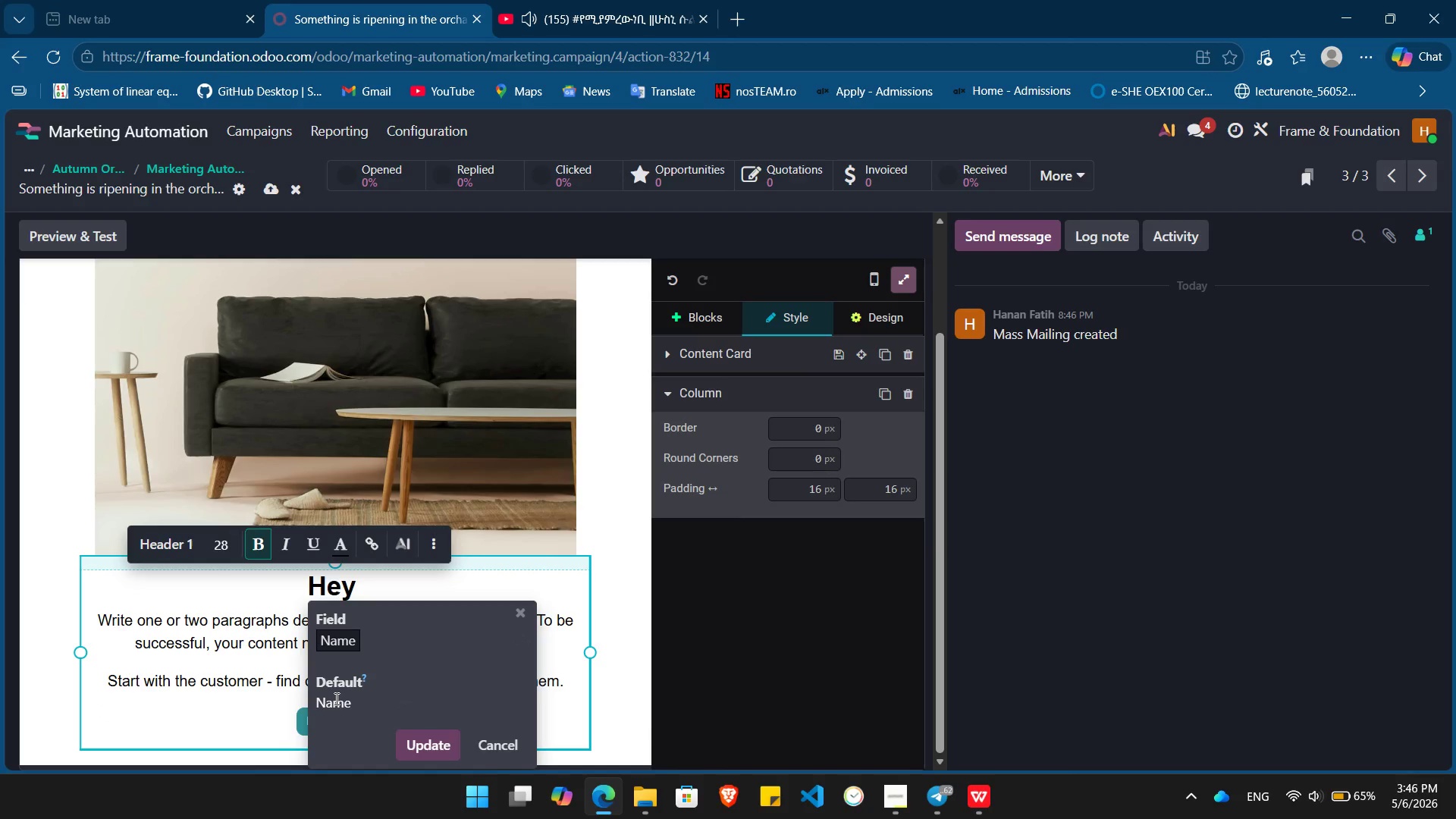 
double_click([335, 698])
 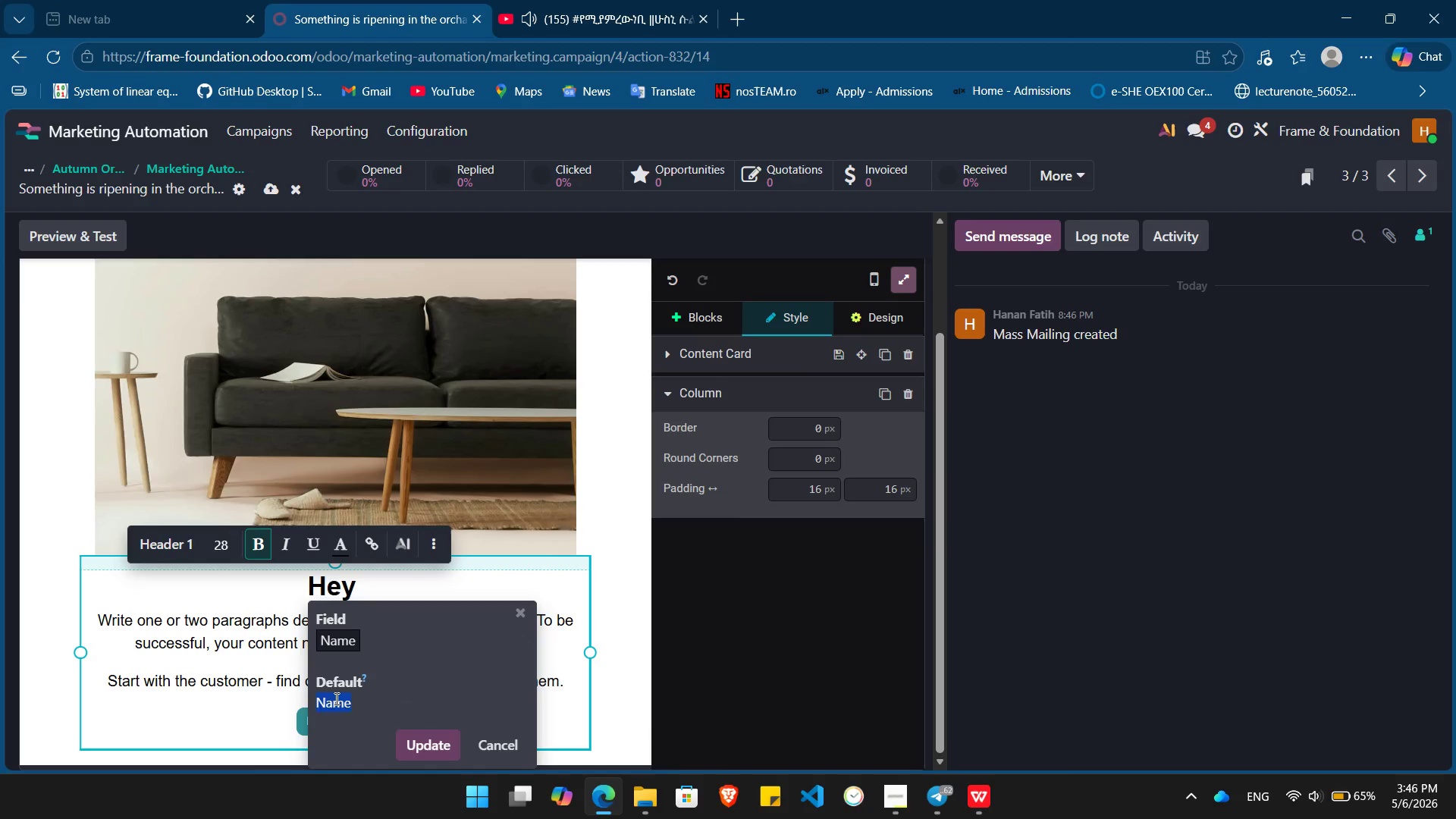 
key(Shift+BracketLeft)
 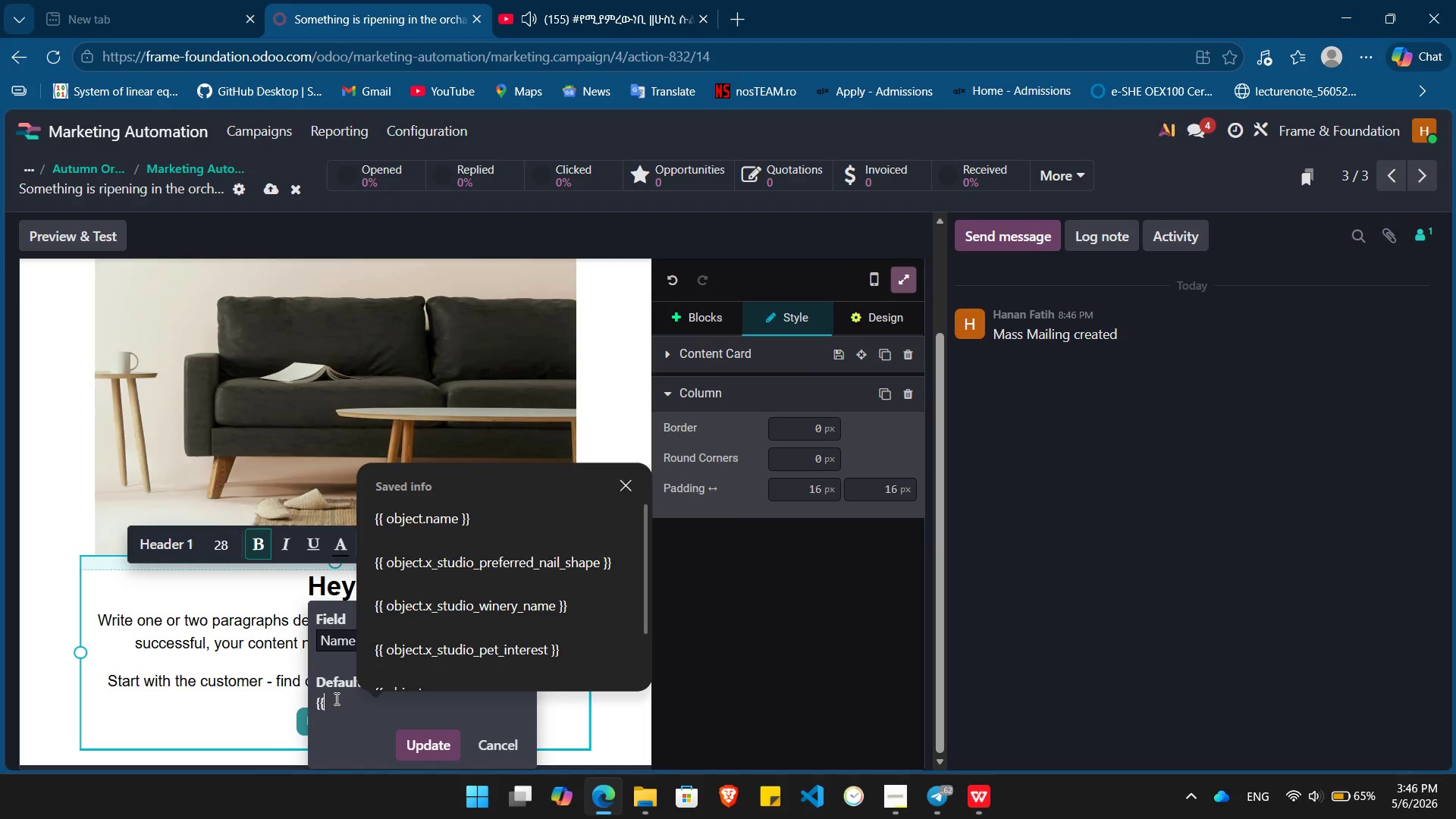 
key(Shift+BracketLeft)
 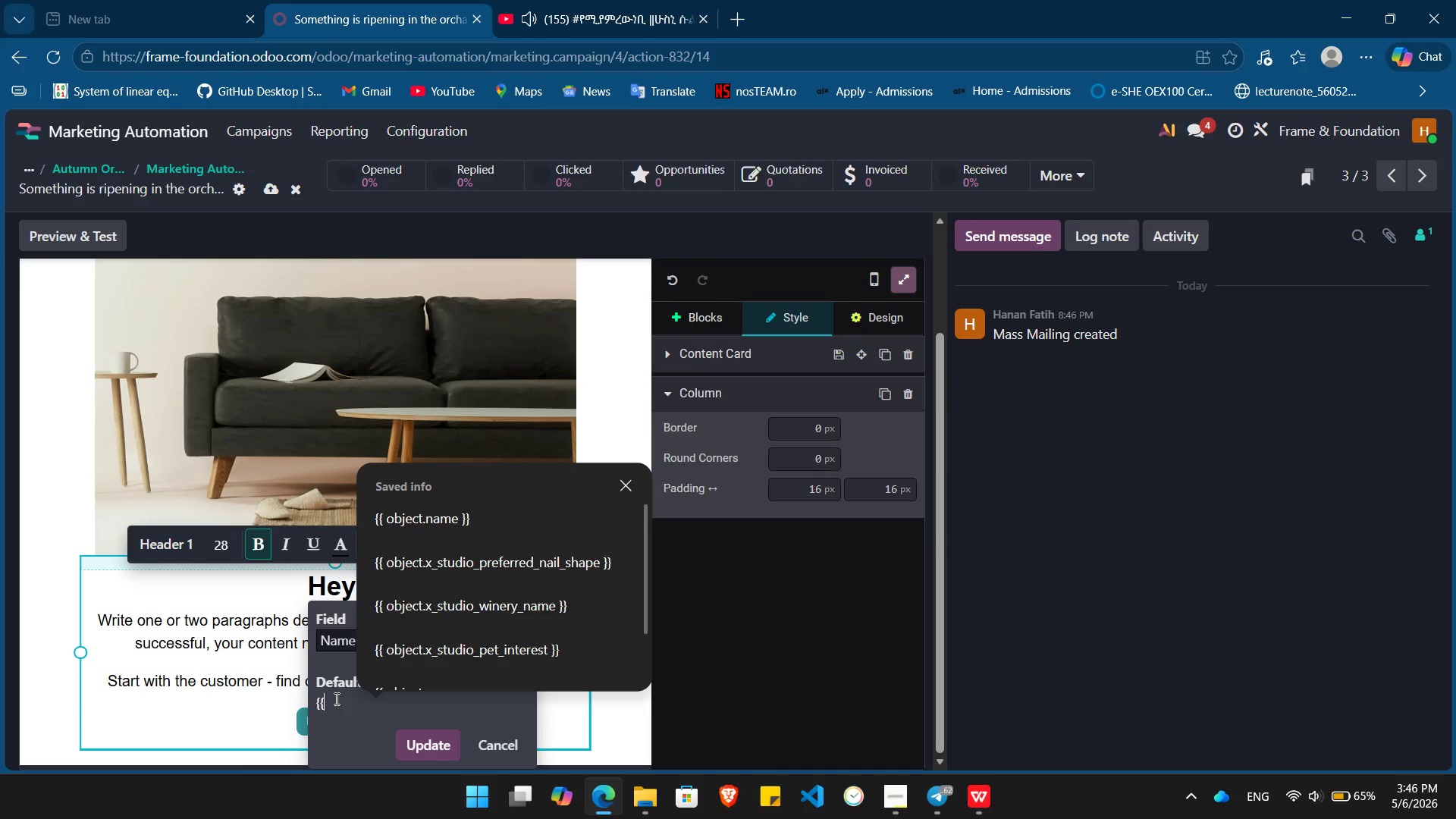 
key(ArrowDown)
 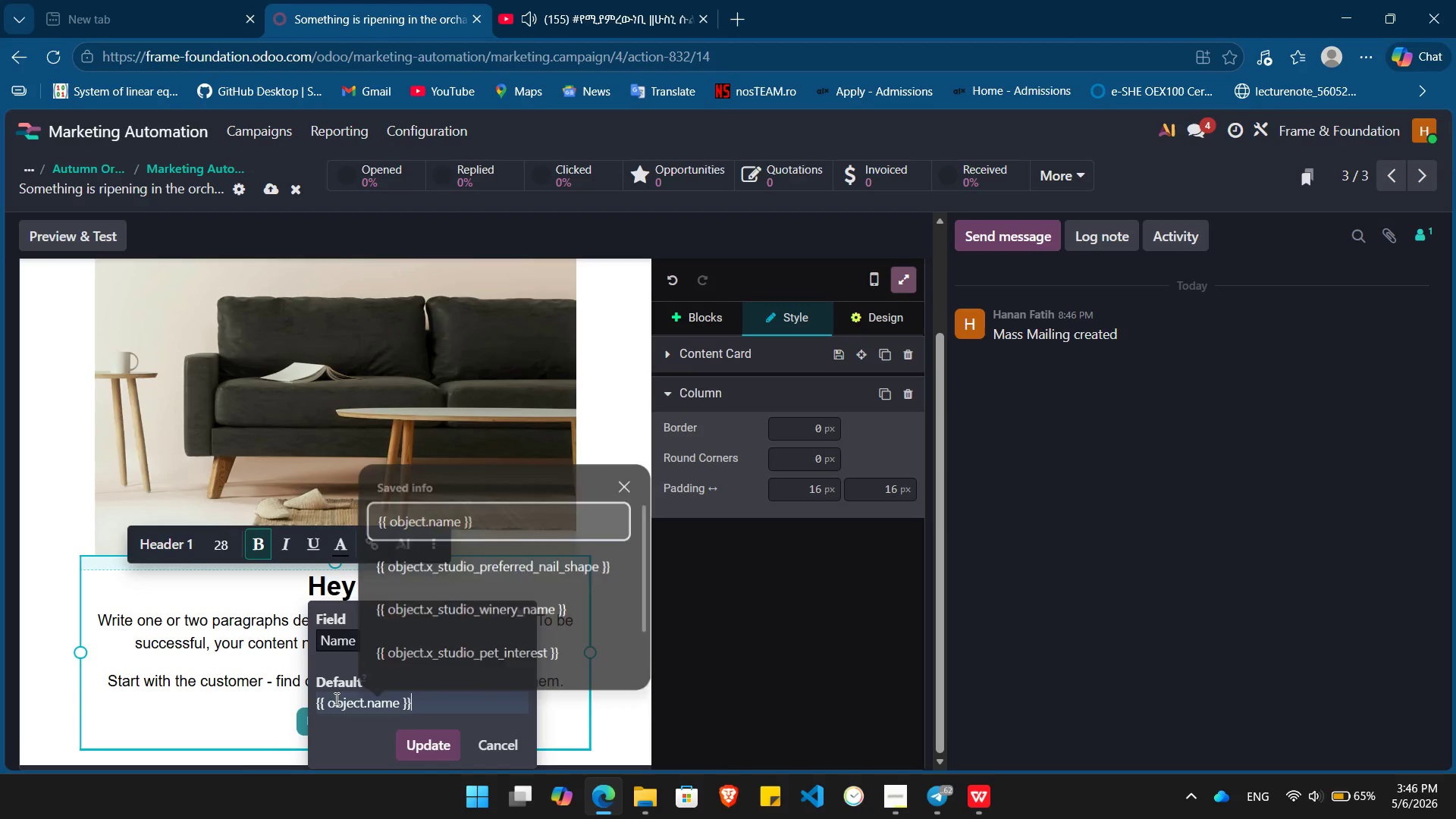 
key(Enter)
 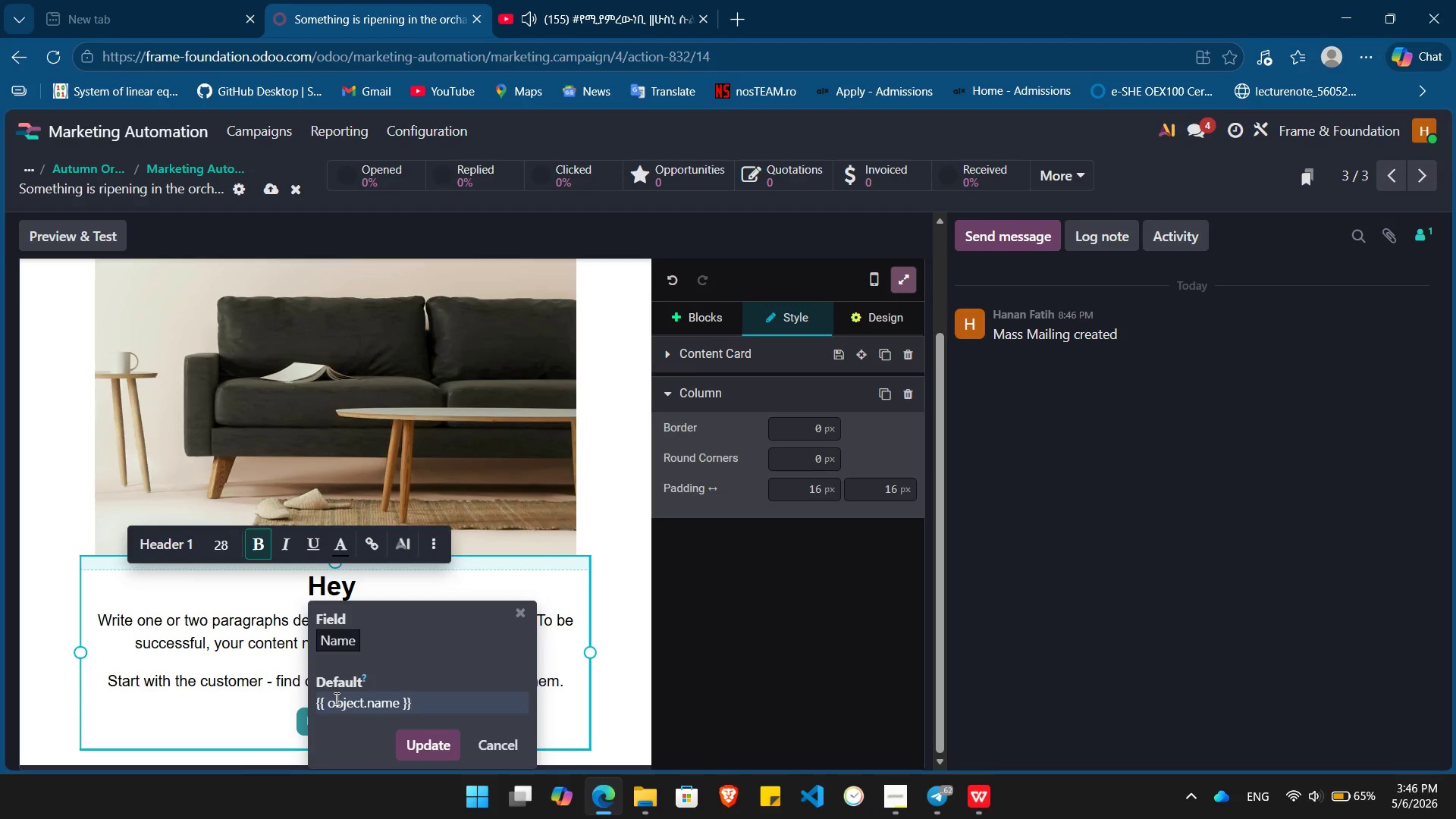 
key(Enter)
 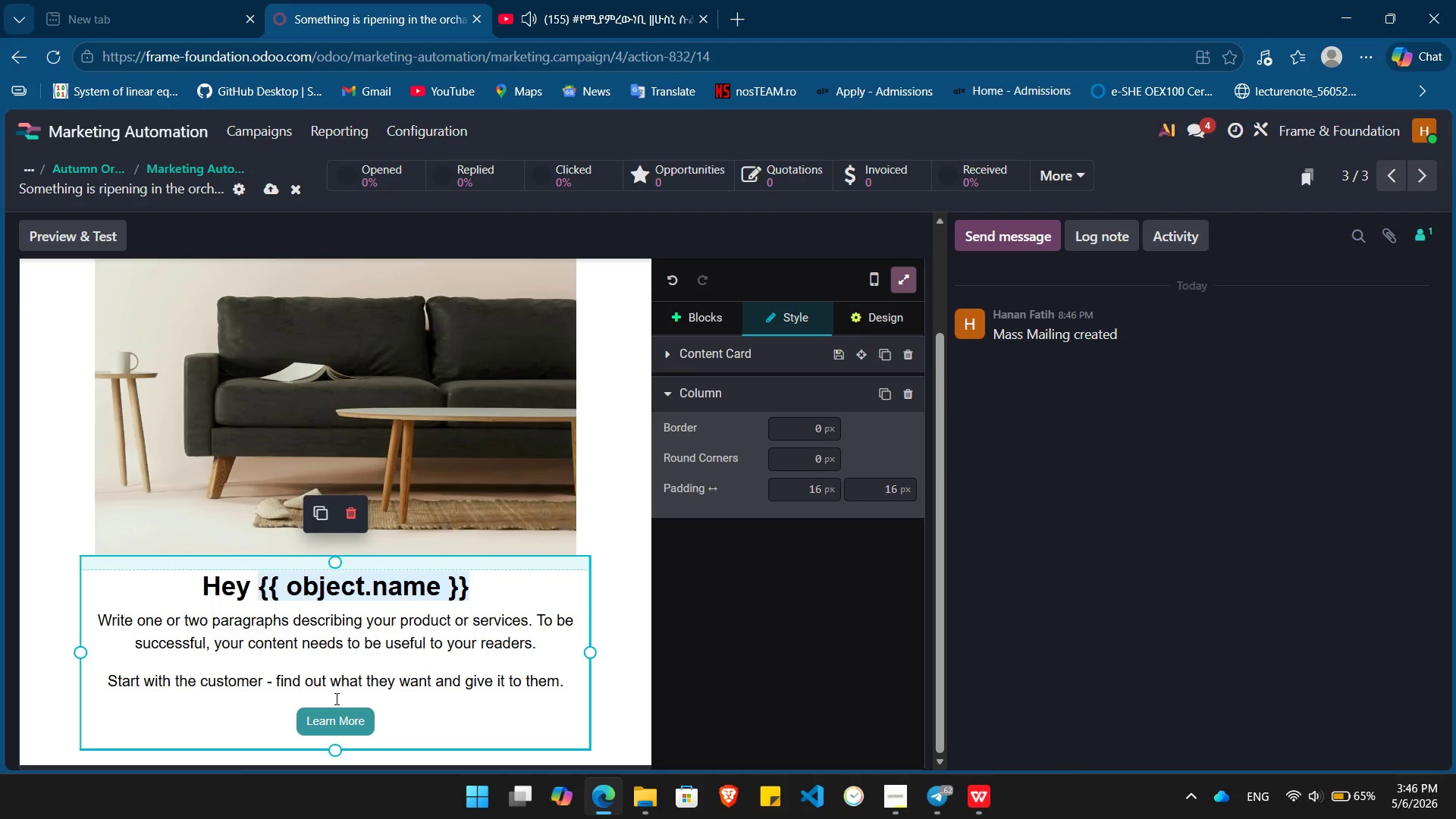 
type(, )
key(Backspace)
key(Backspace)
type(! We've beeb busy at the press.)
 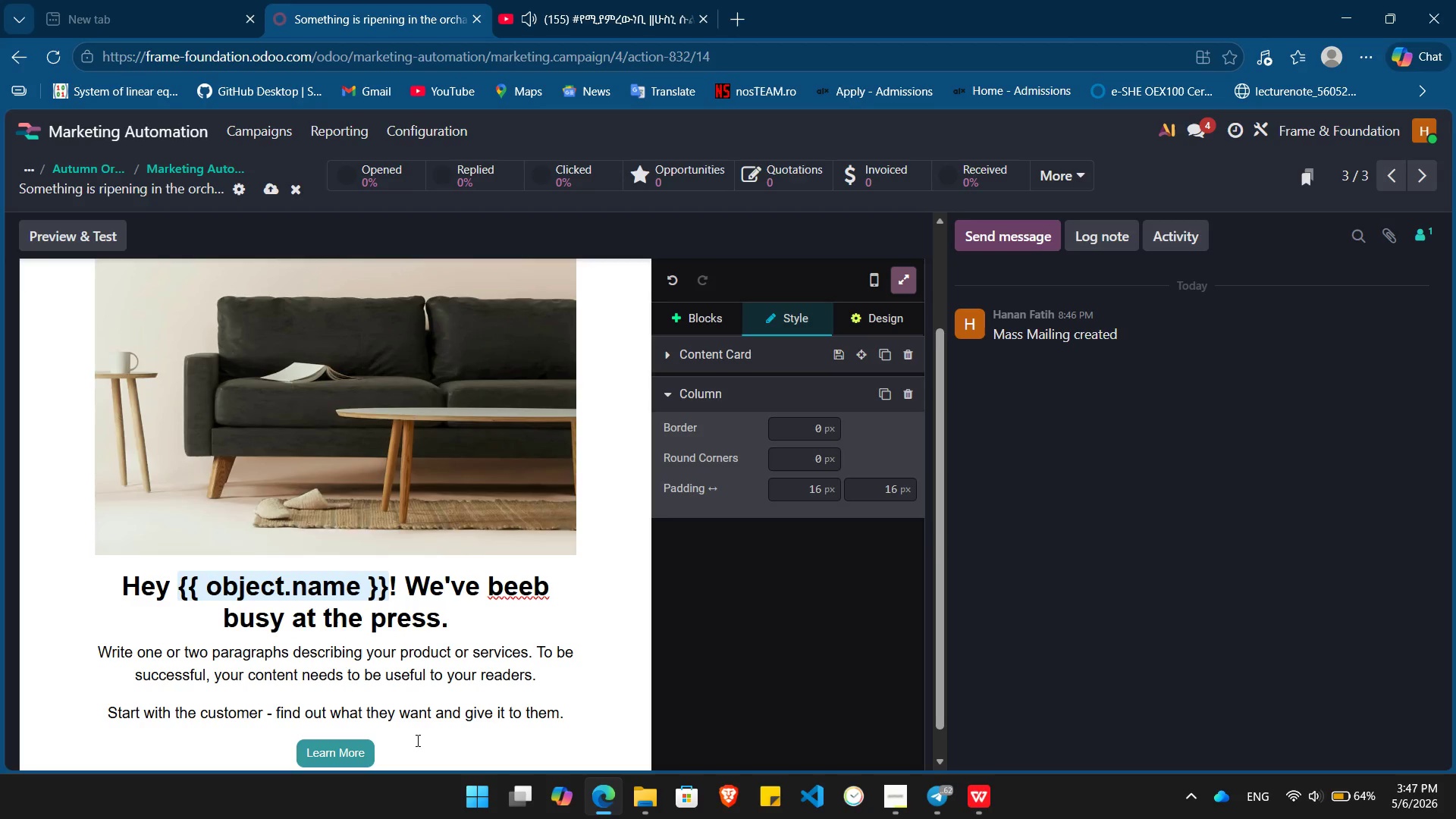 
left_click([551, 591])
 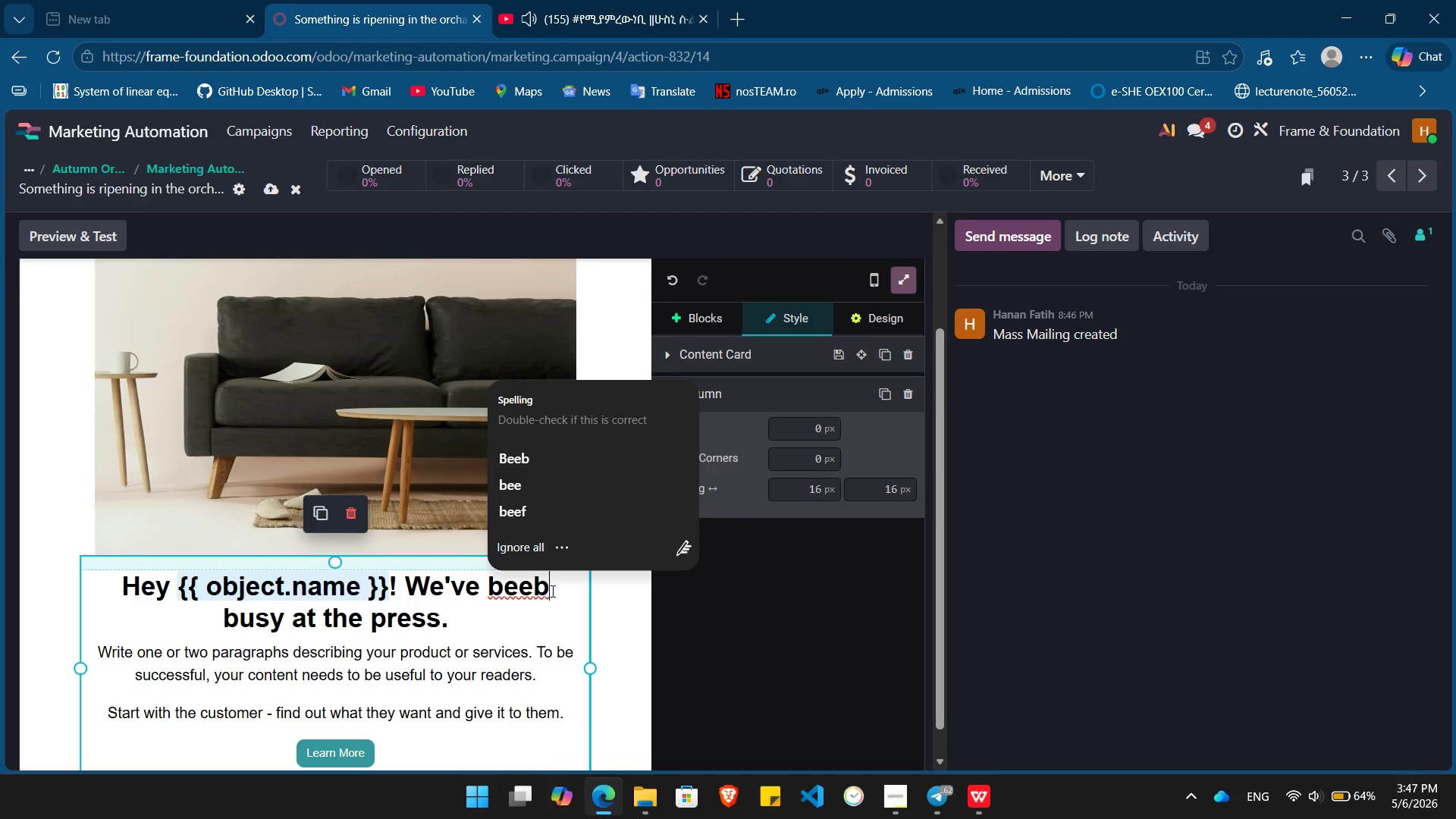 
key(Backspace)
 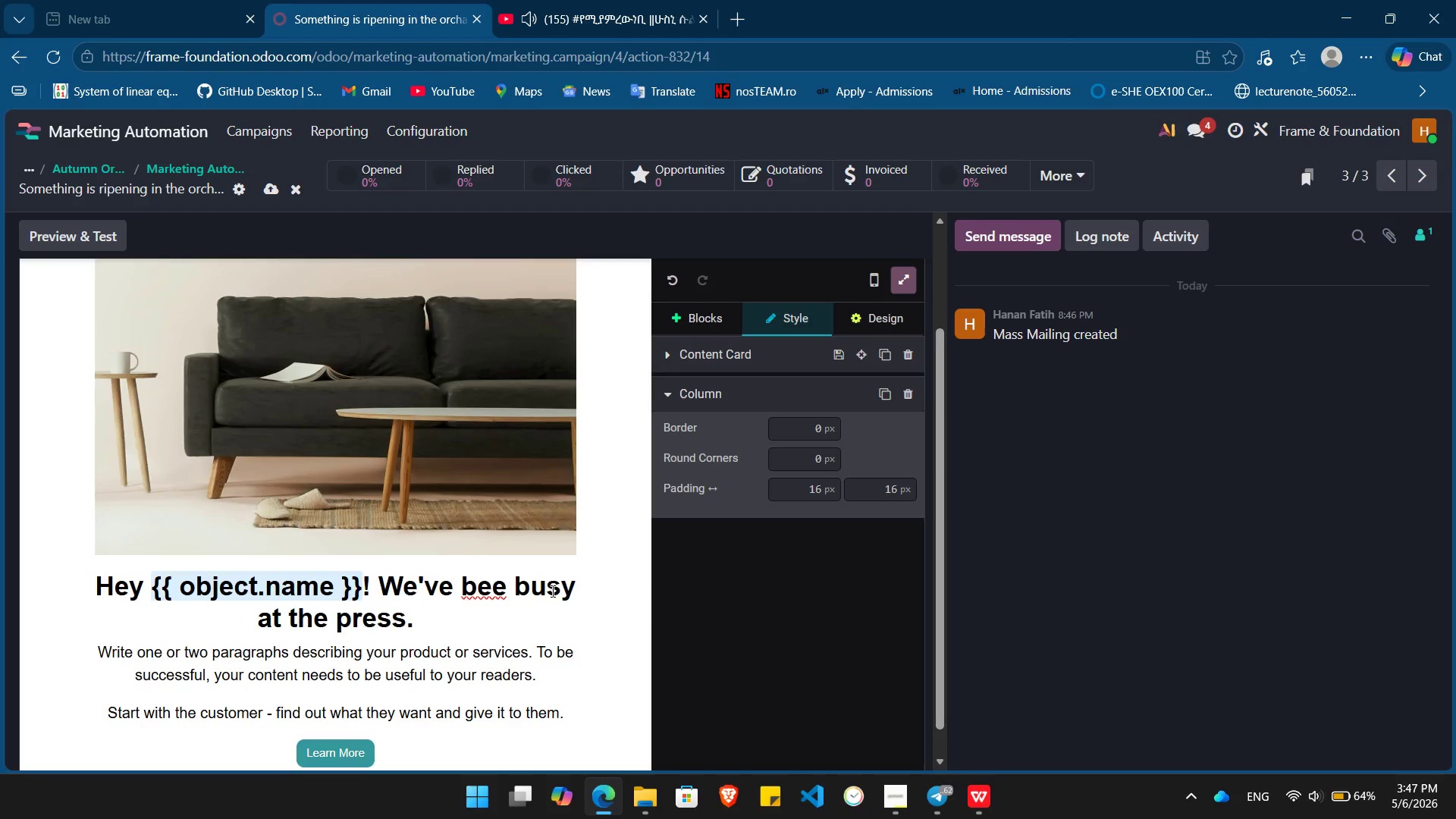 
key(N)
 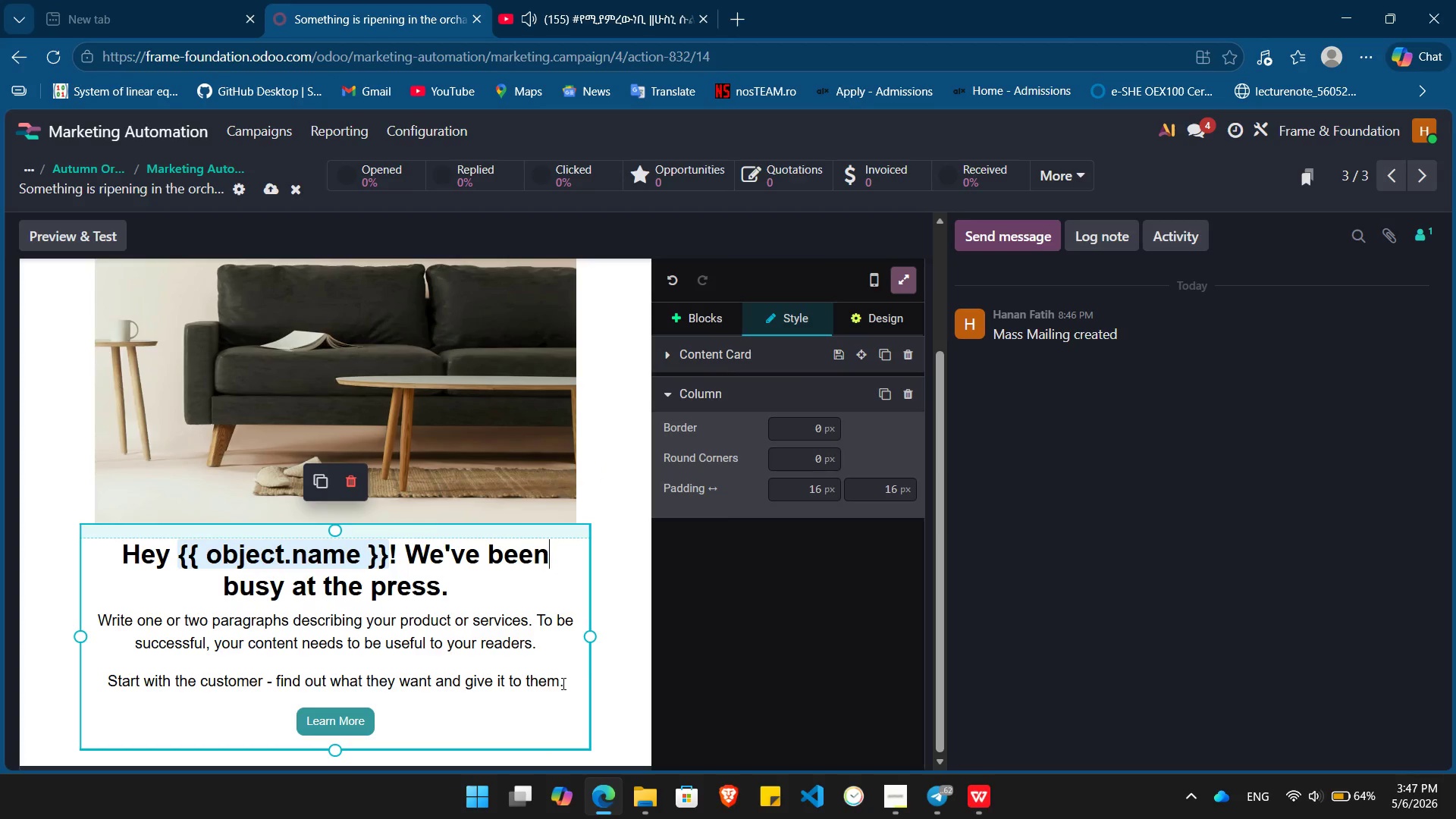 
wait(18.61)
 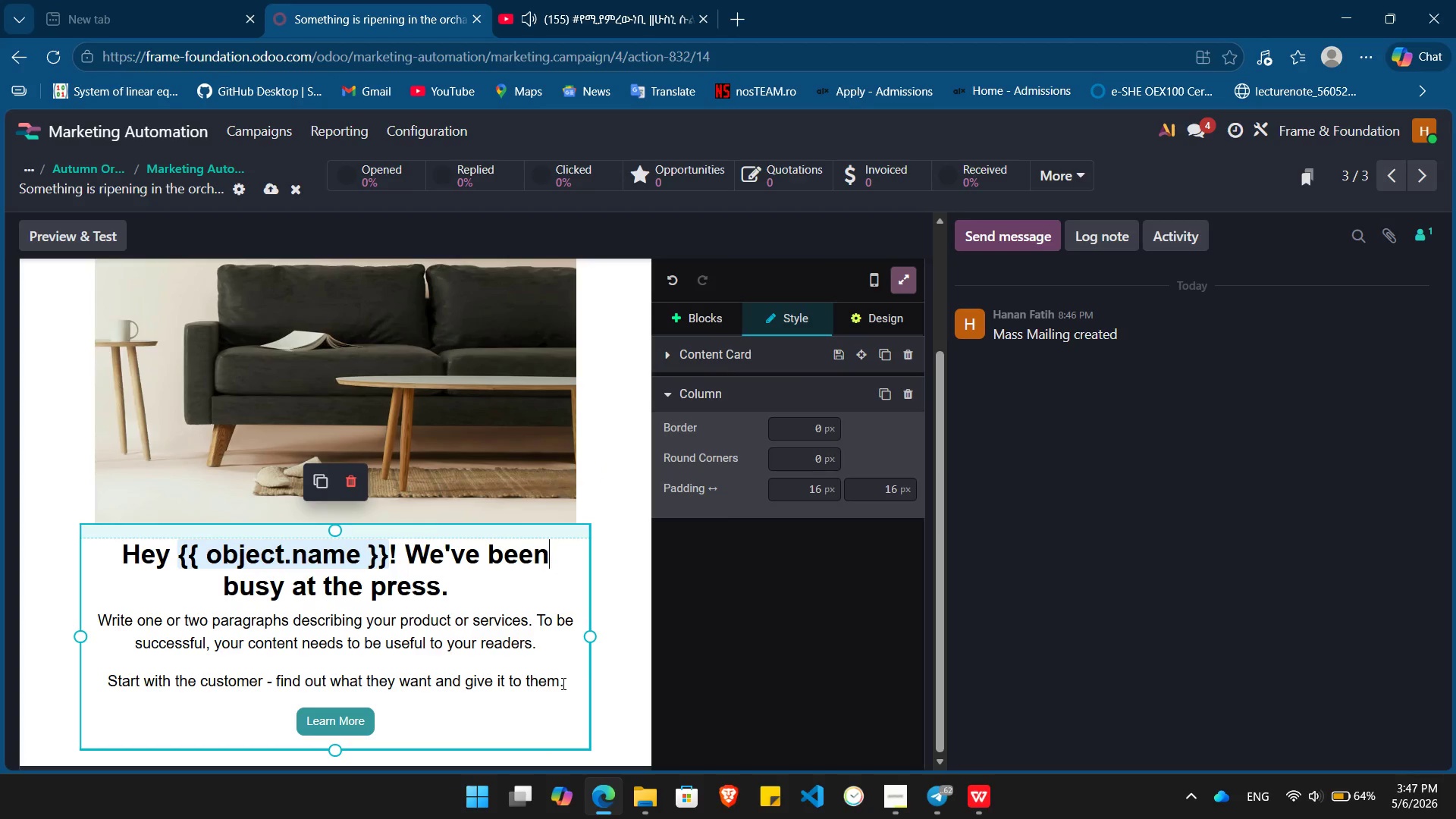 
left_click_drag(start_coordinate=[386, 722], to_coordinate=[116, 628])
 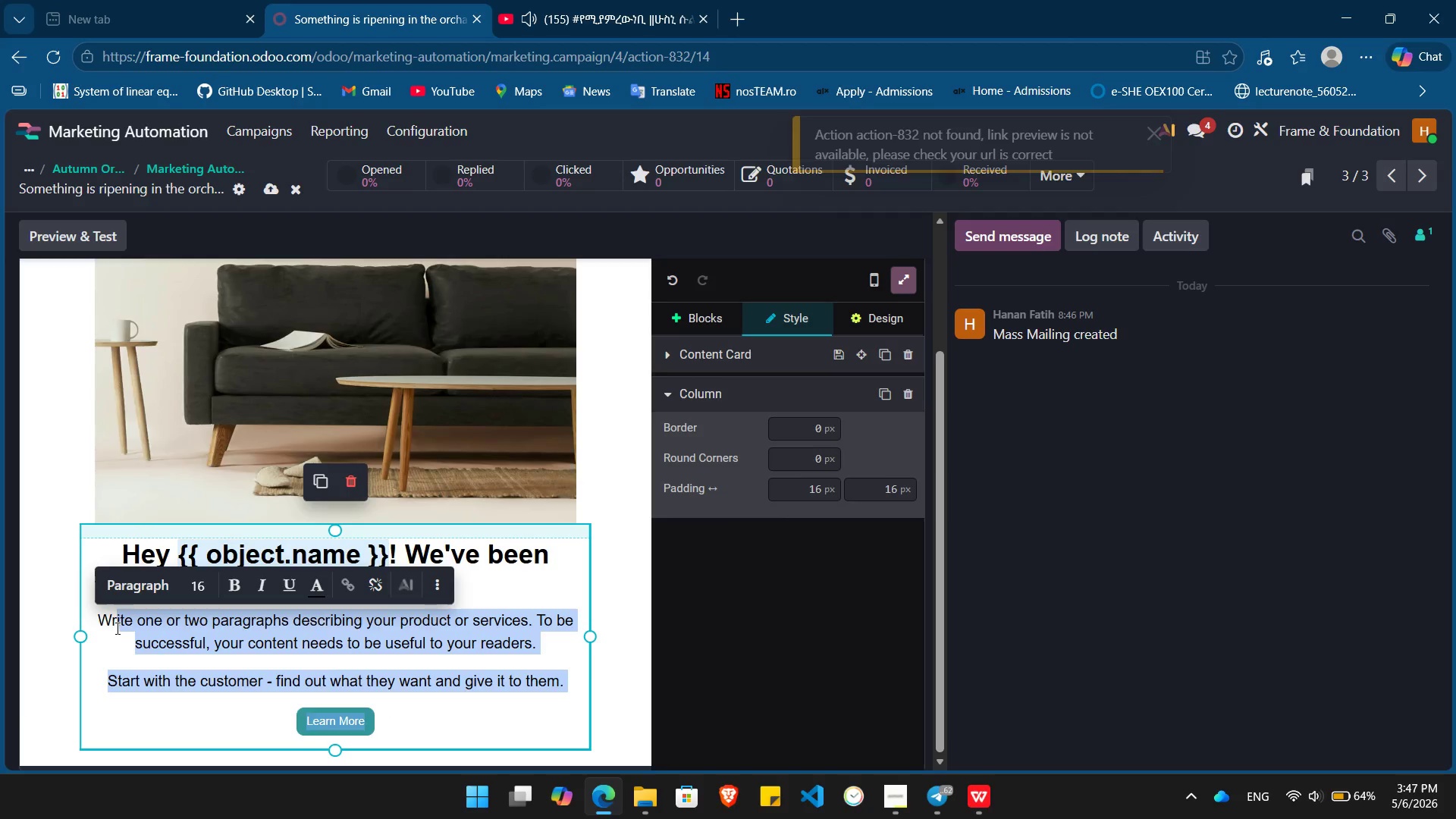 
key(Backspace)
 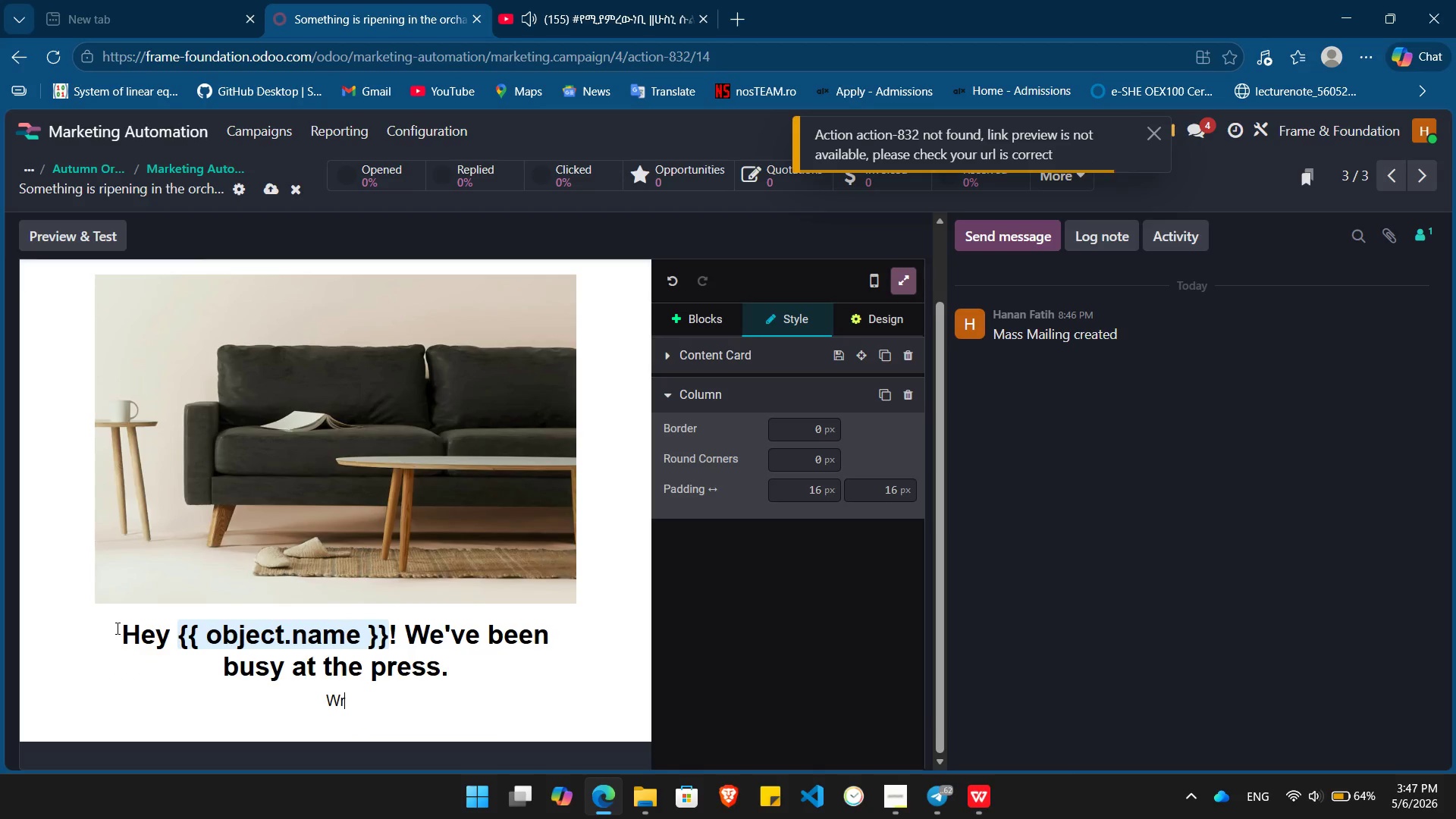 
key(Backspace)
 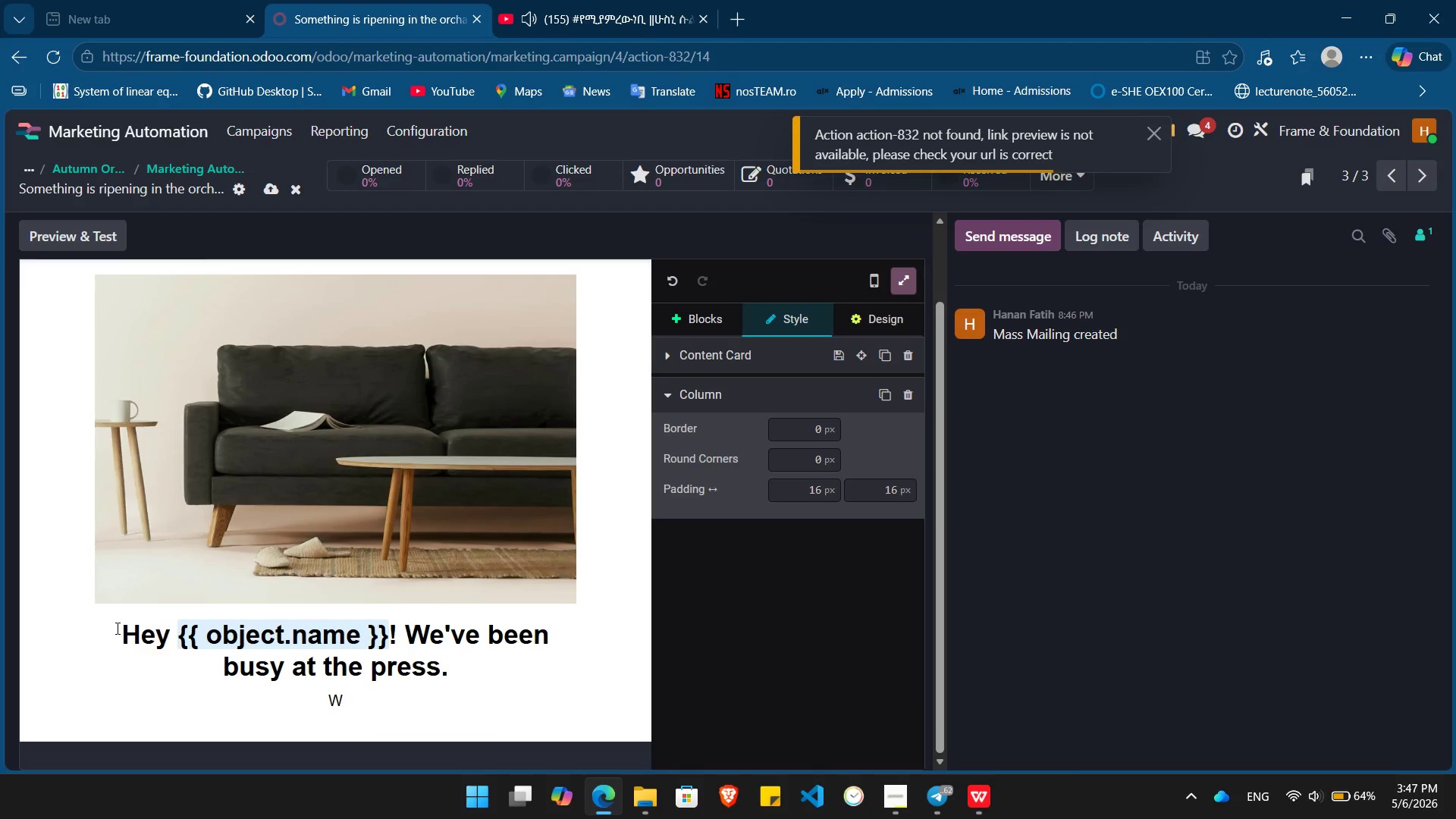 
key(Backspace)
 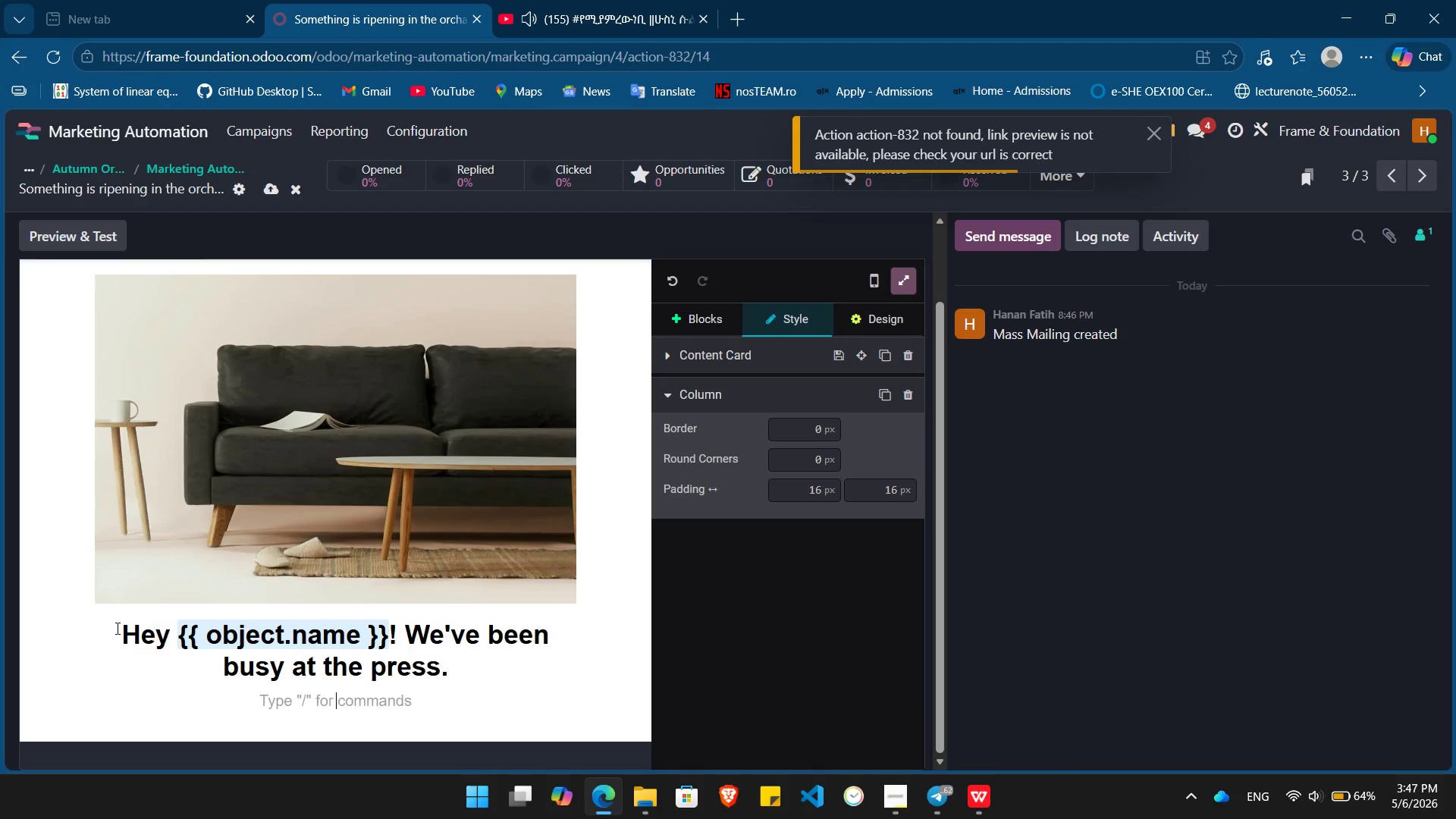 
key(Backspace)
 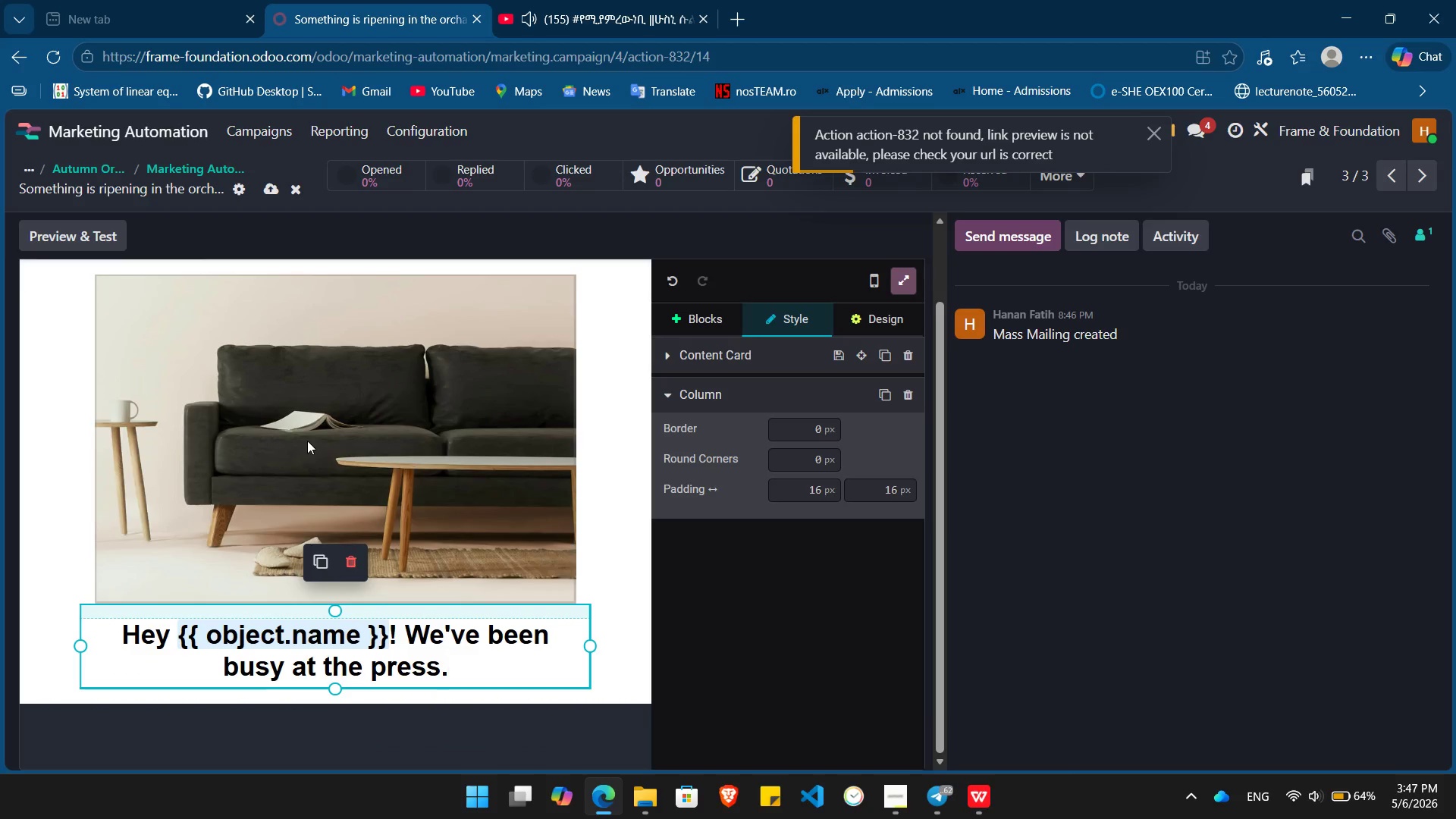 
double_click([312, 441])
 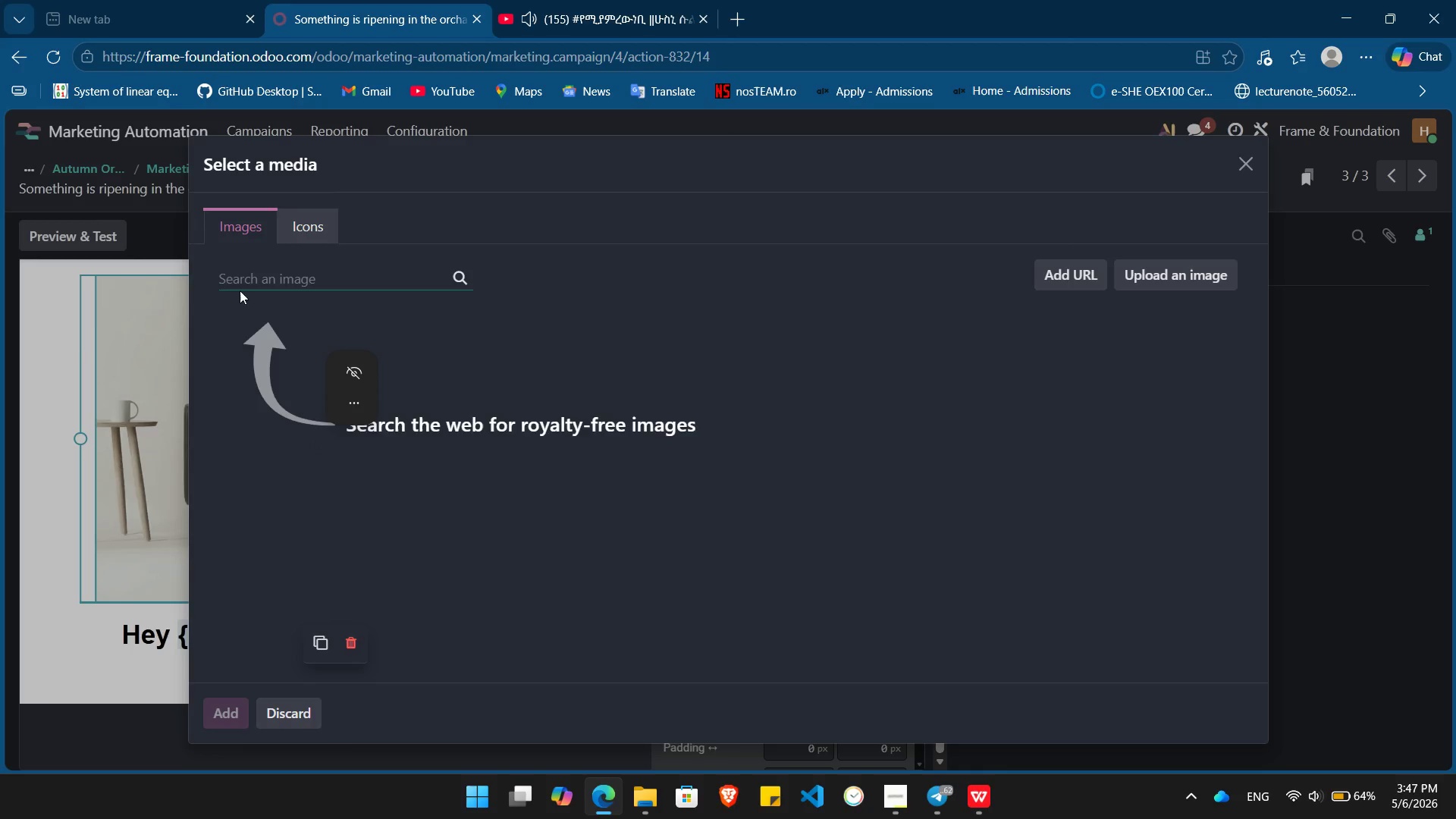 
left_click([236, 270])
 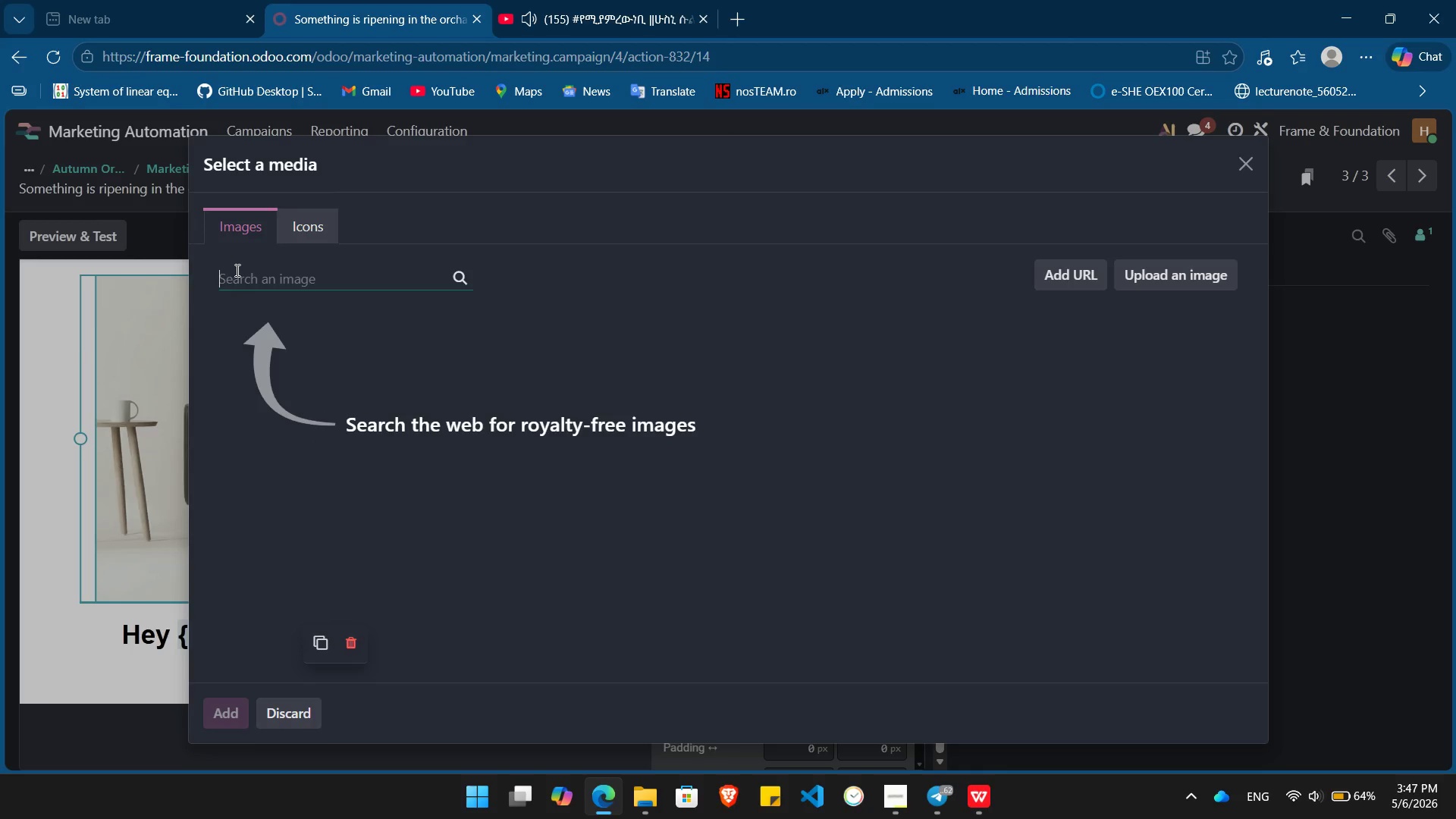 
type(apple harvest)
 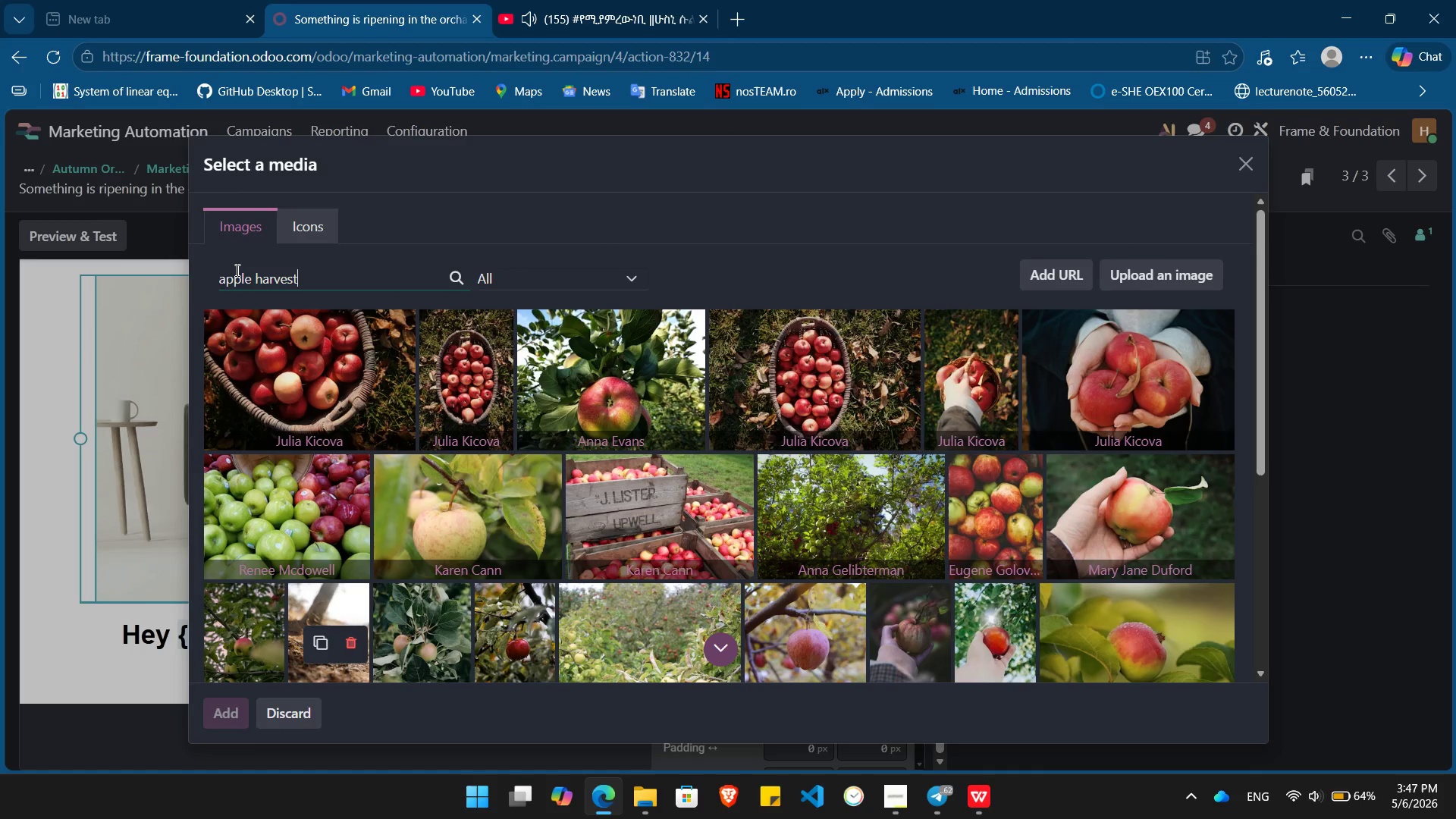 
wait(15.22)
 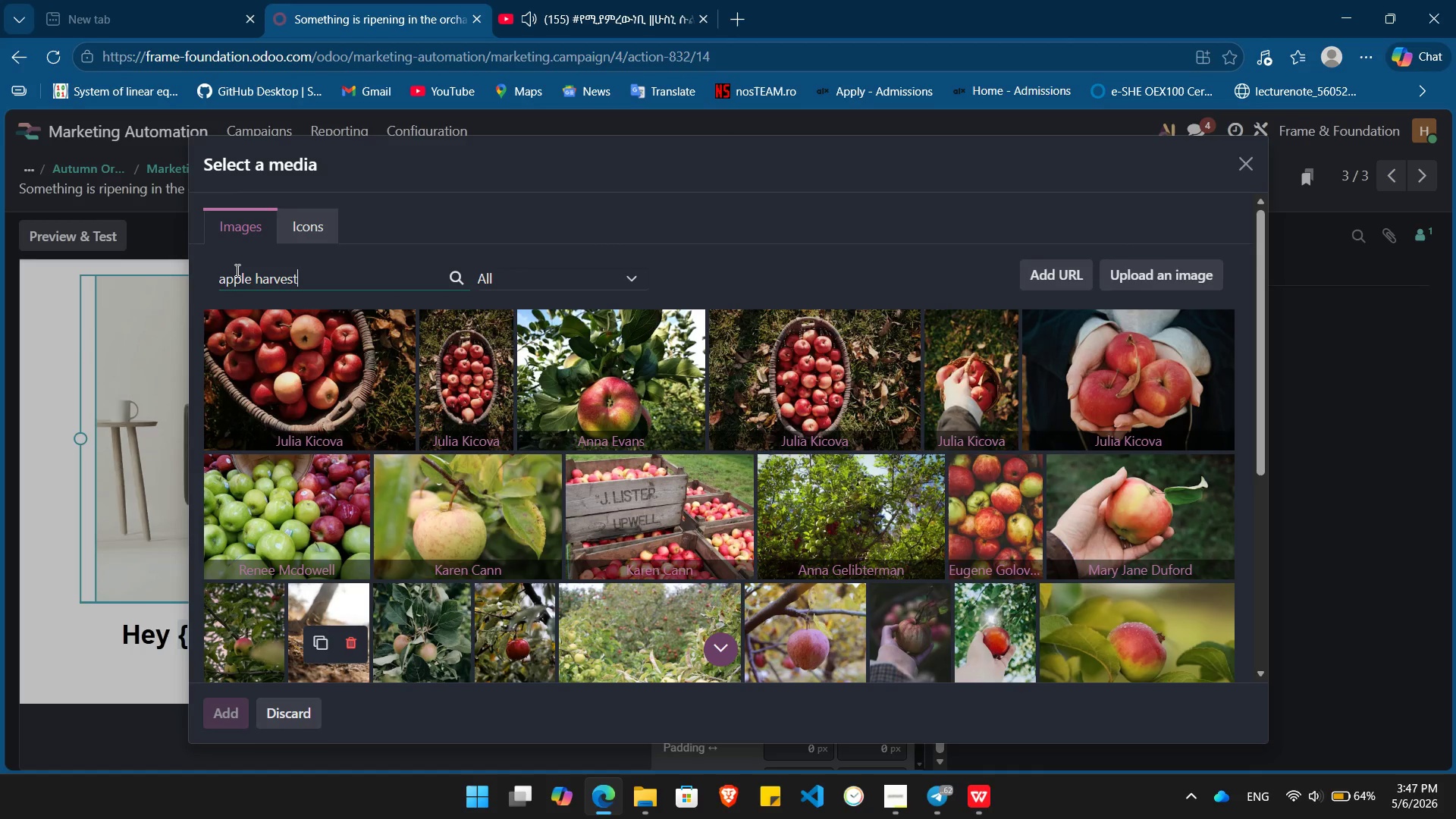 
mouse_move([911, 411])
 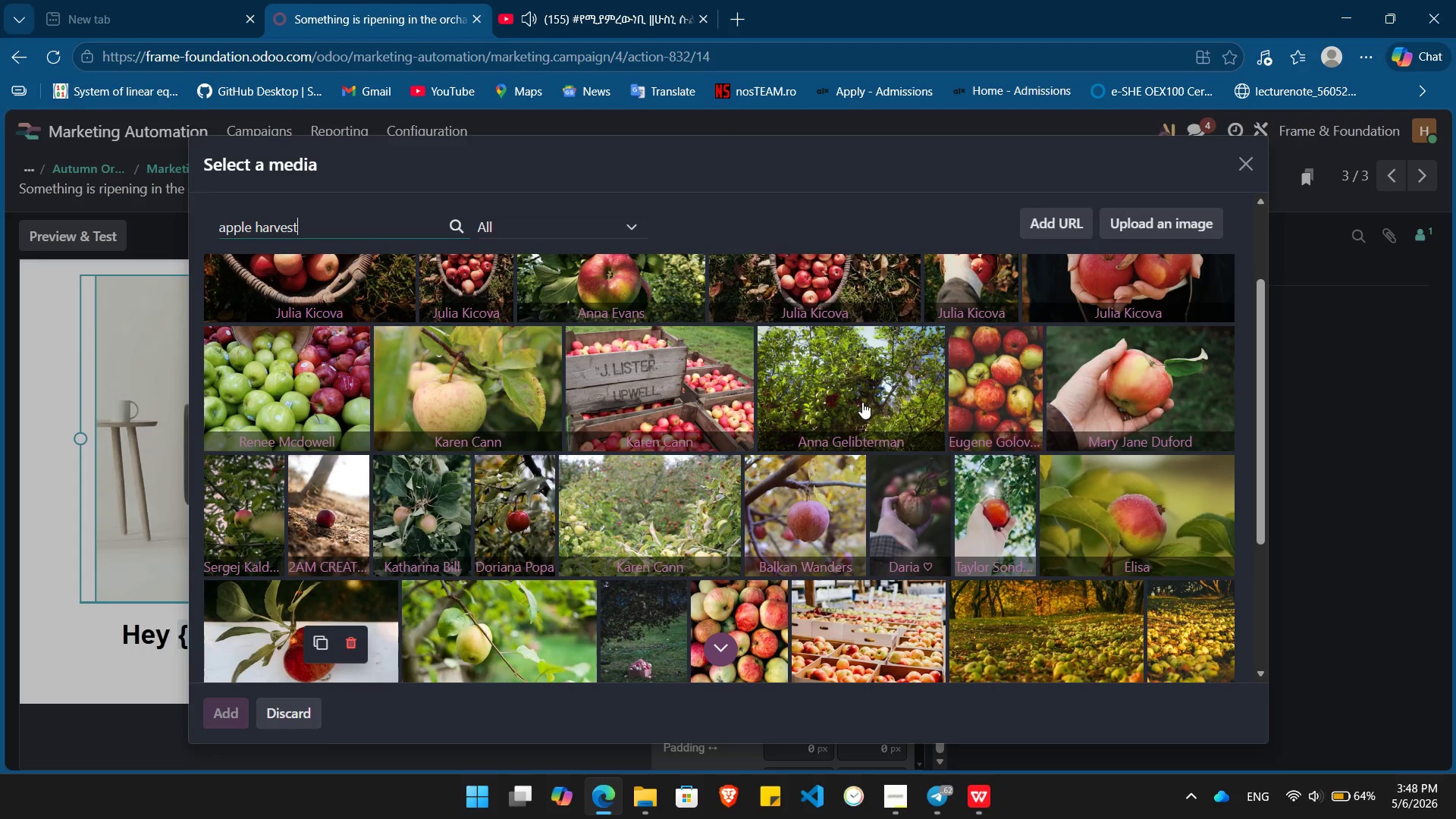 
left_click([303, 359])
 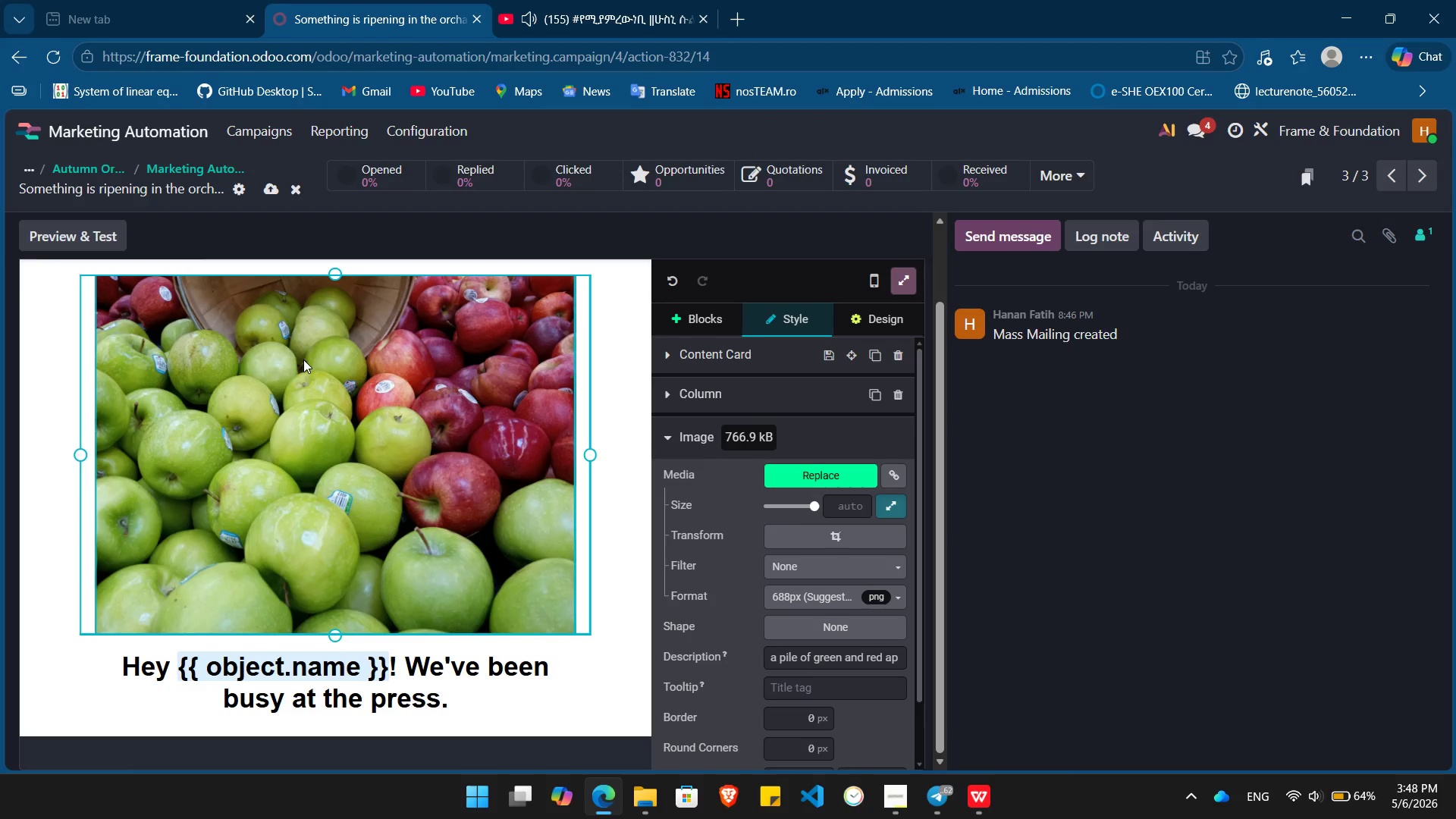 
wait(11.12)
 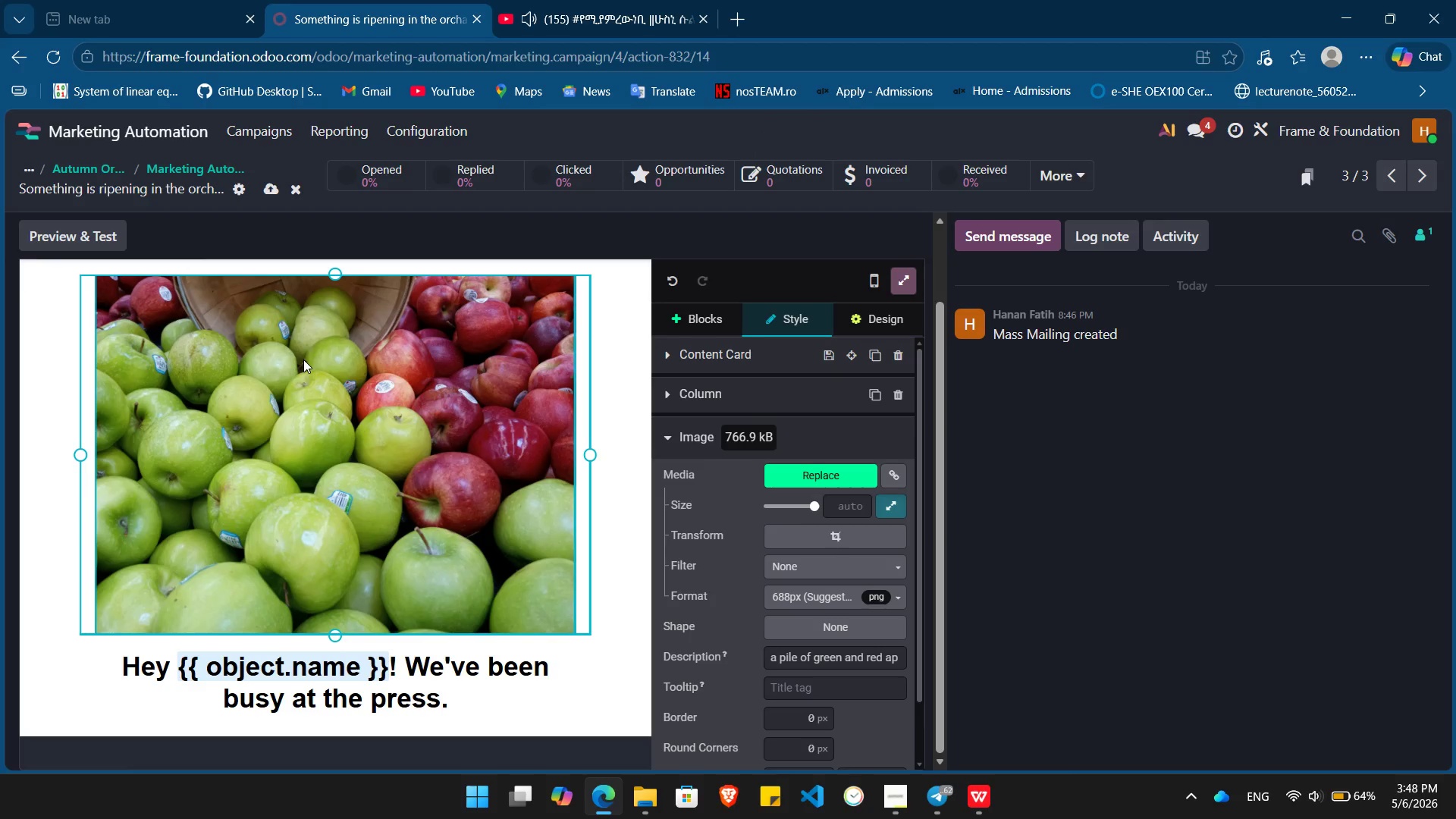 
mouse_move([1367, 198])
 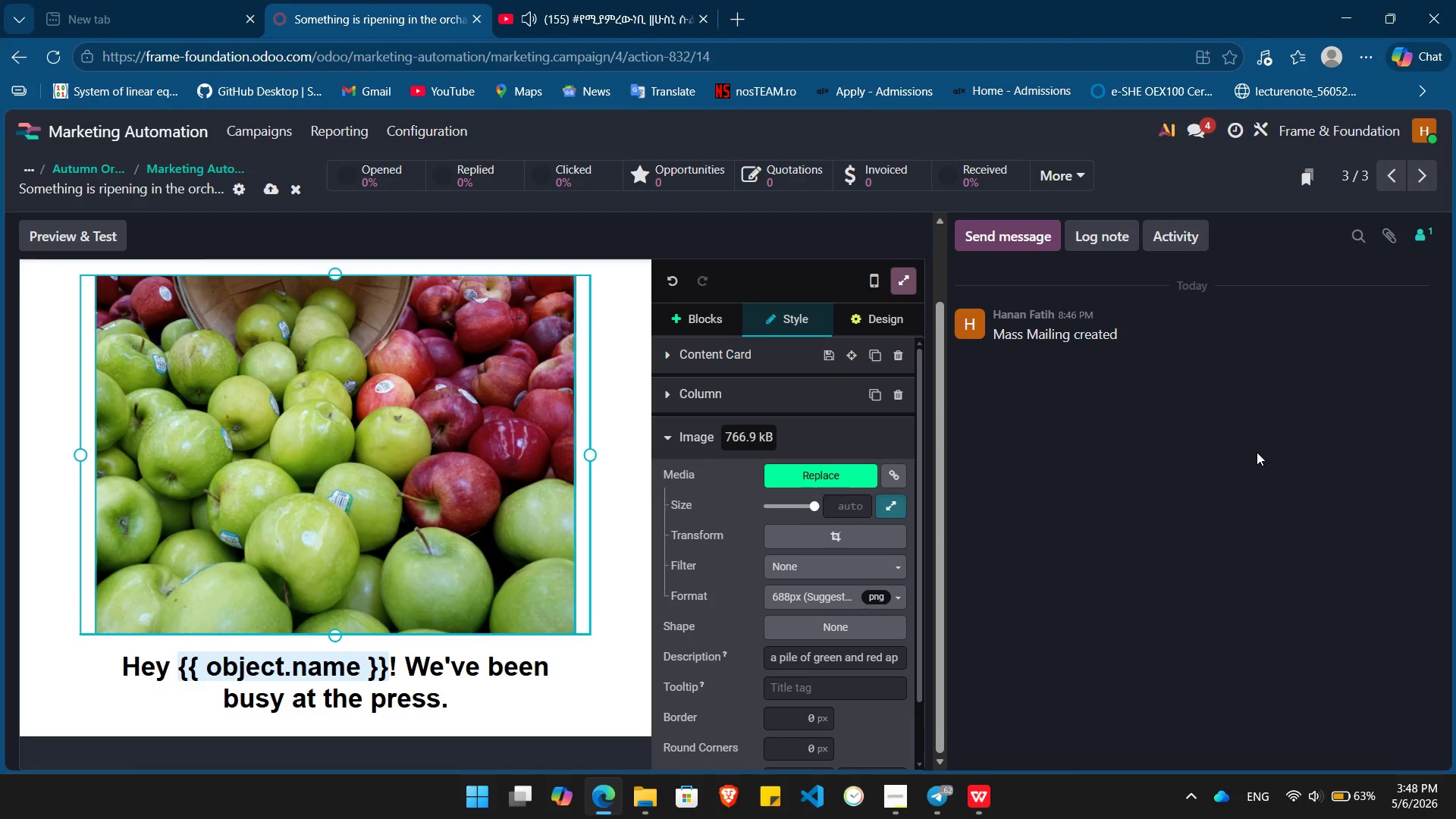 
wait(7.77)
 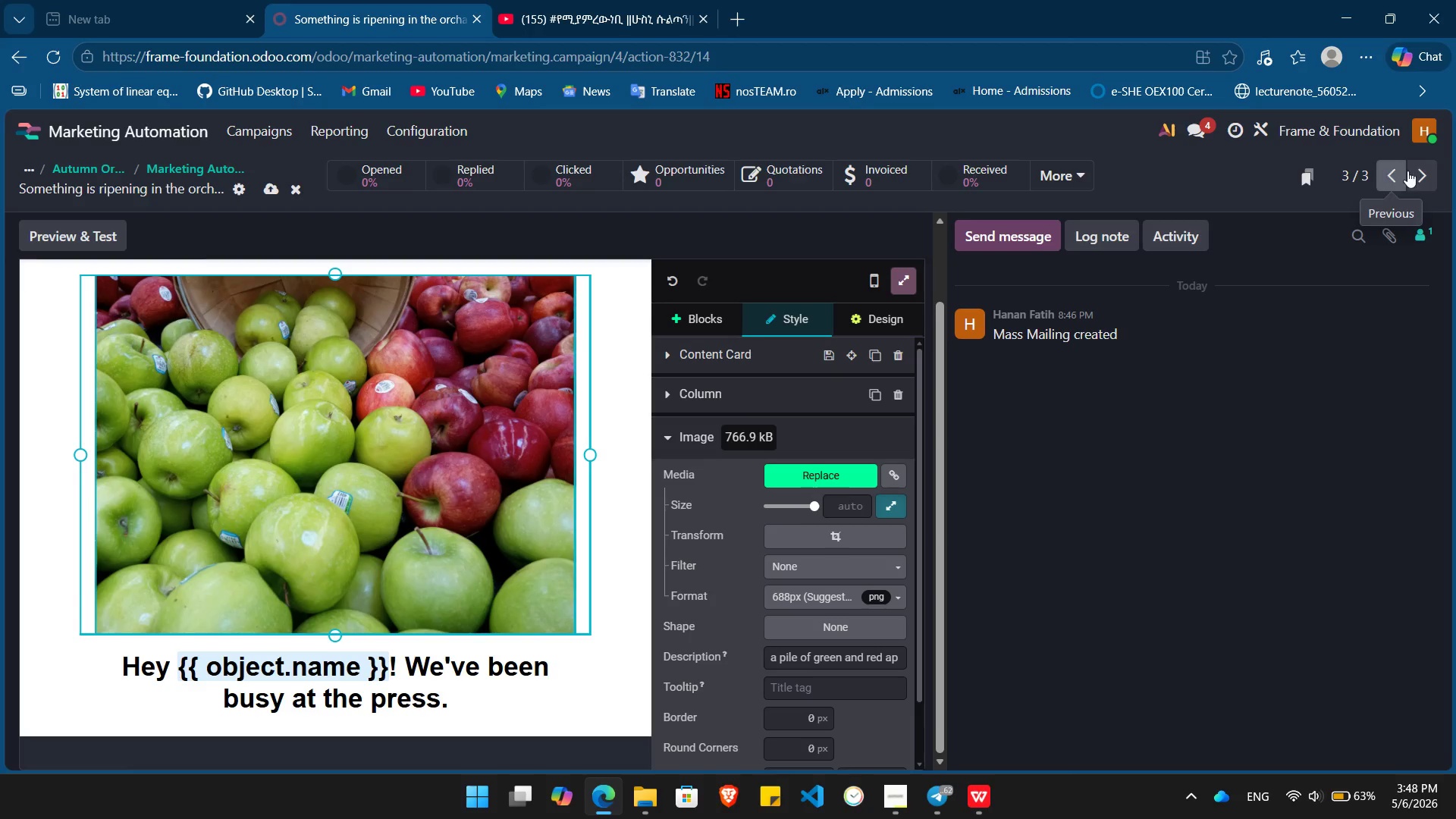 
left_click([1417, 180])
 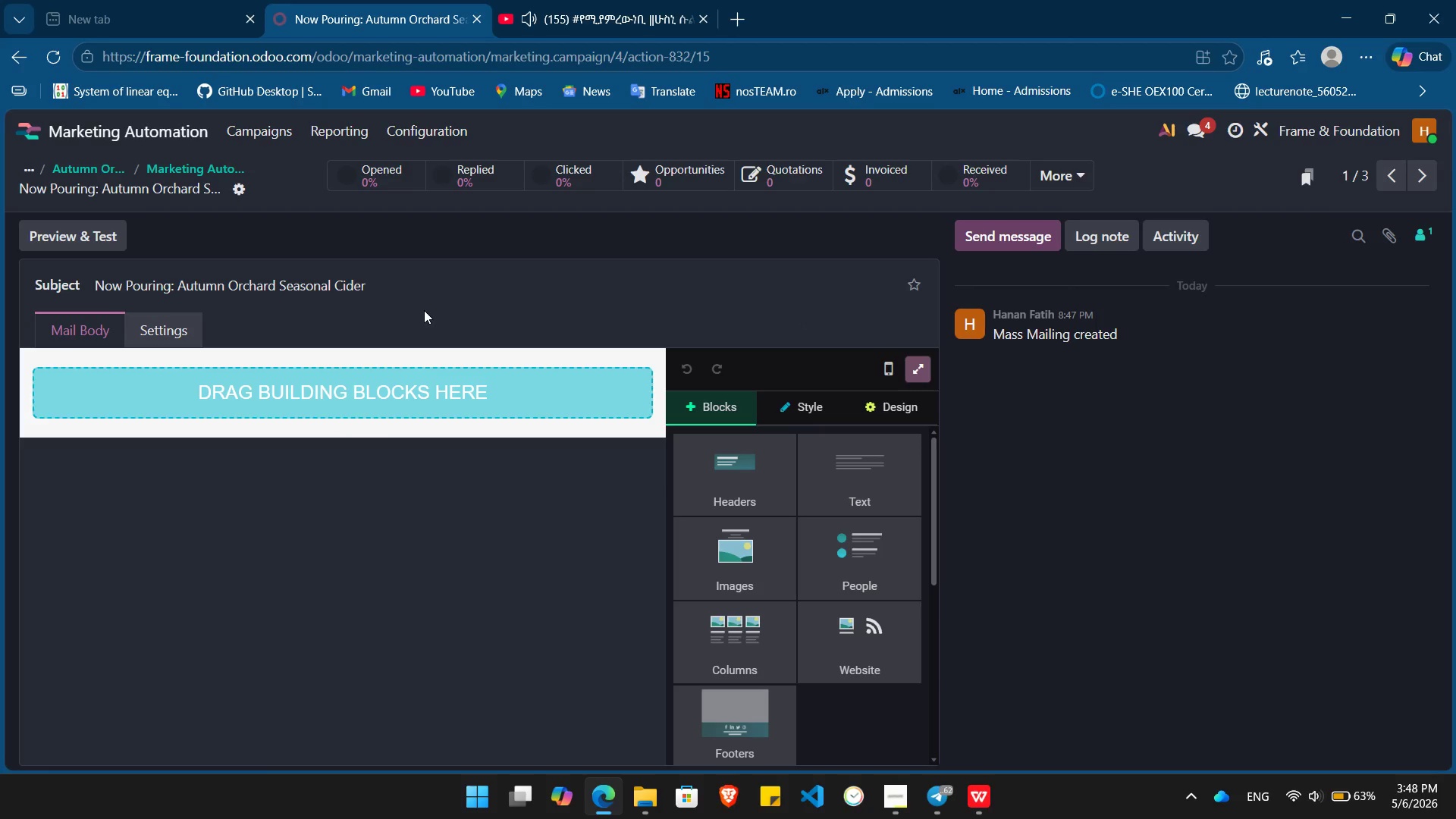 
wait(11.66)
 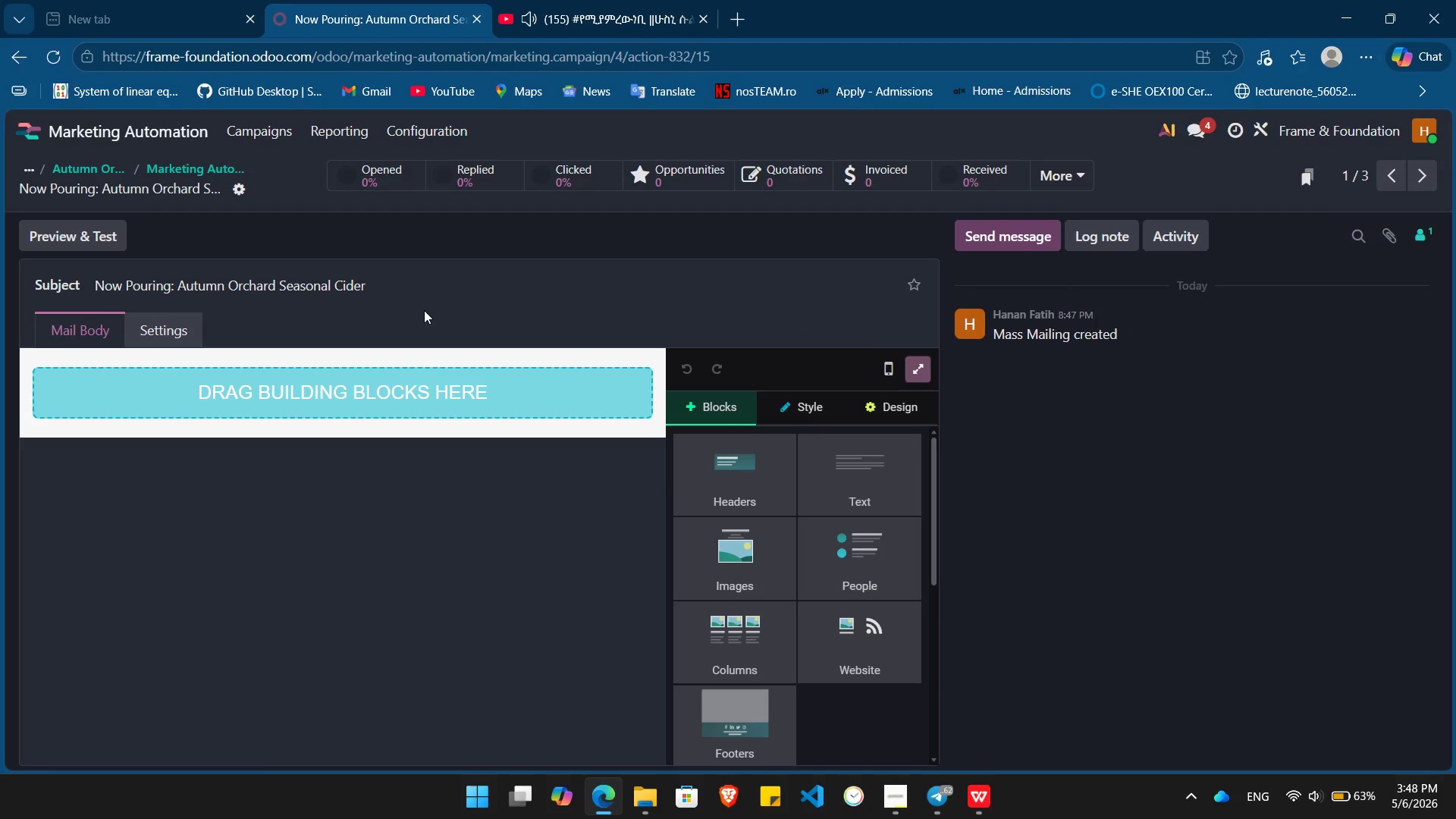 
left_click_drag(start_coordinate=[743, 573], to_coordinate=[373, 392])
 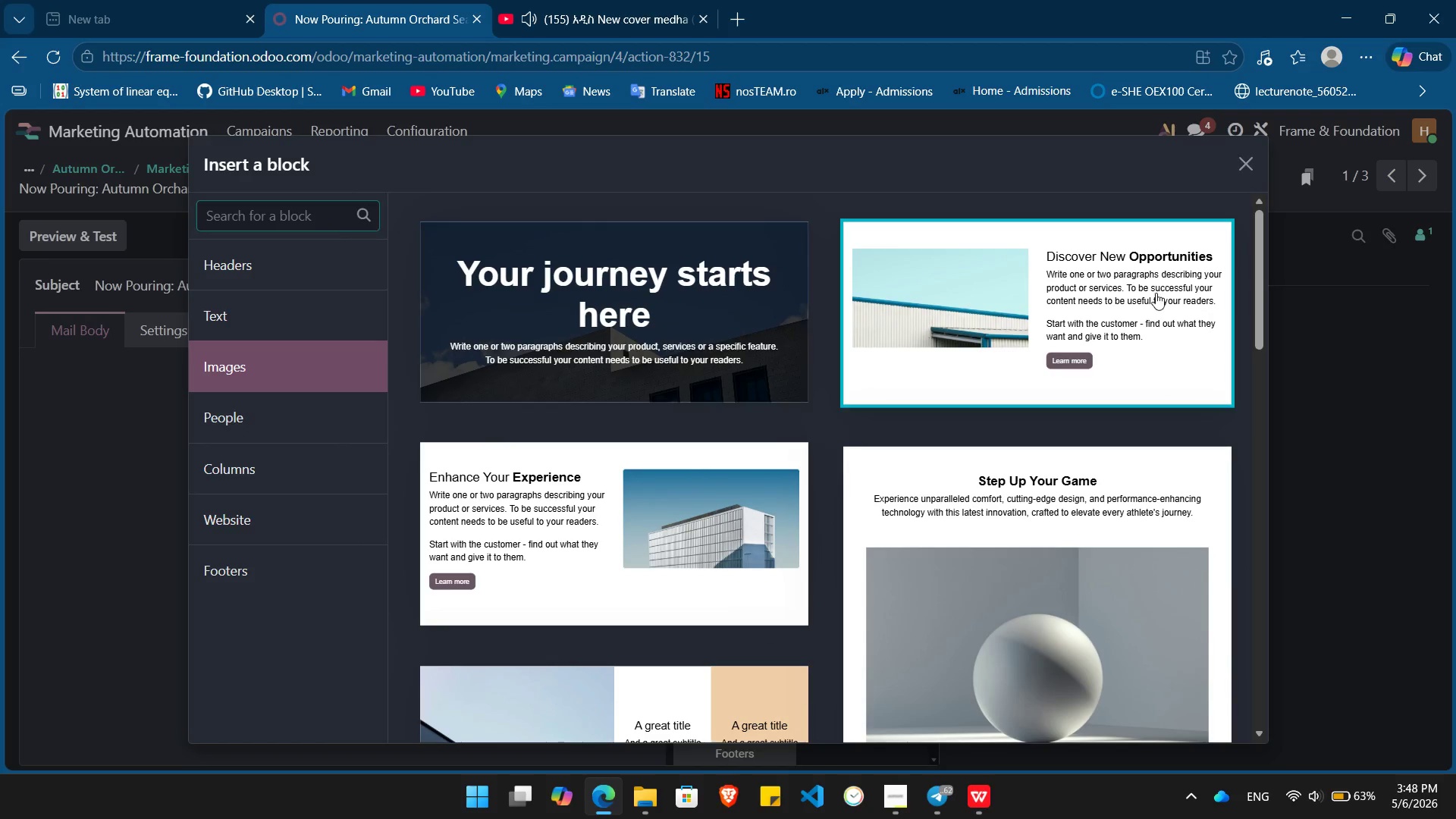 
wait(5.39)
 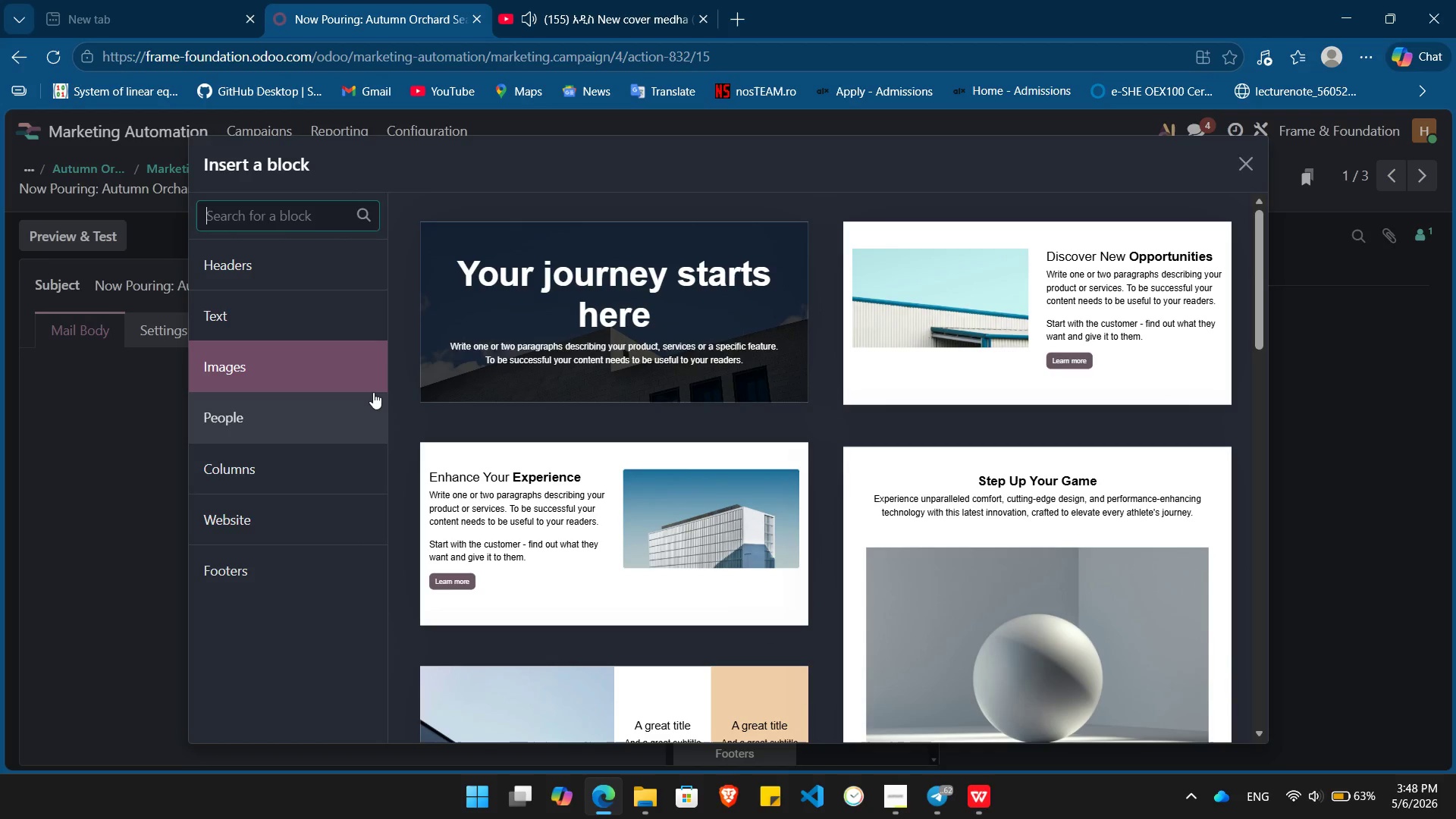 
left_click([1250, 165])
 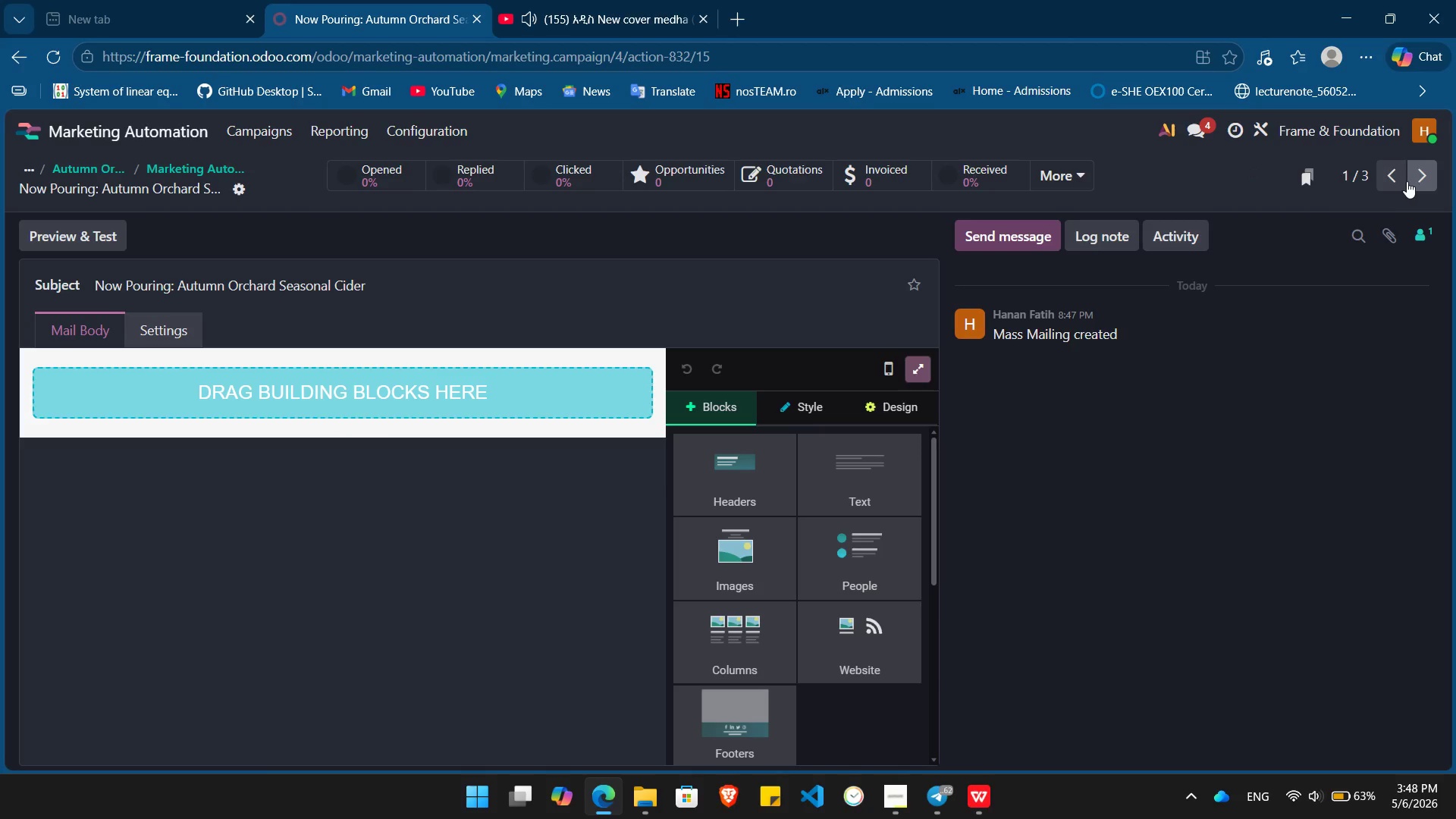 
left_click([1421, 179])
 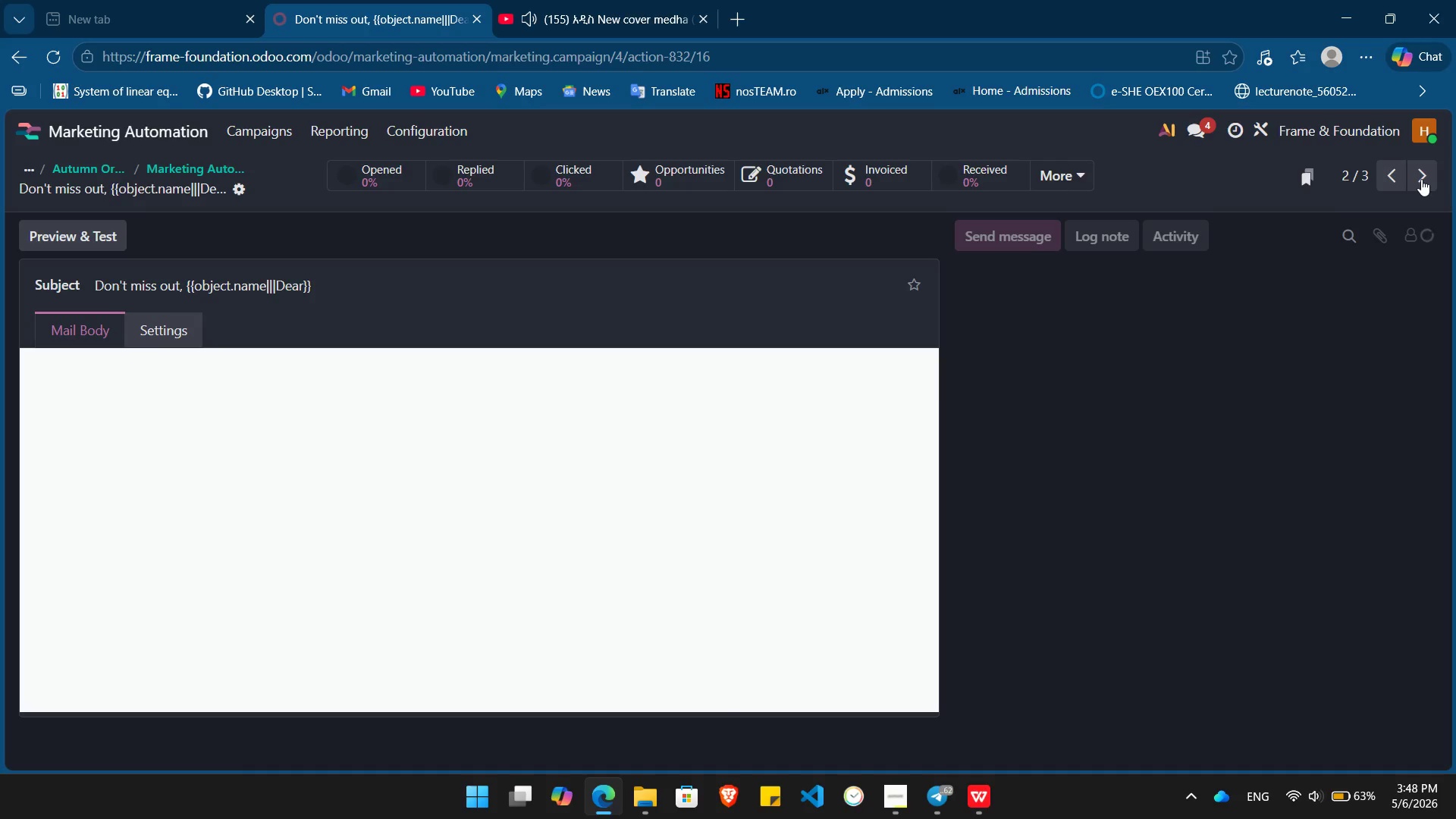 
left_click([1421, 179])
 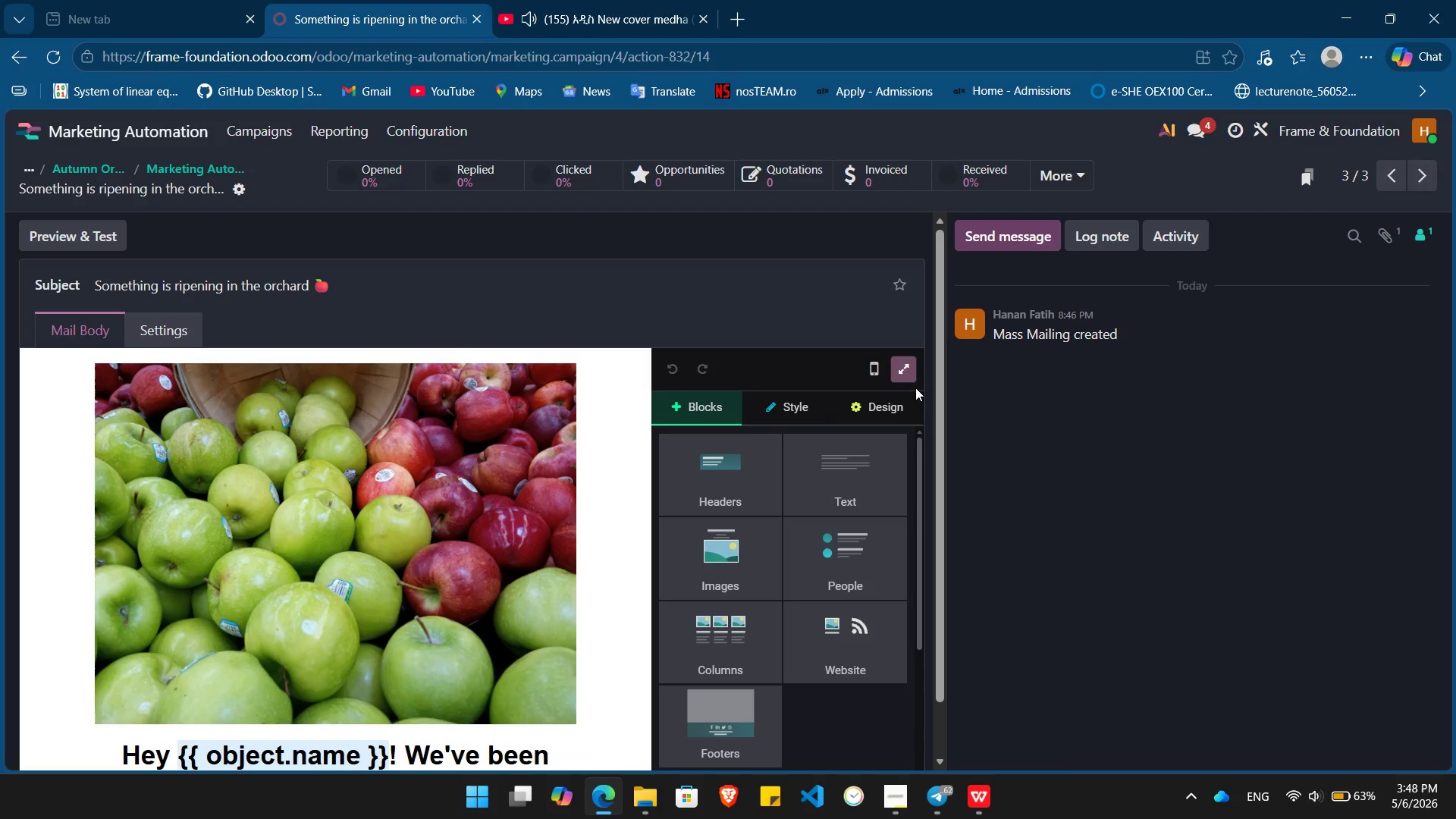 
left_click([902, 371])
 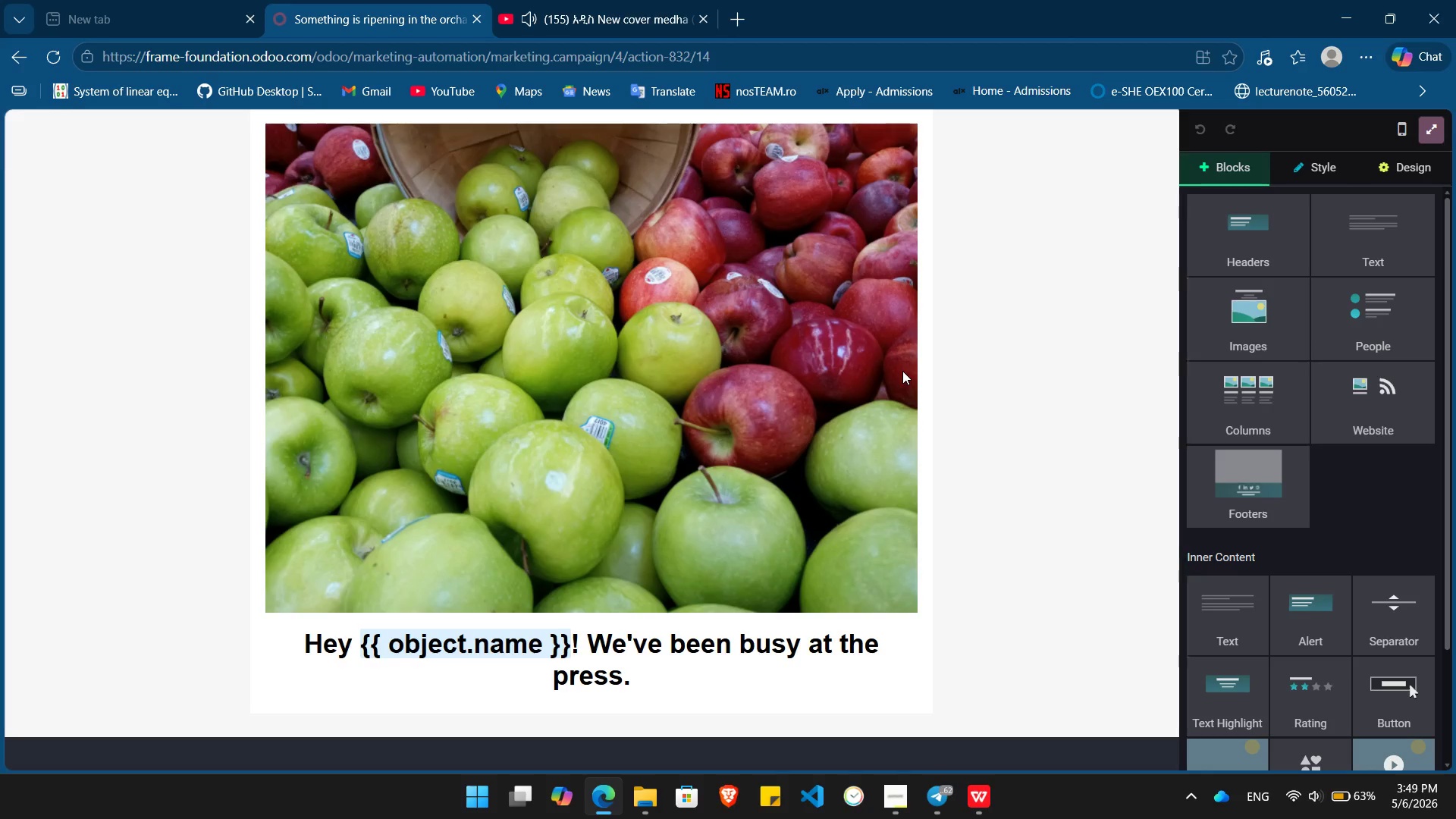 
wait(31.36)
 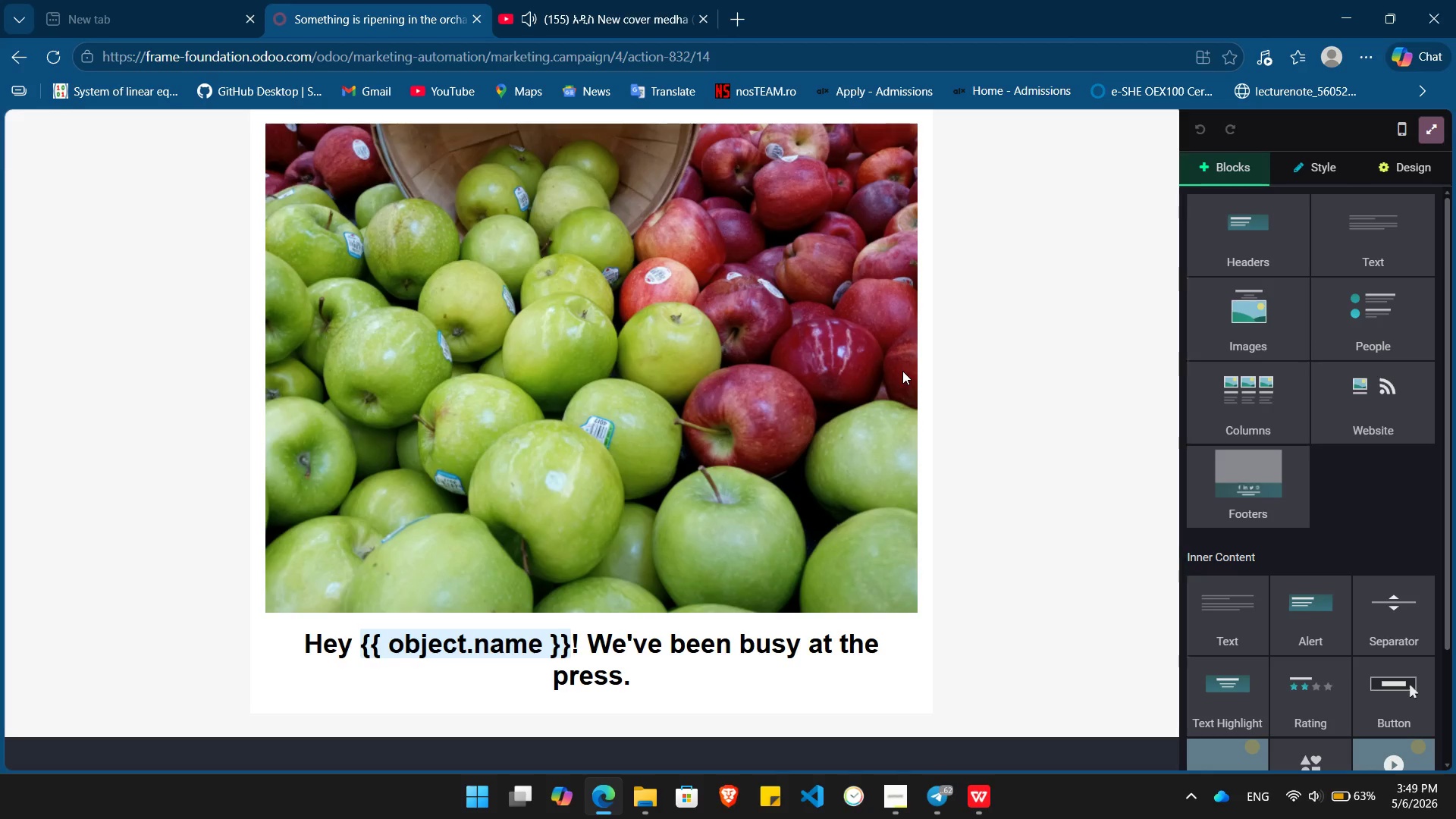 
left_click_drag(start_coordinate=[1379, 235], to_coordinate=[631, 676])
 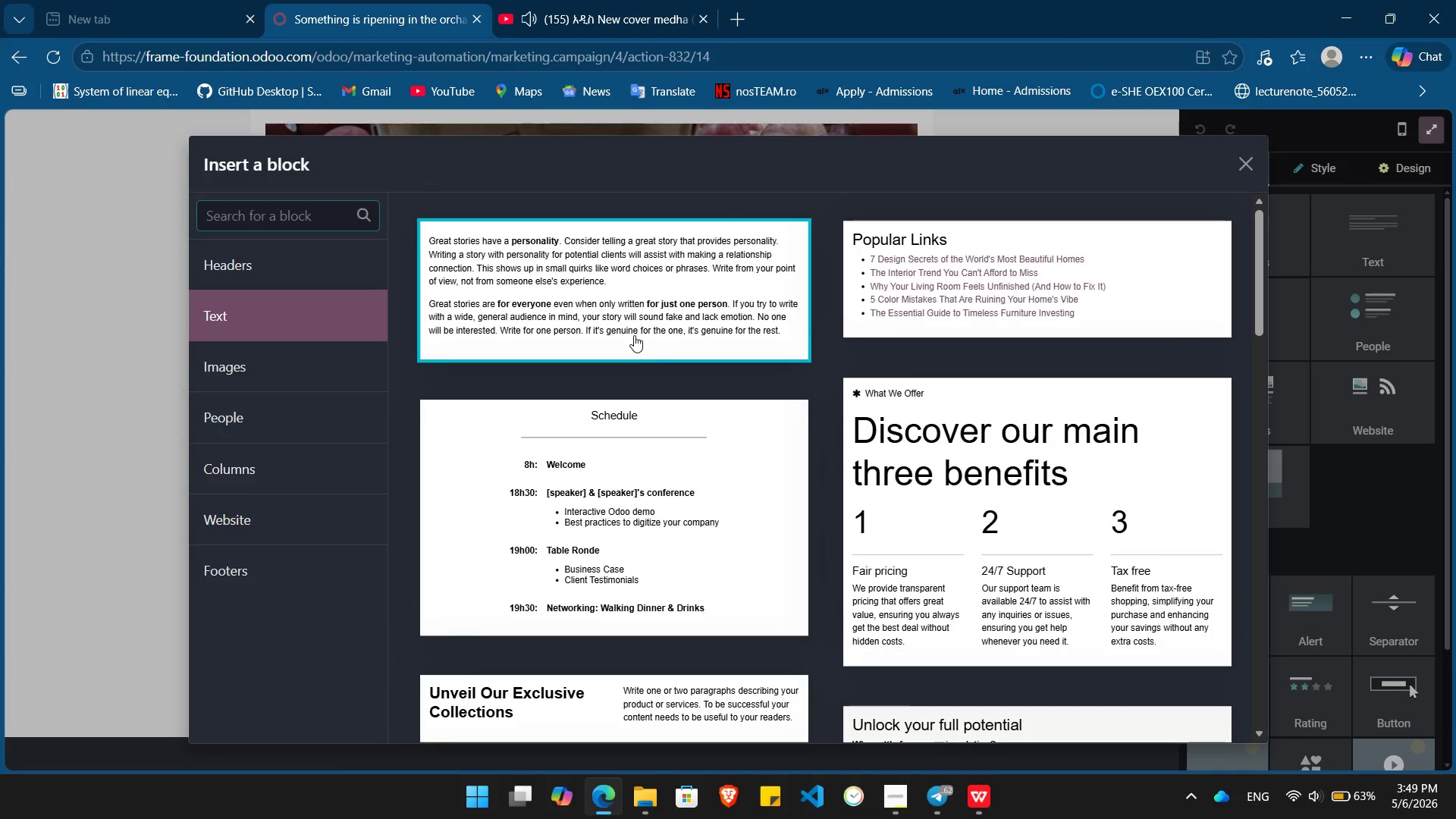 
left_click([633, 335])
 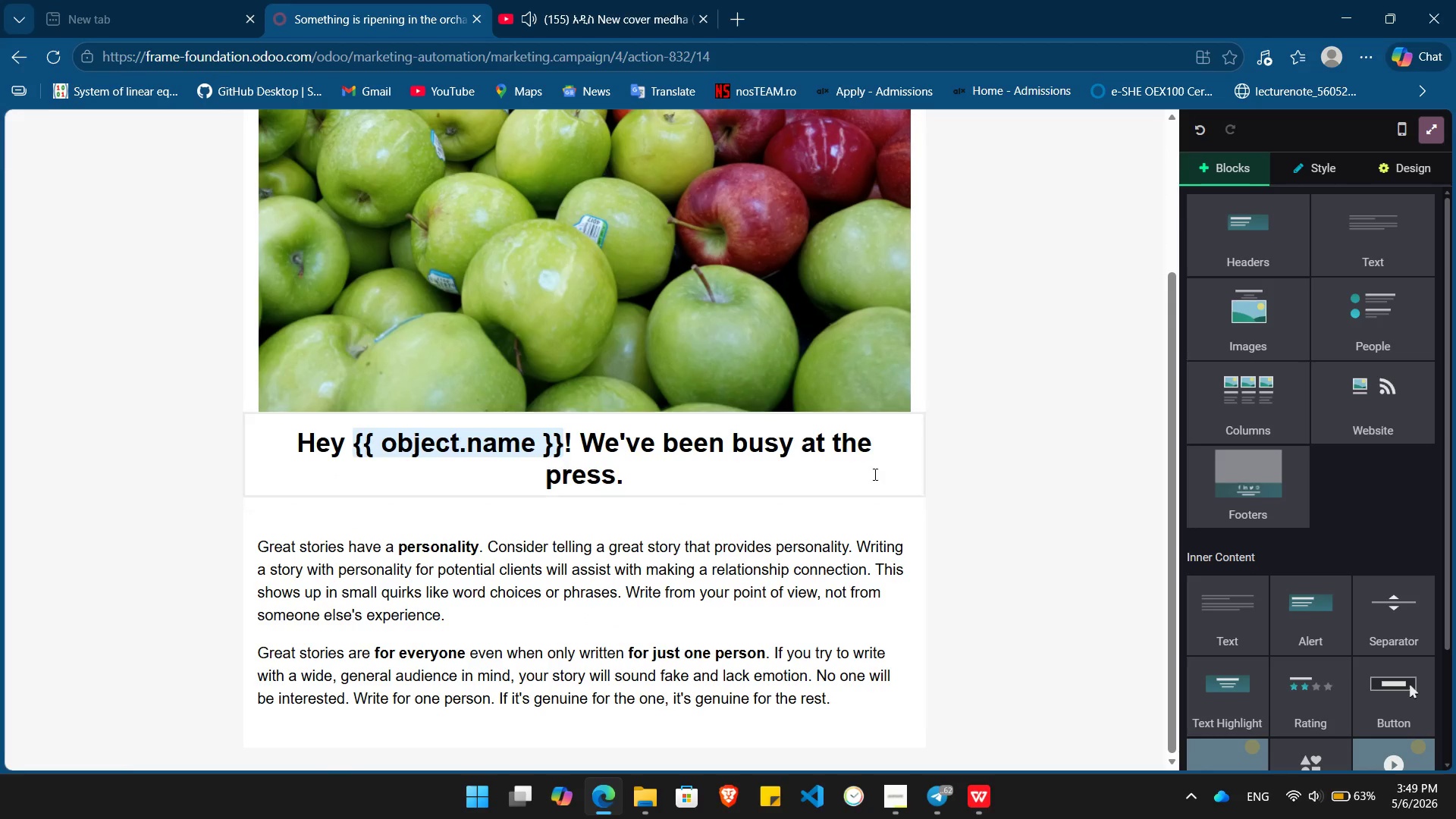 
left_click([627, 727])
 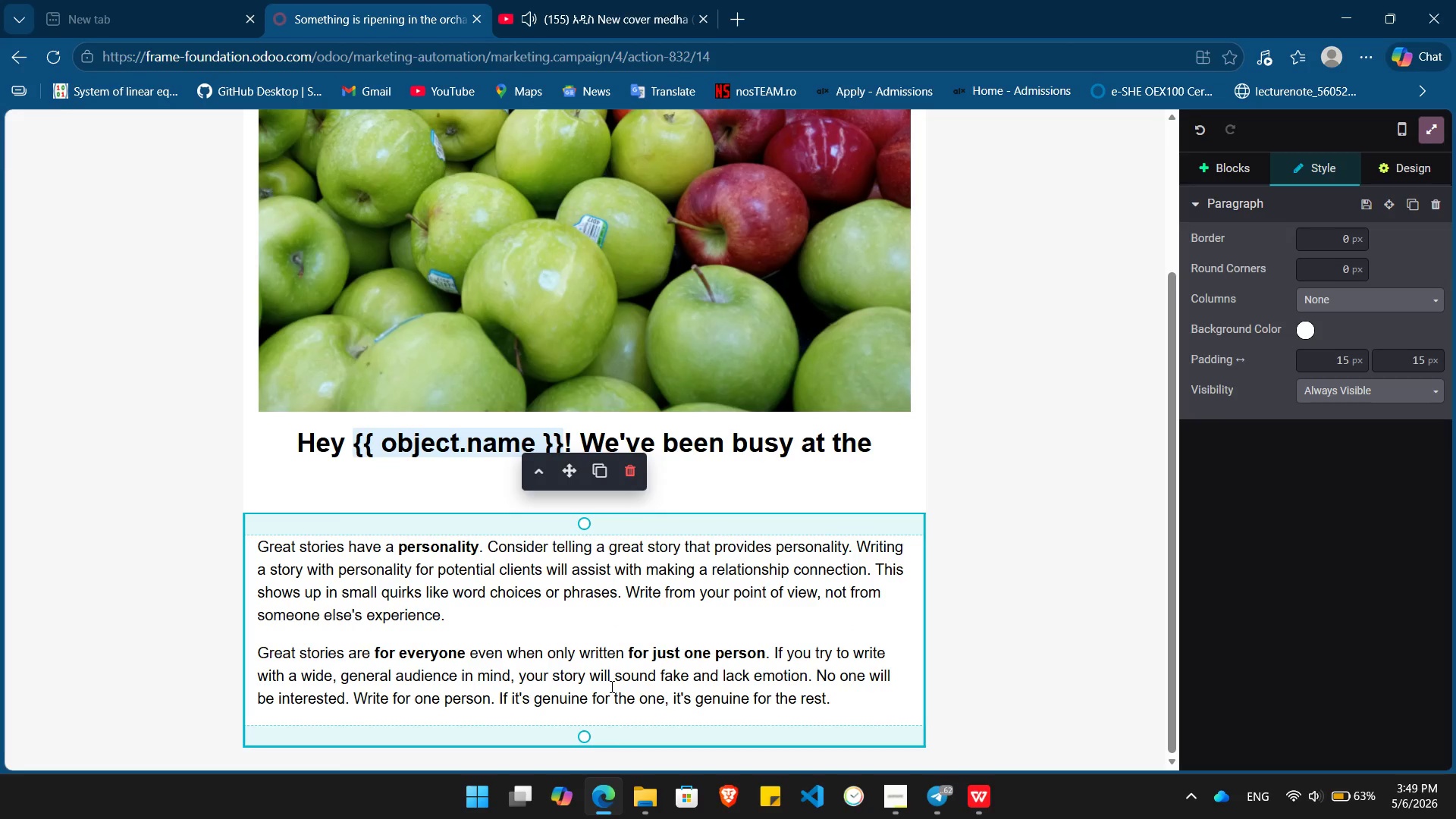 
left_click([610, 686])
 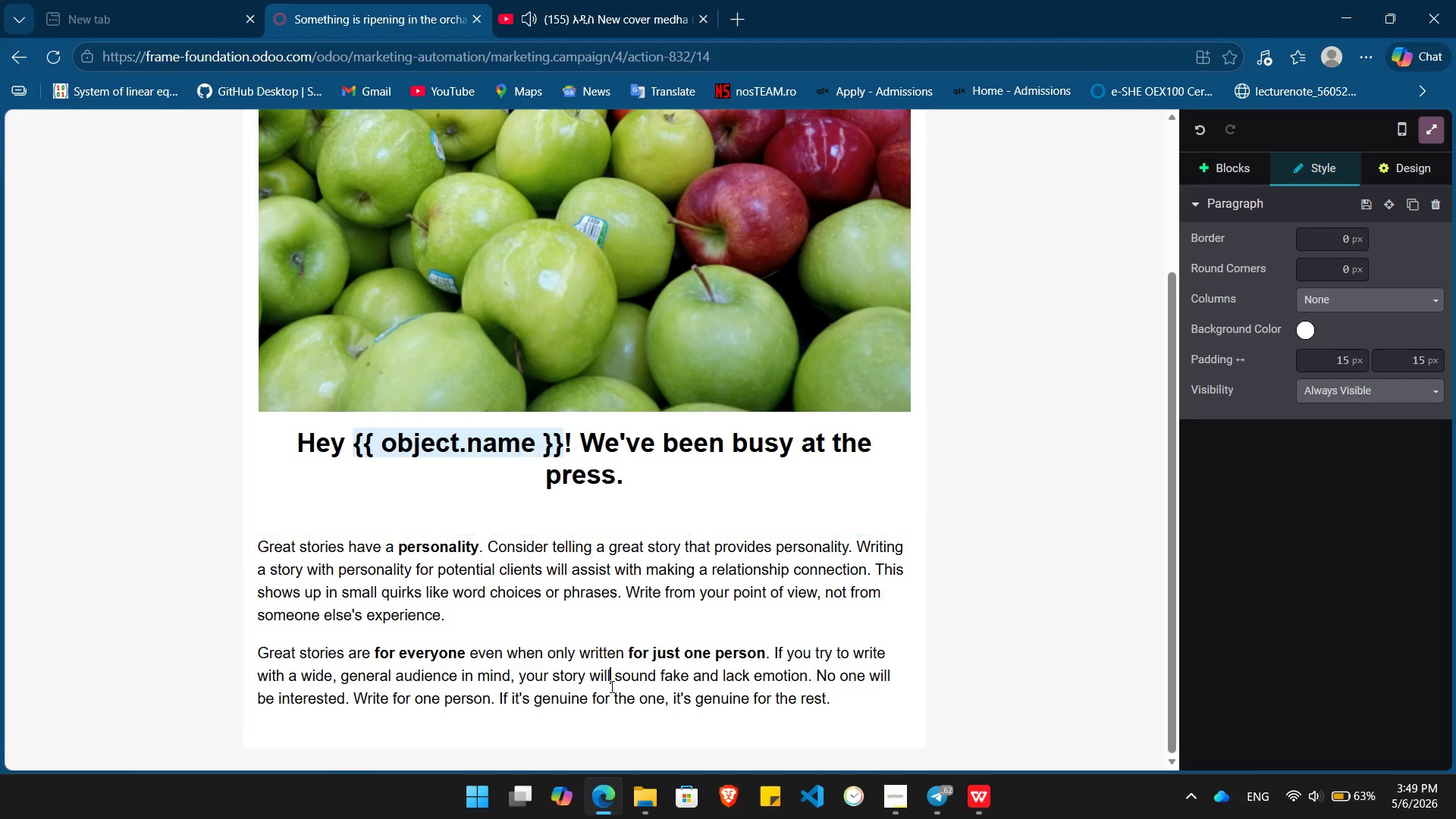 
key(Control+A)
 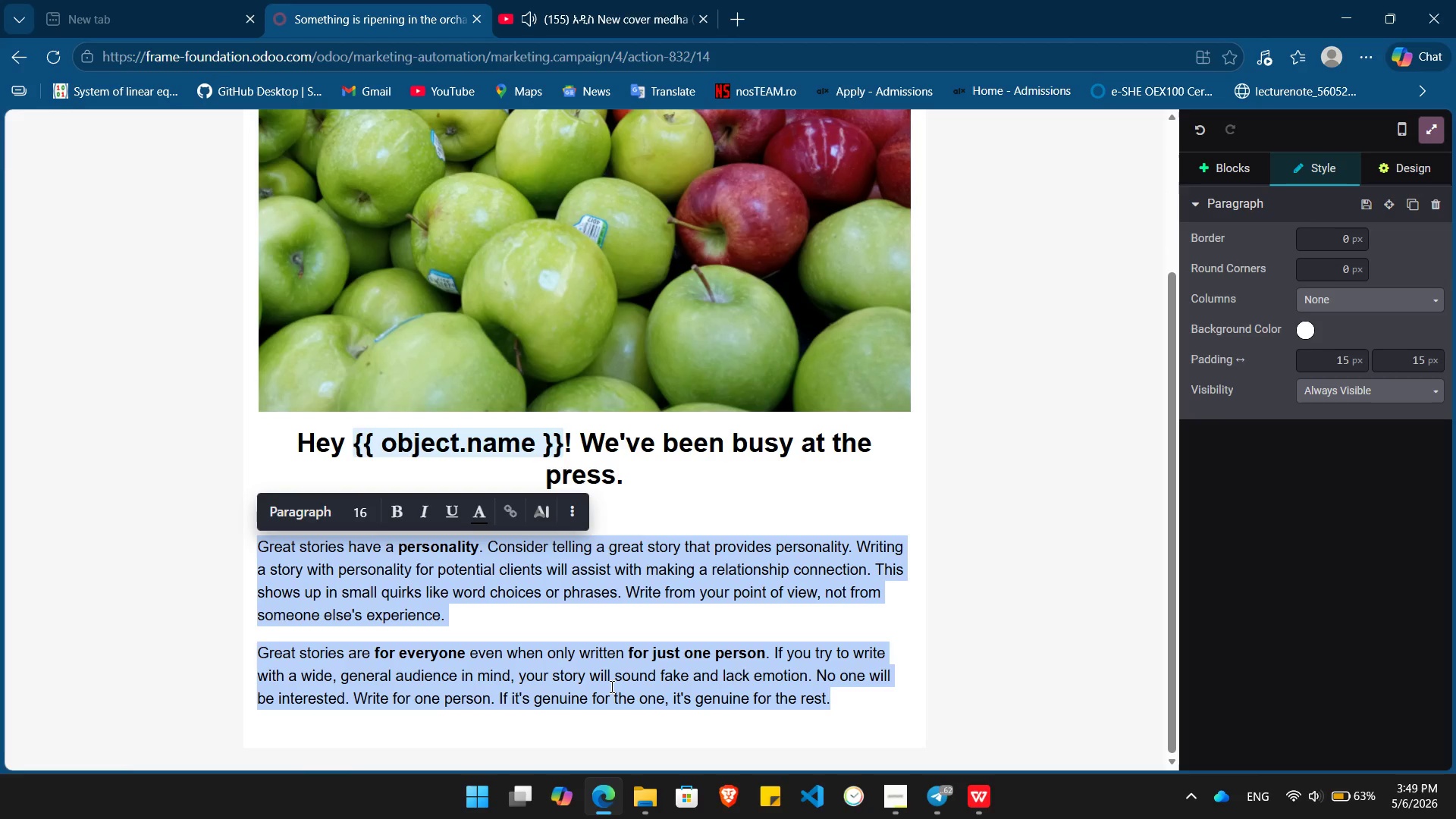 
key(Backspace)
 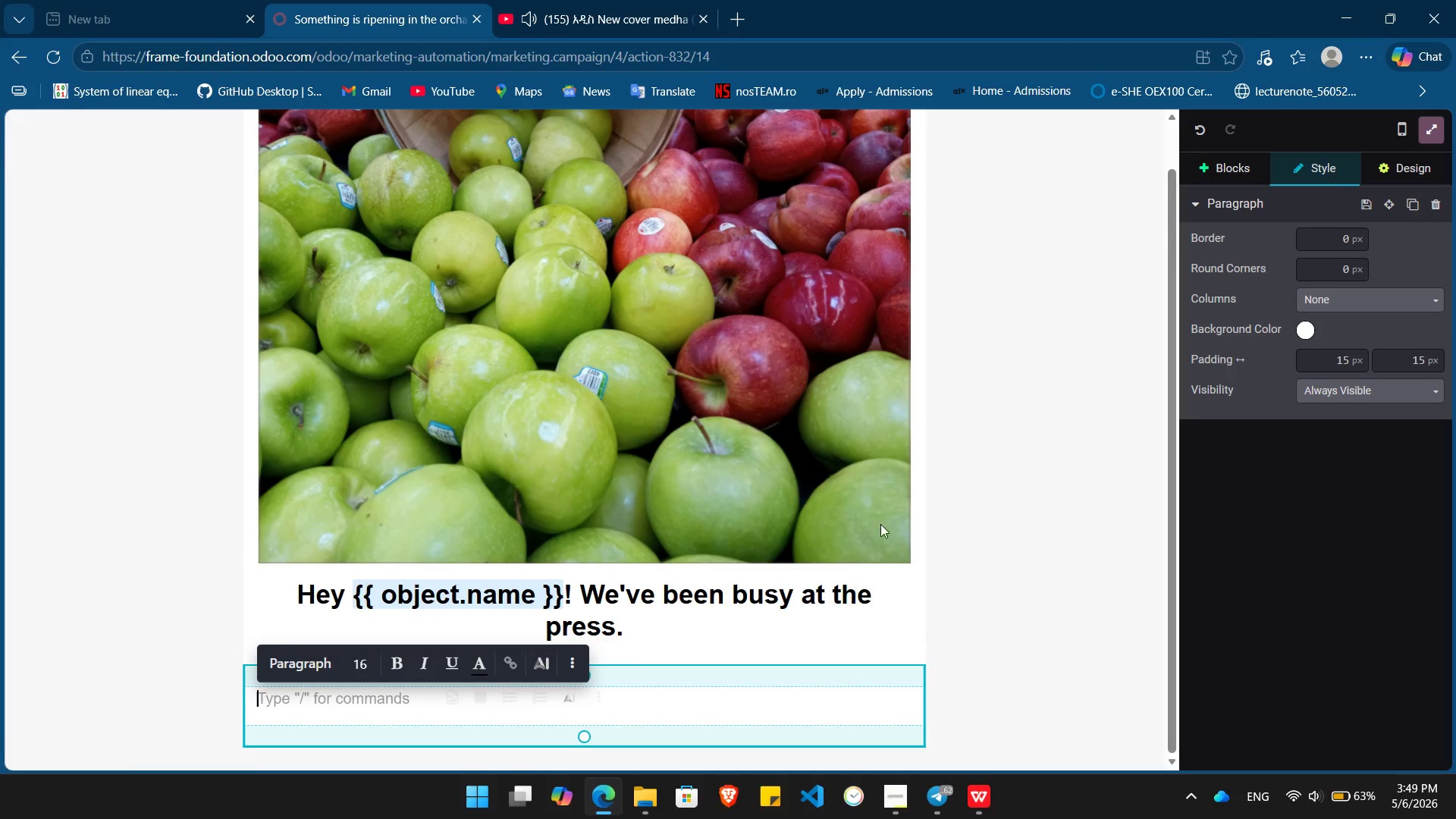 
wait(5.64)
 